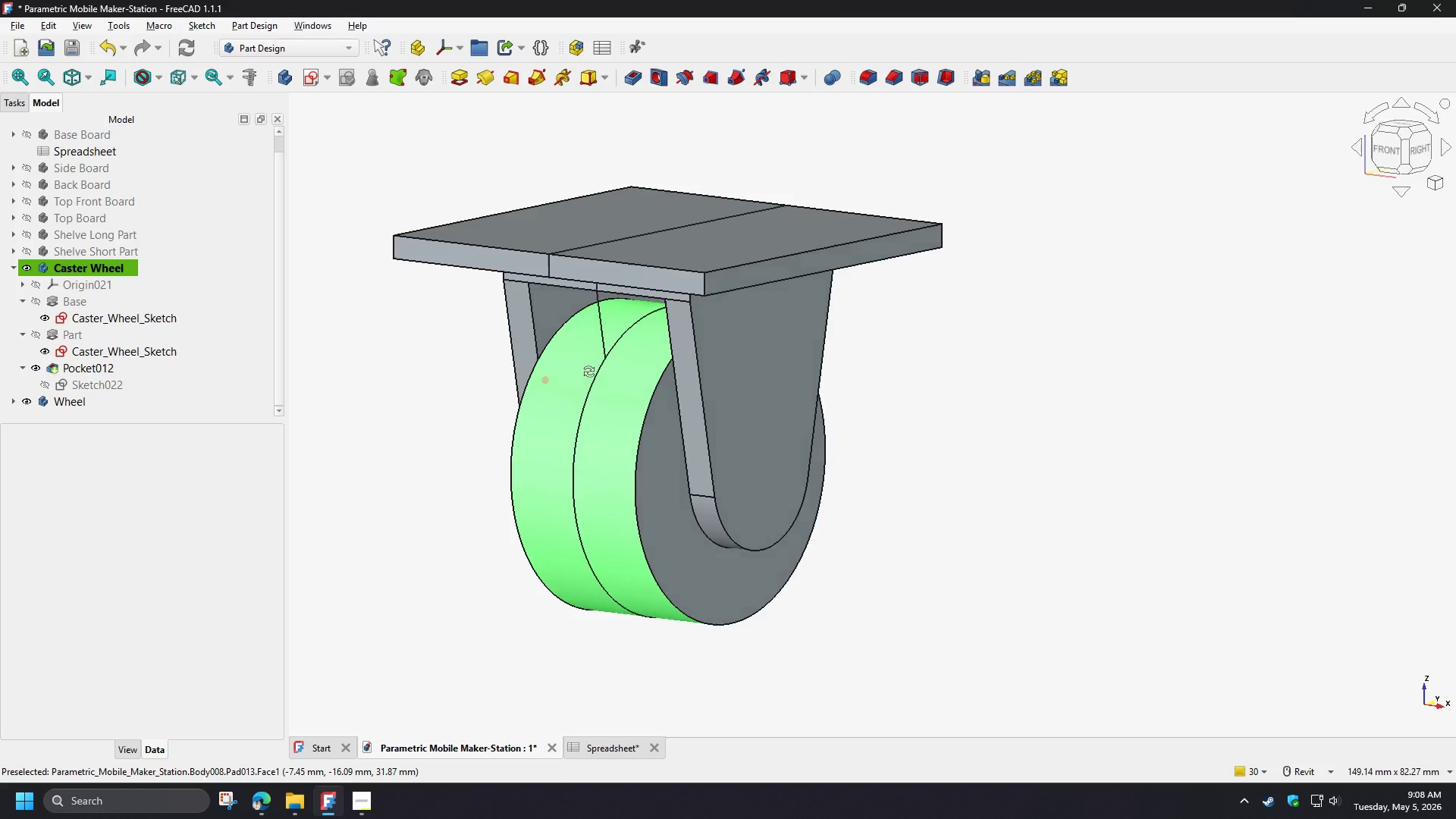 
hold_key(key=ControlLeft, duration=1.09)
 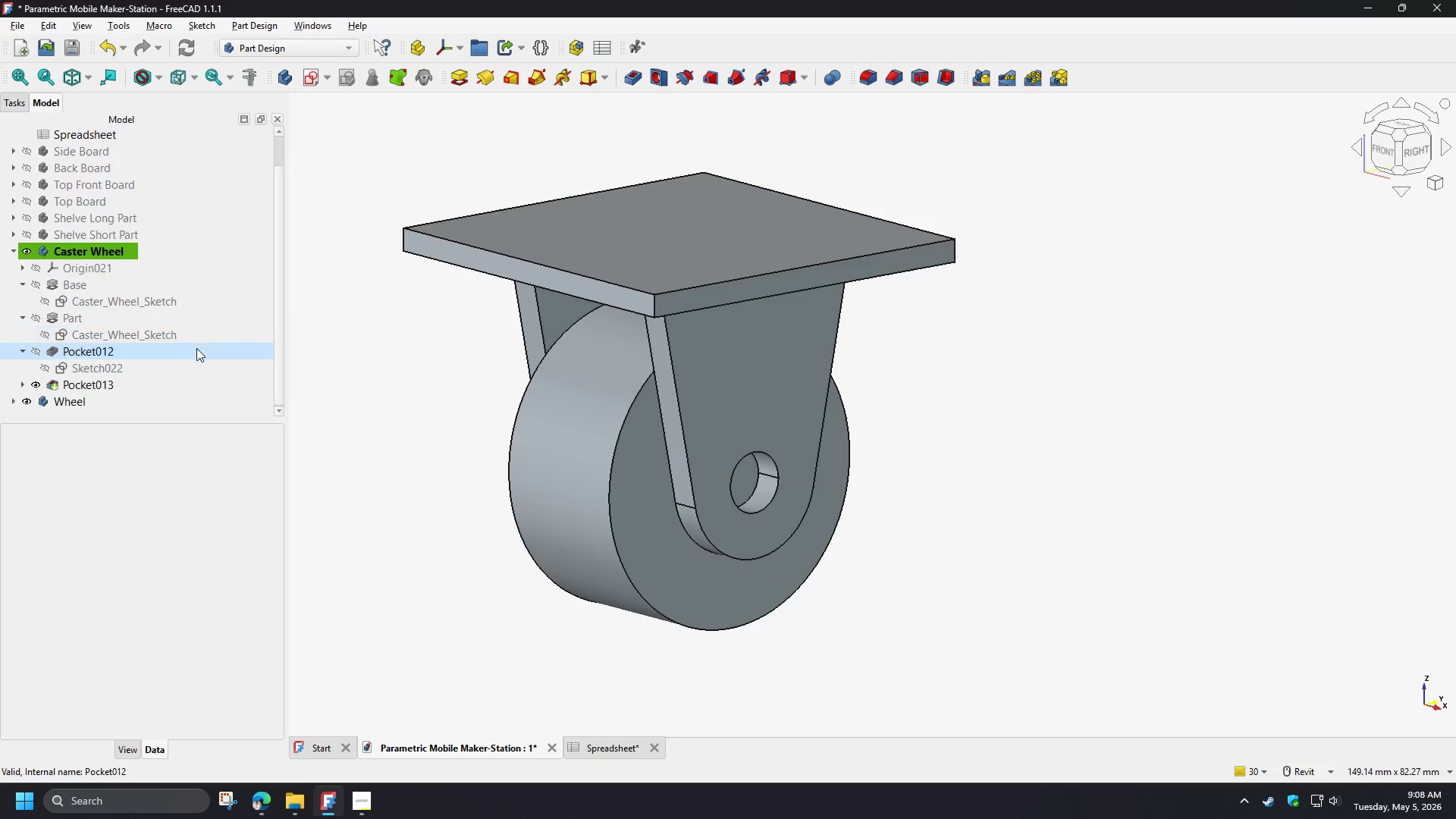 
scroll: coordinate [196, 346], scroll_direction: down, amount: 2.0
 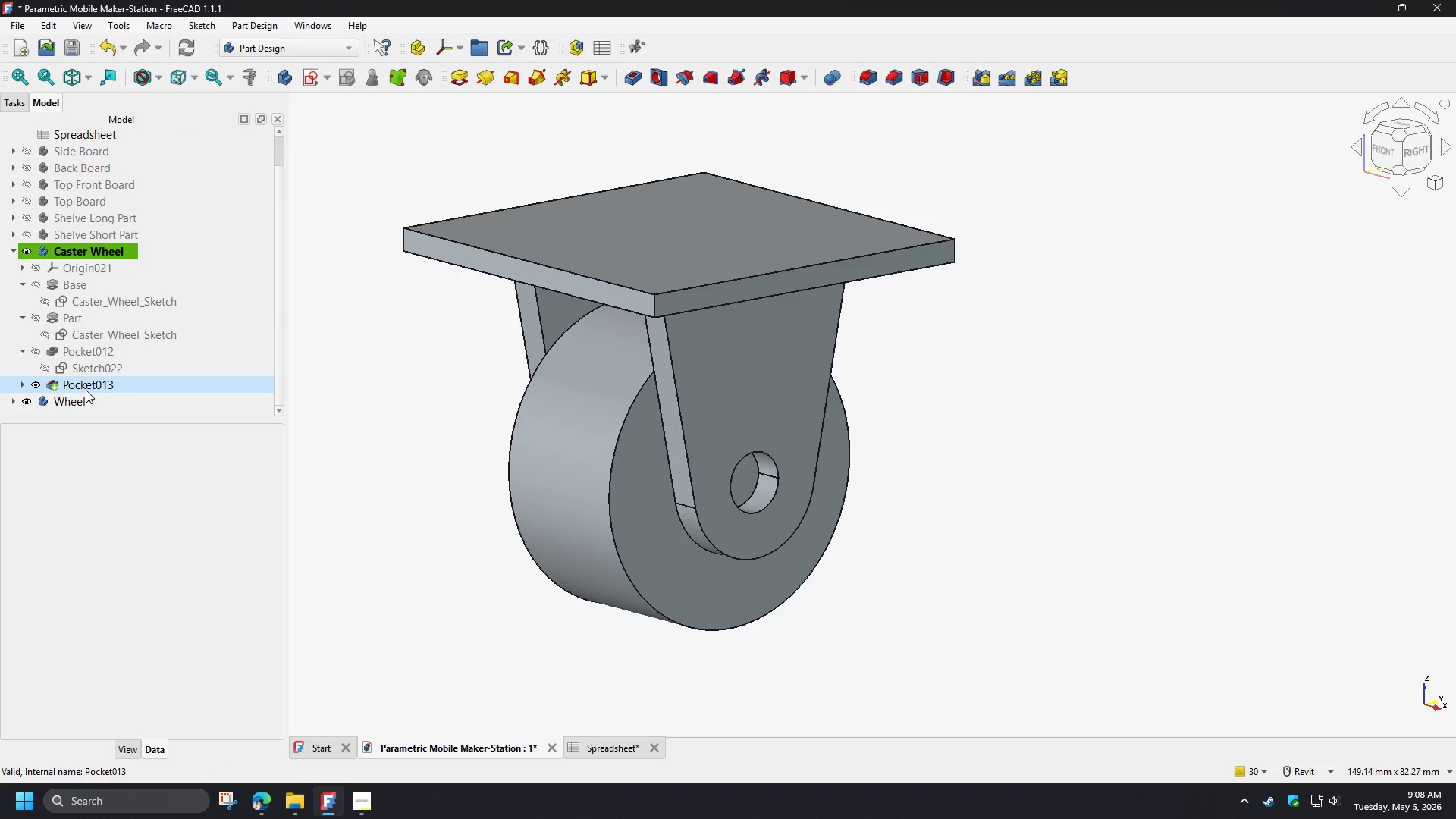 
left_click([86, 390])
 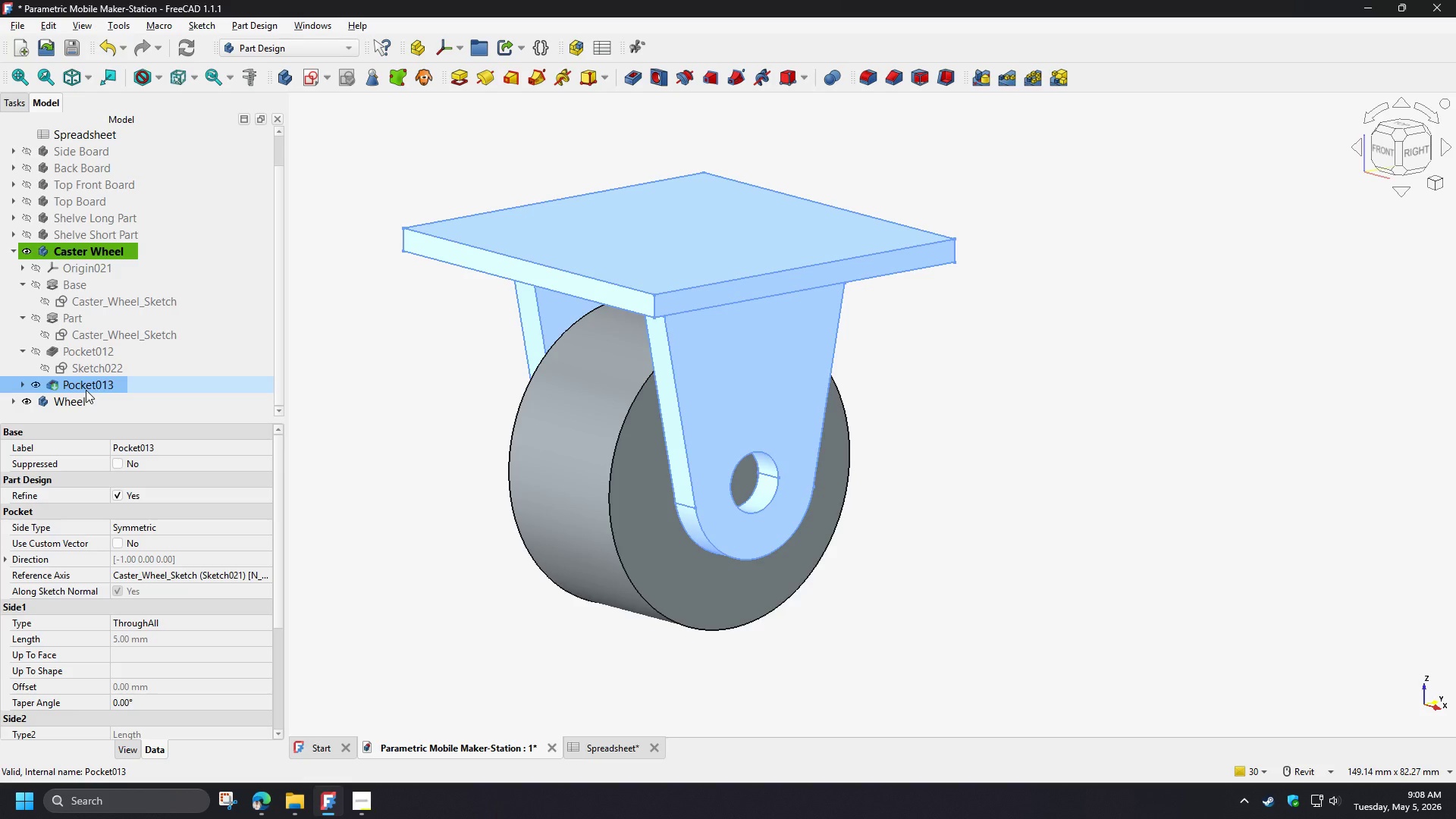 
key(Delete)
 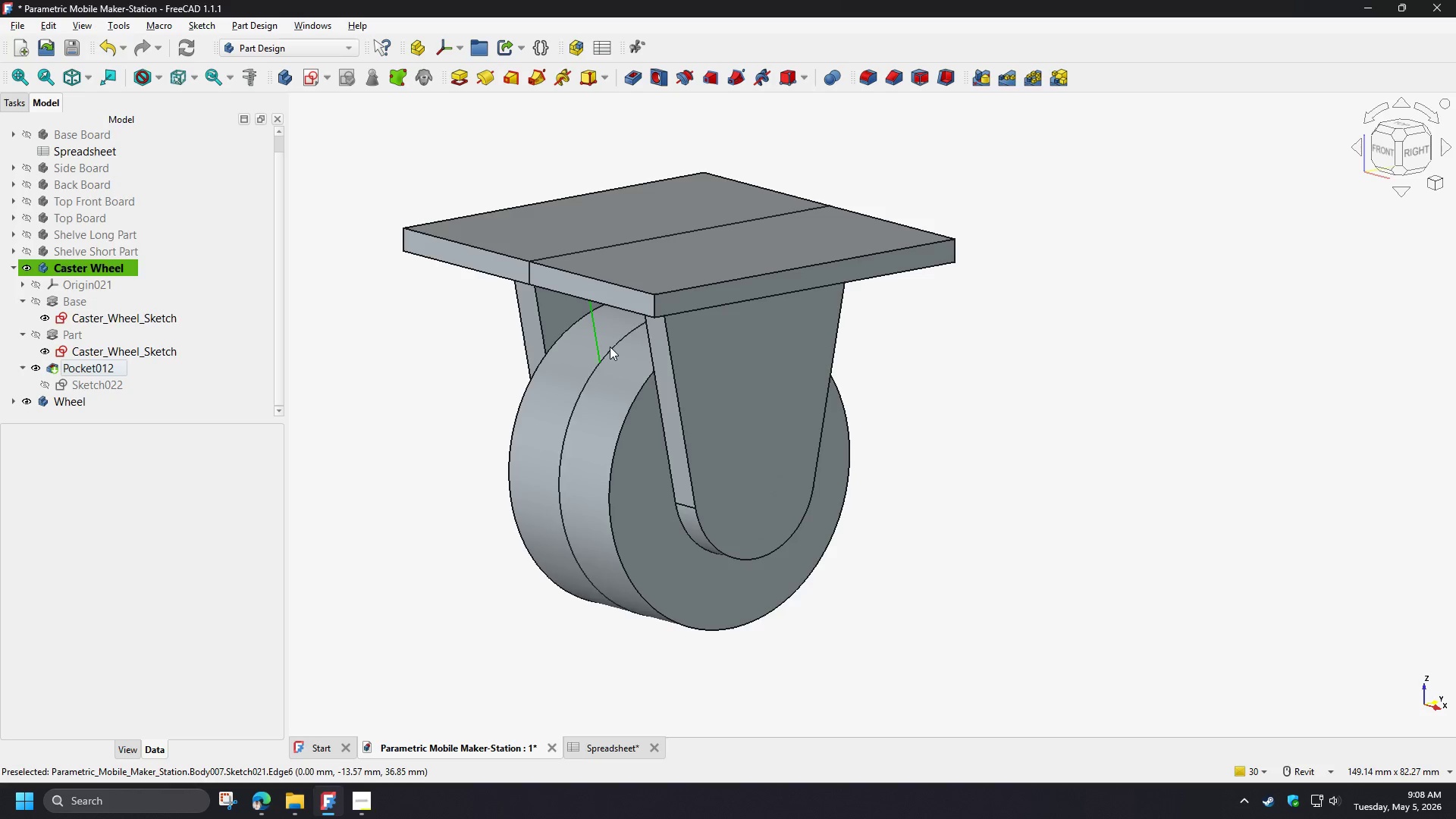 
hold_key(key=ShiftLeft, duration=1.5)
 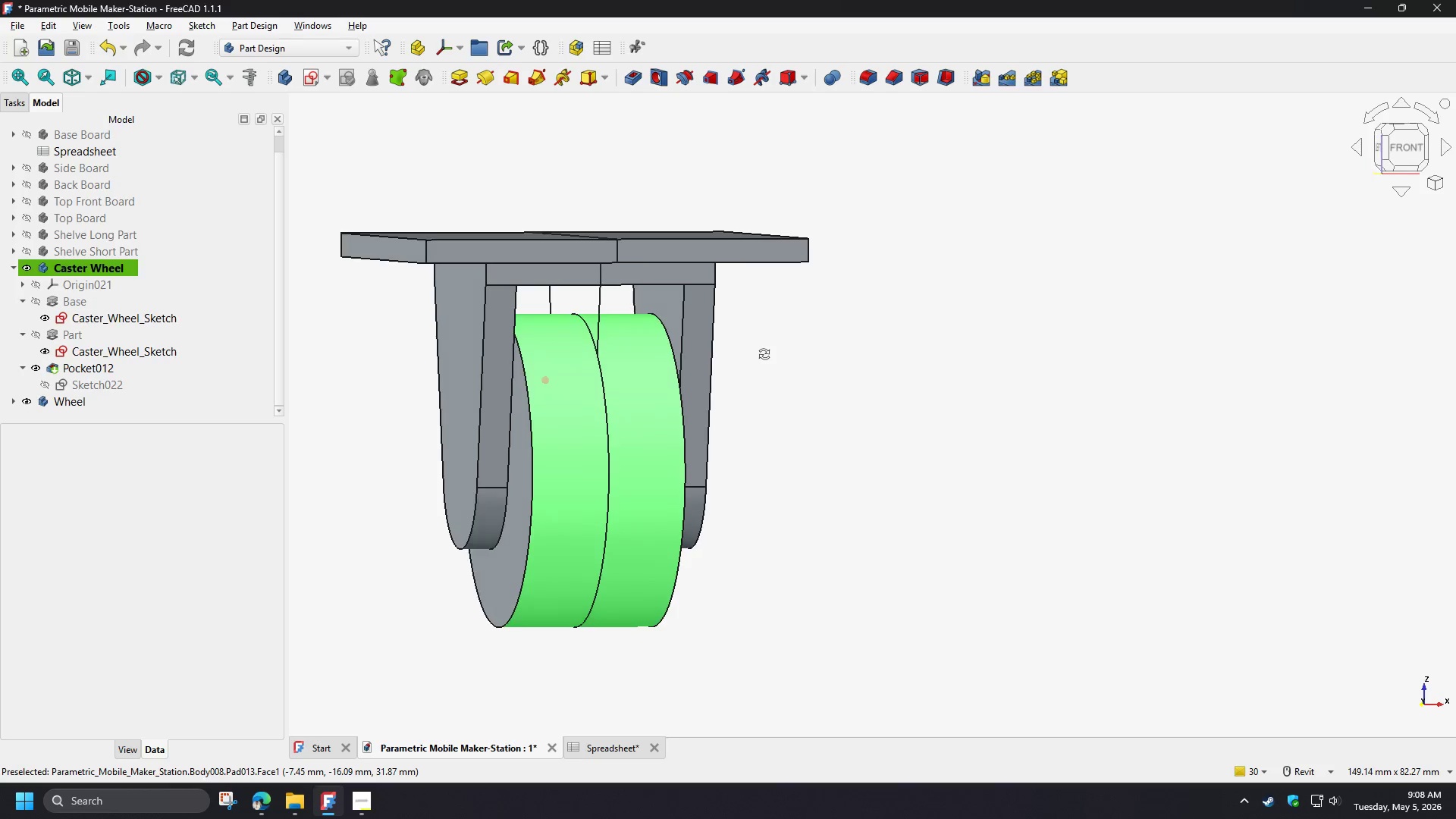 
hold_key(key=ShiftLeft, duration=1.19)
 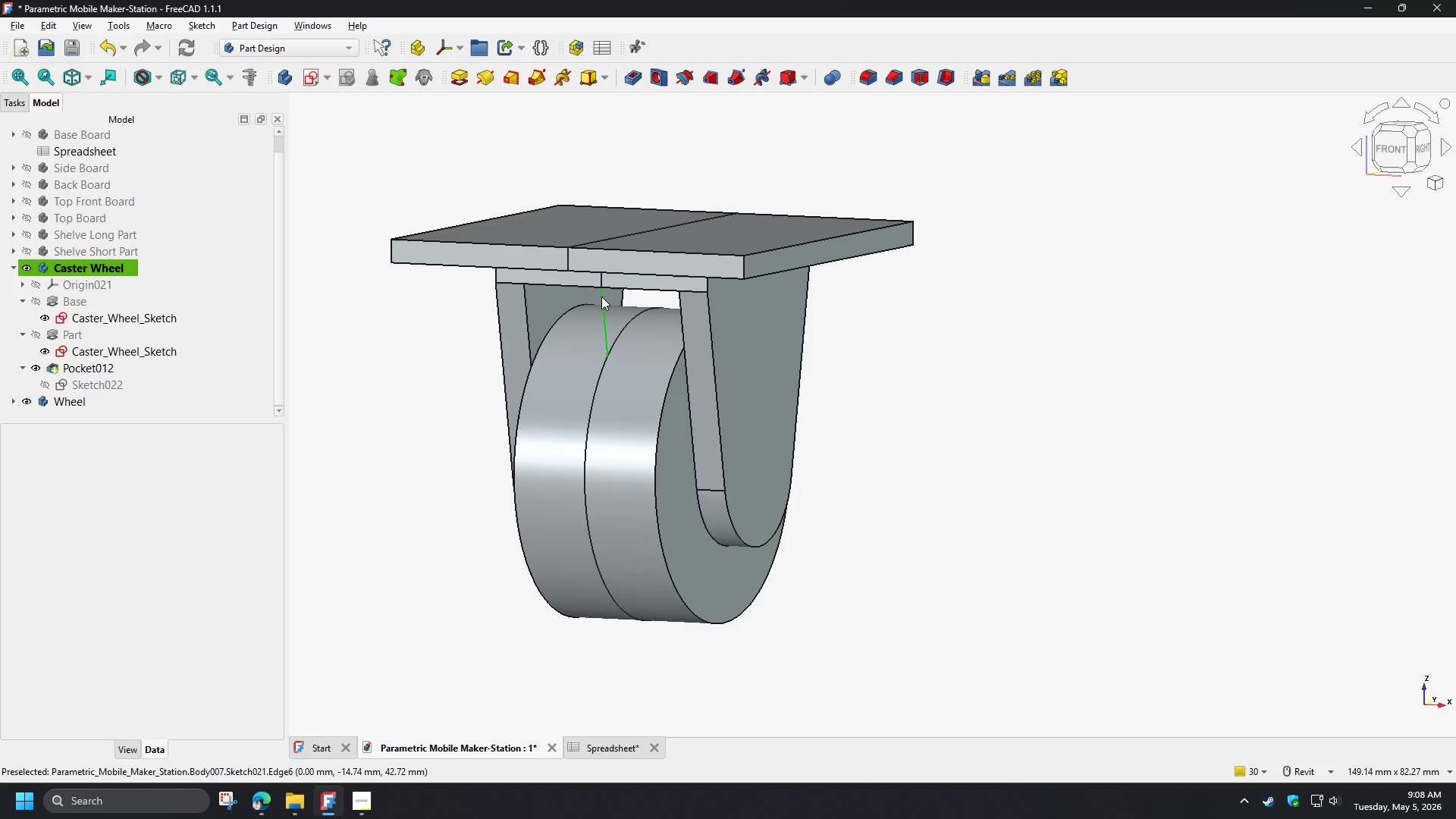 
left_click([601, 297])
 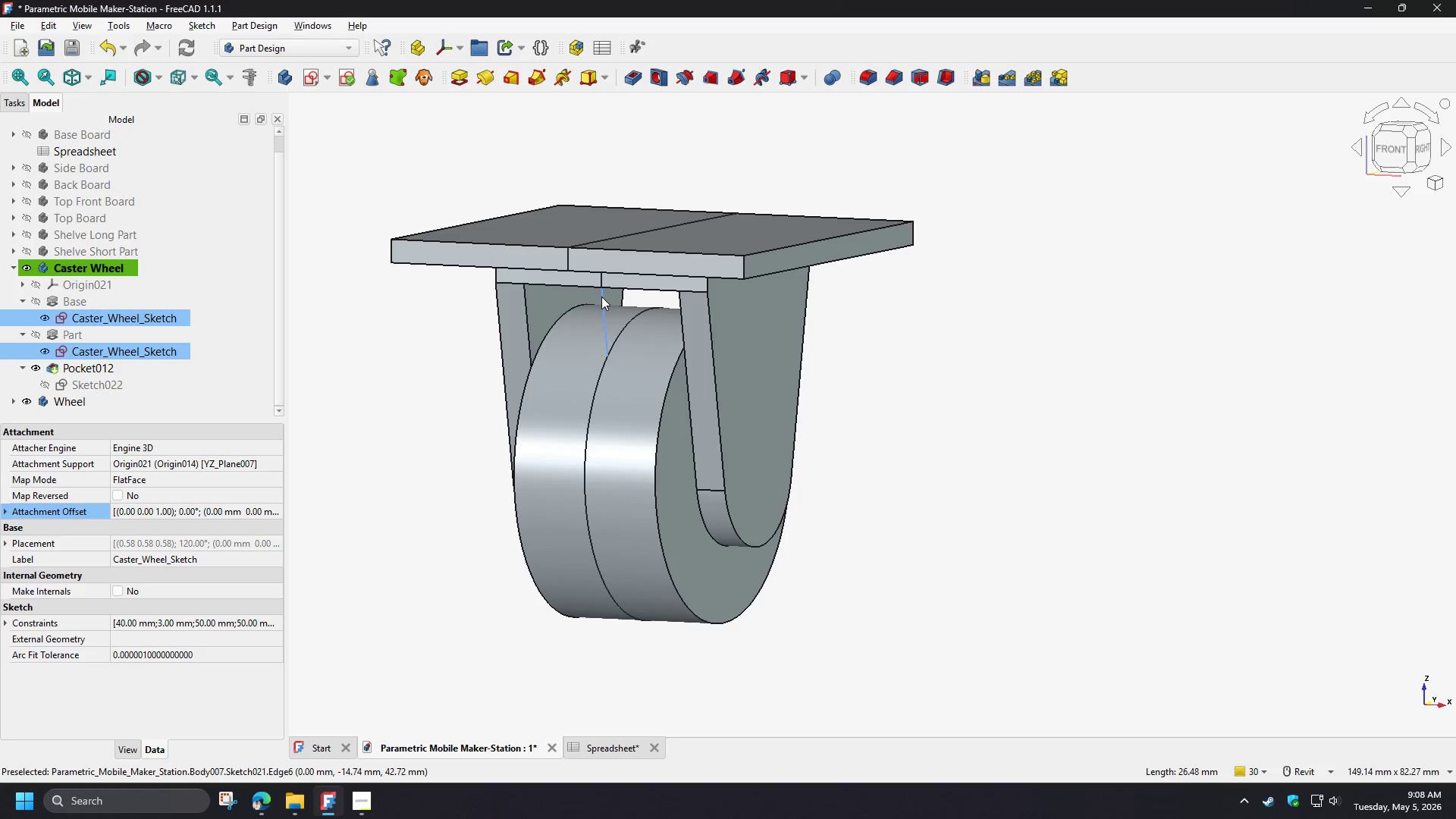 
key(Space)
 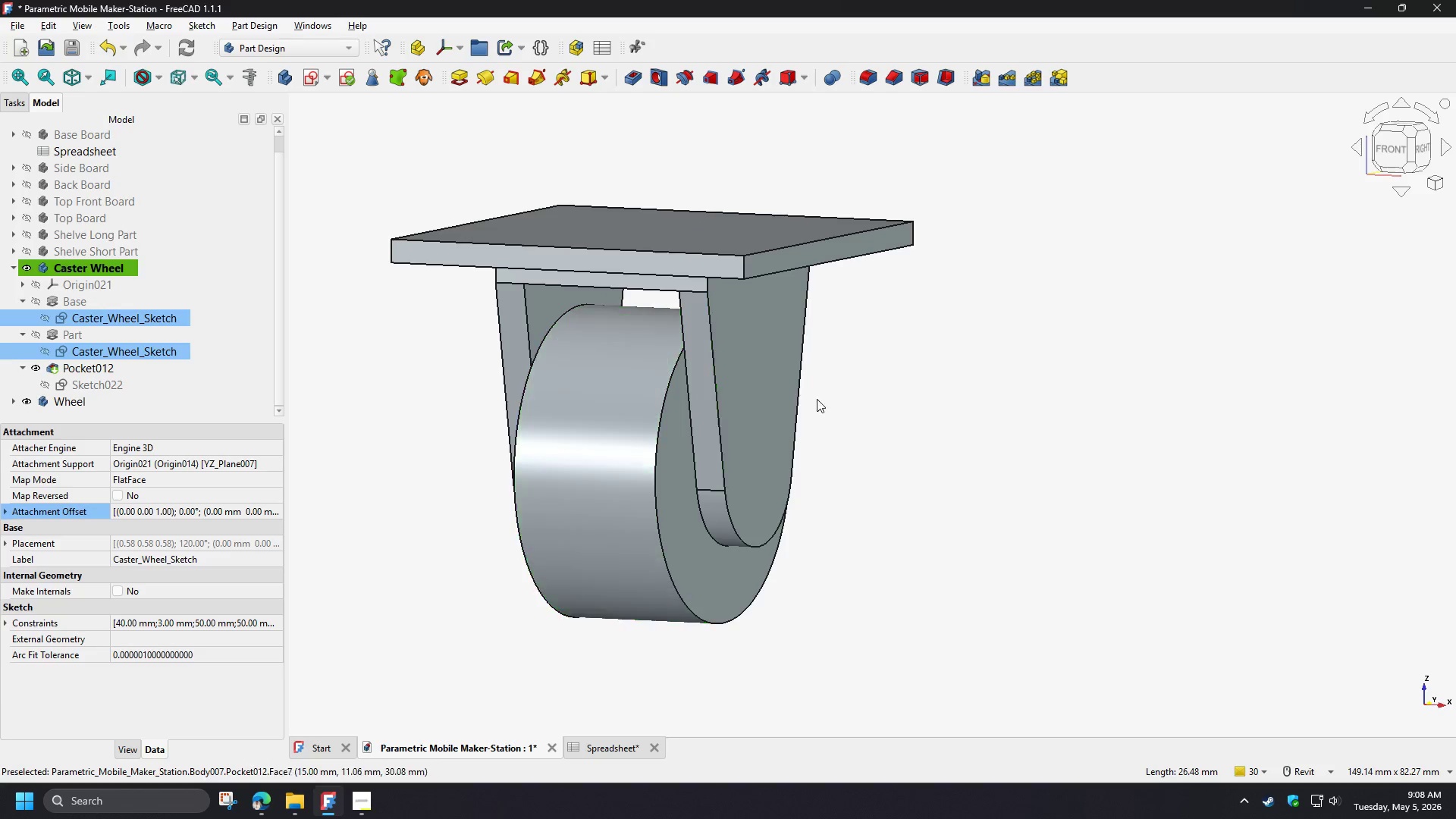 
hold_key(key=ShiftLeft, duration=1.5)
 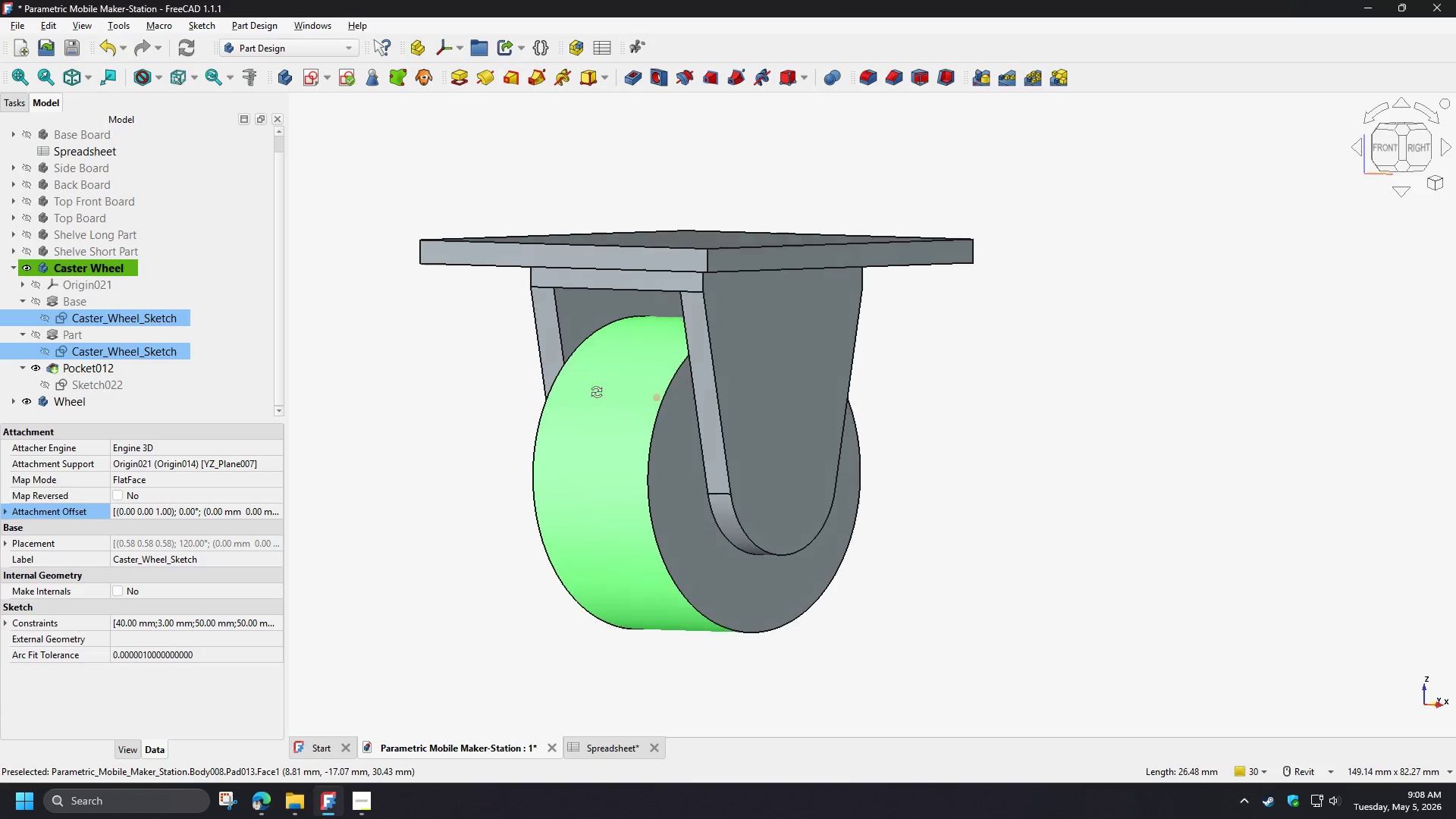 
hold_key(key=ShiftLeft, duration=0.92)
 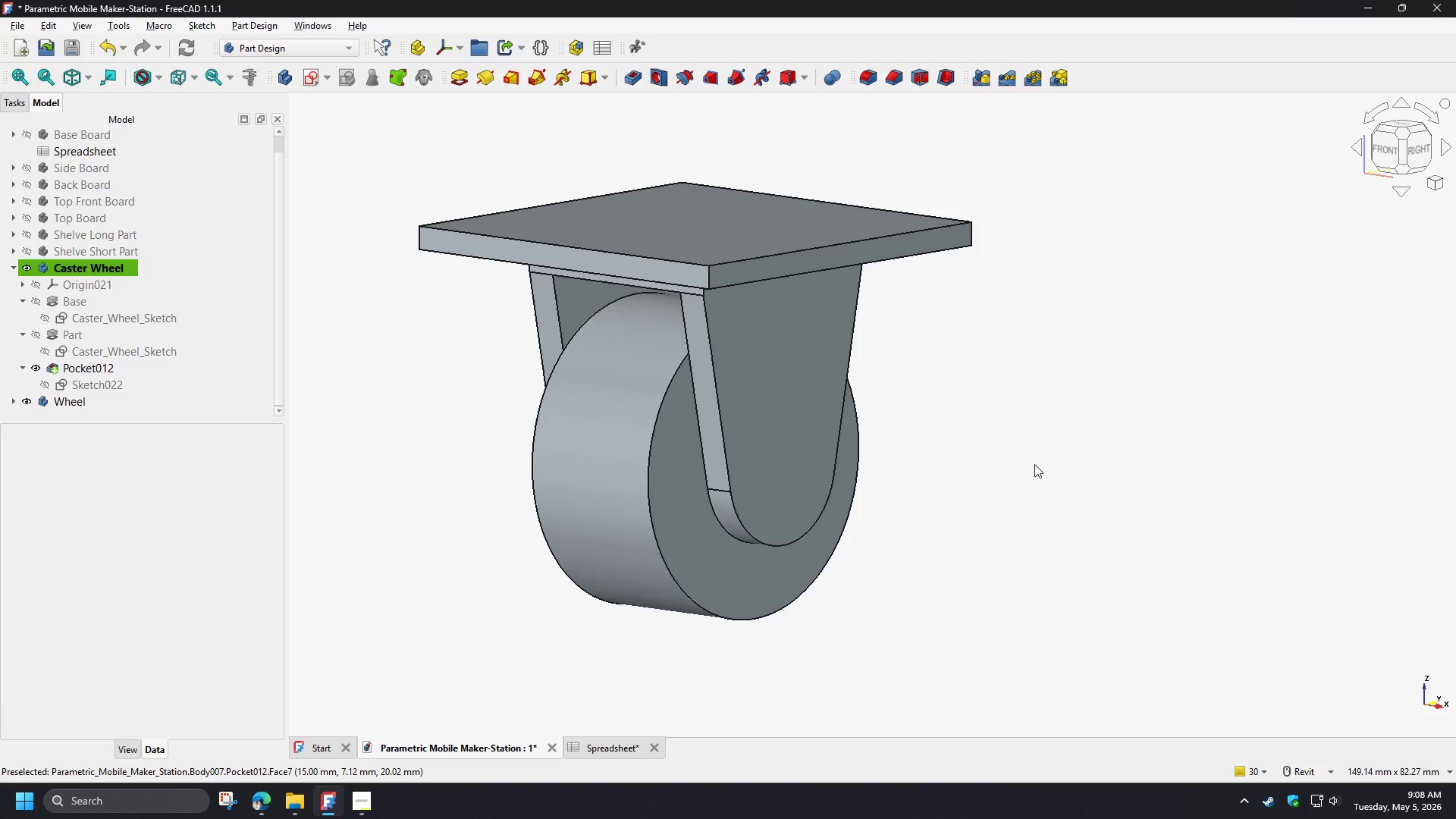 
hold_key(key=ShiftLeft, duration=29.16)
left_click([1039, 464])
 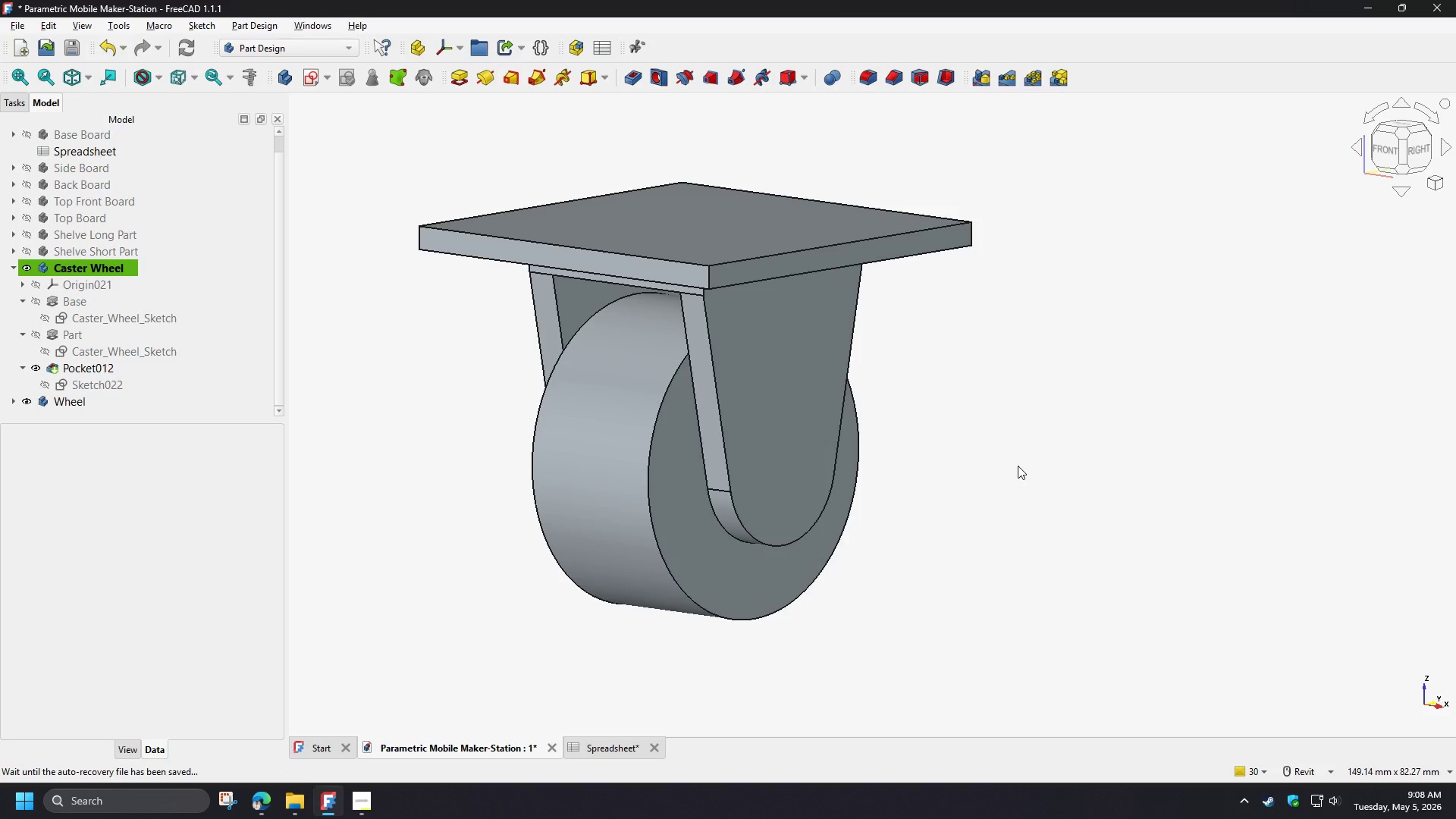 
scroll: coordinate [125, 370], scroll_direction: down, amount: 2.0
 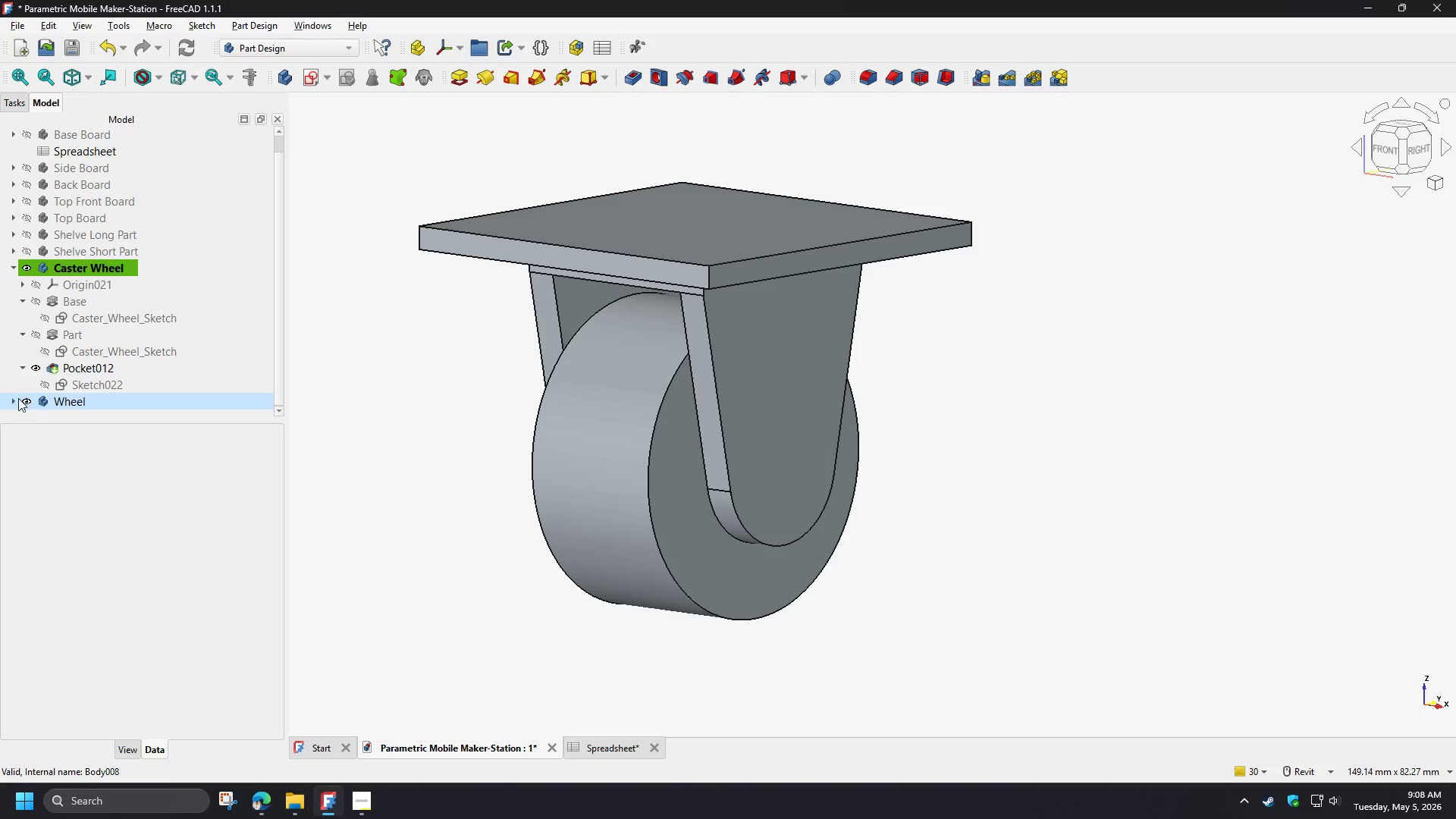 
left_click([14, 399])
 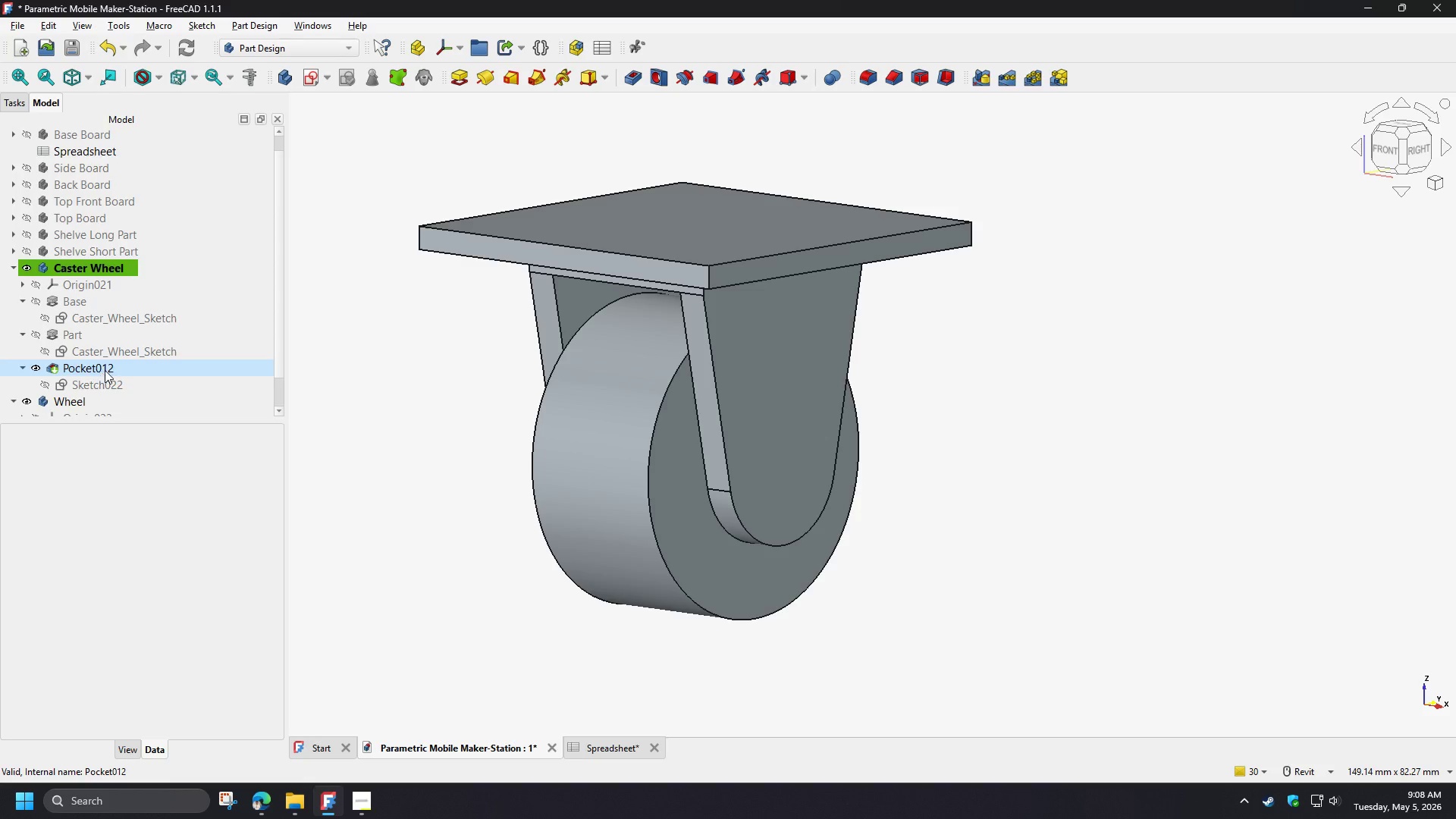 
scroll: coordinate [108, 372], scroll_direction: down, amount: 3.0
 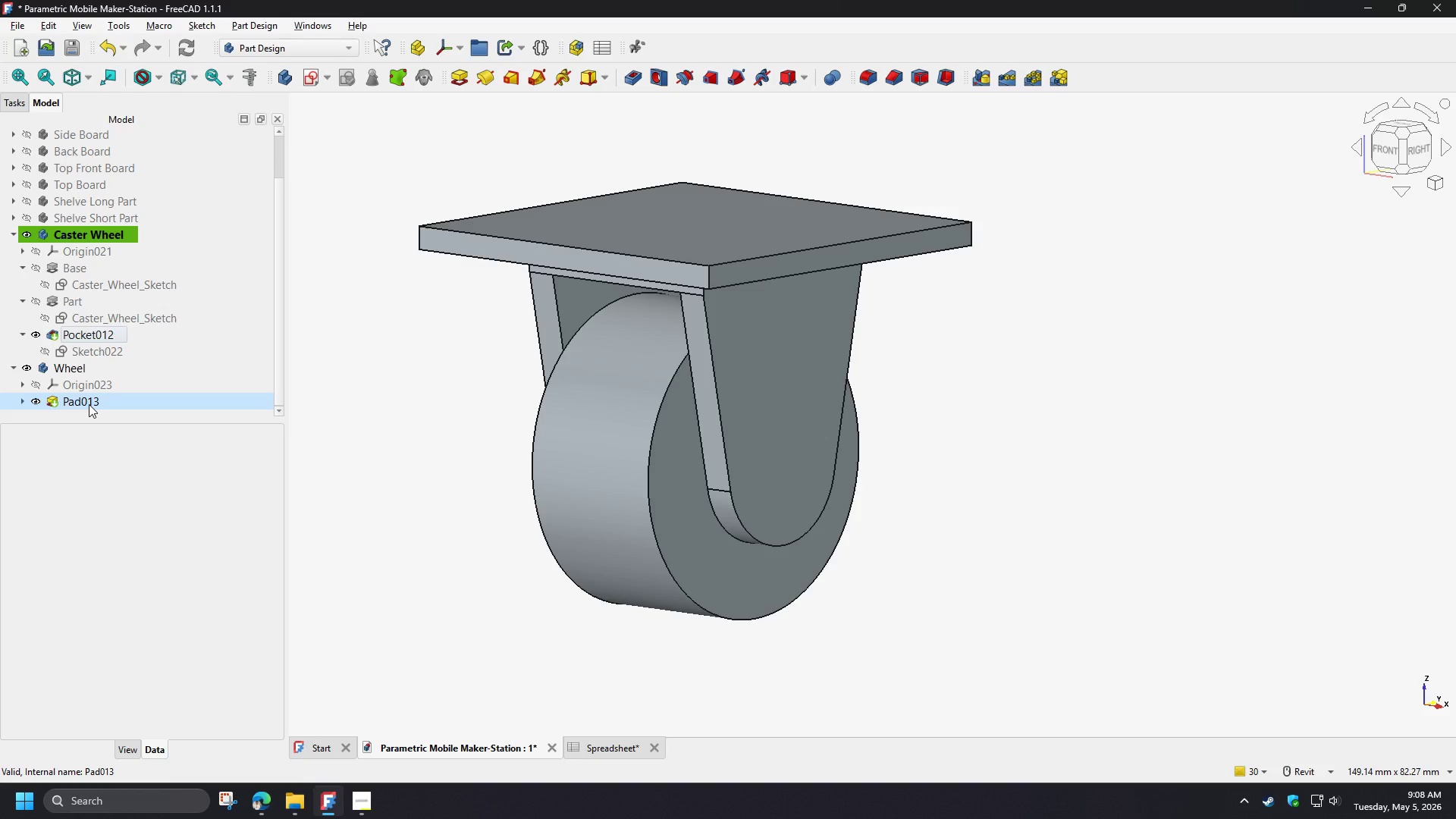 
double_click([74, 365])
 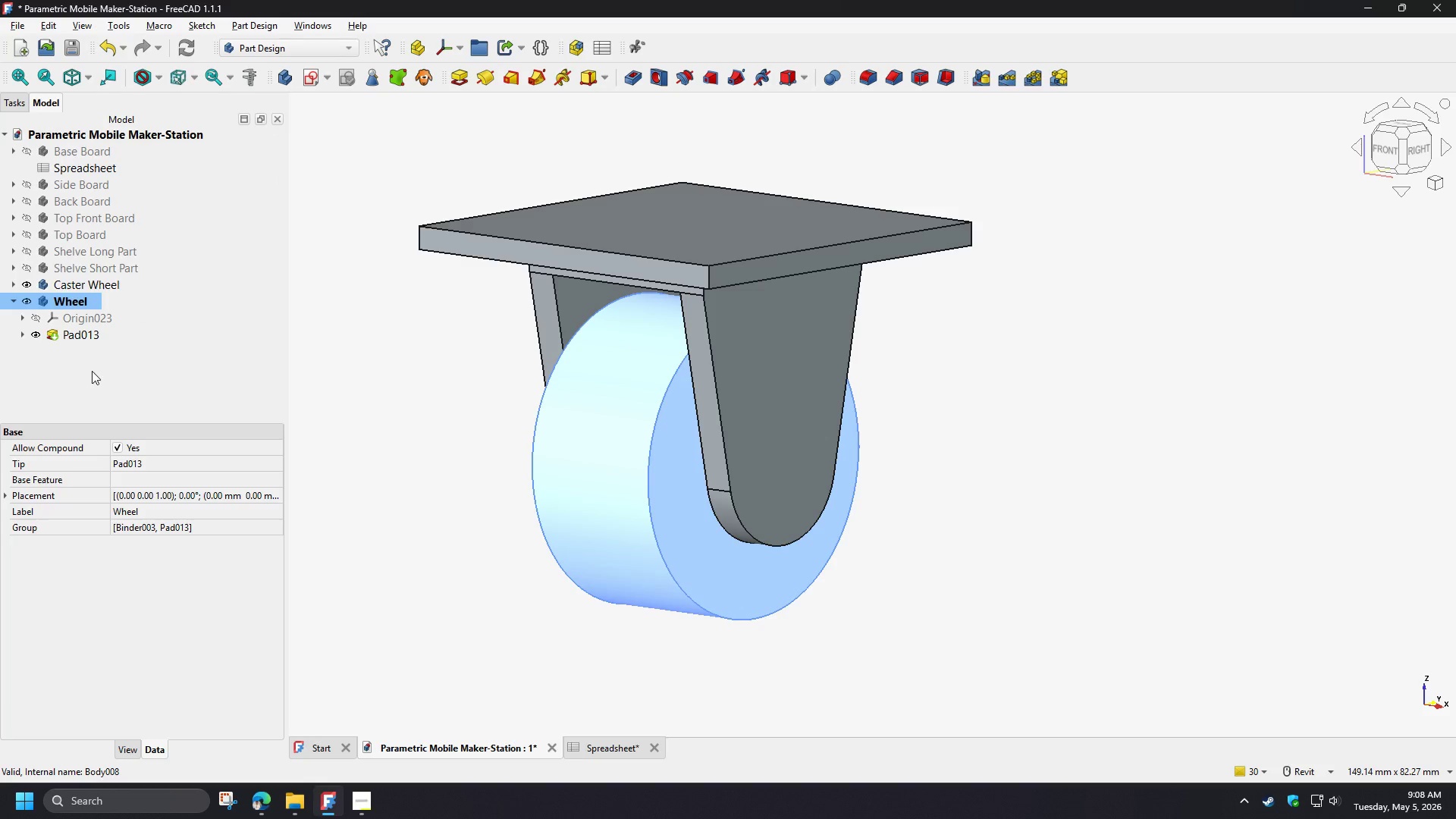 
left_click([92, 371])
 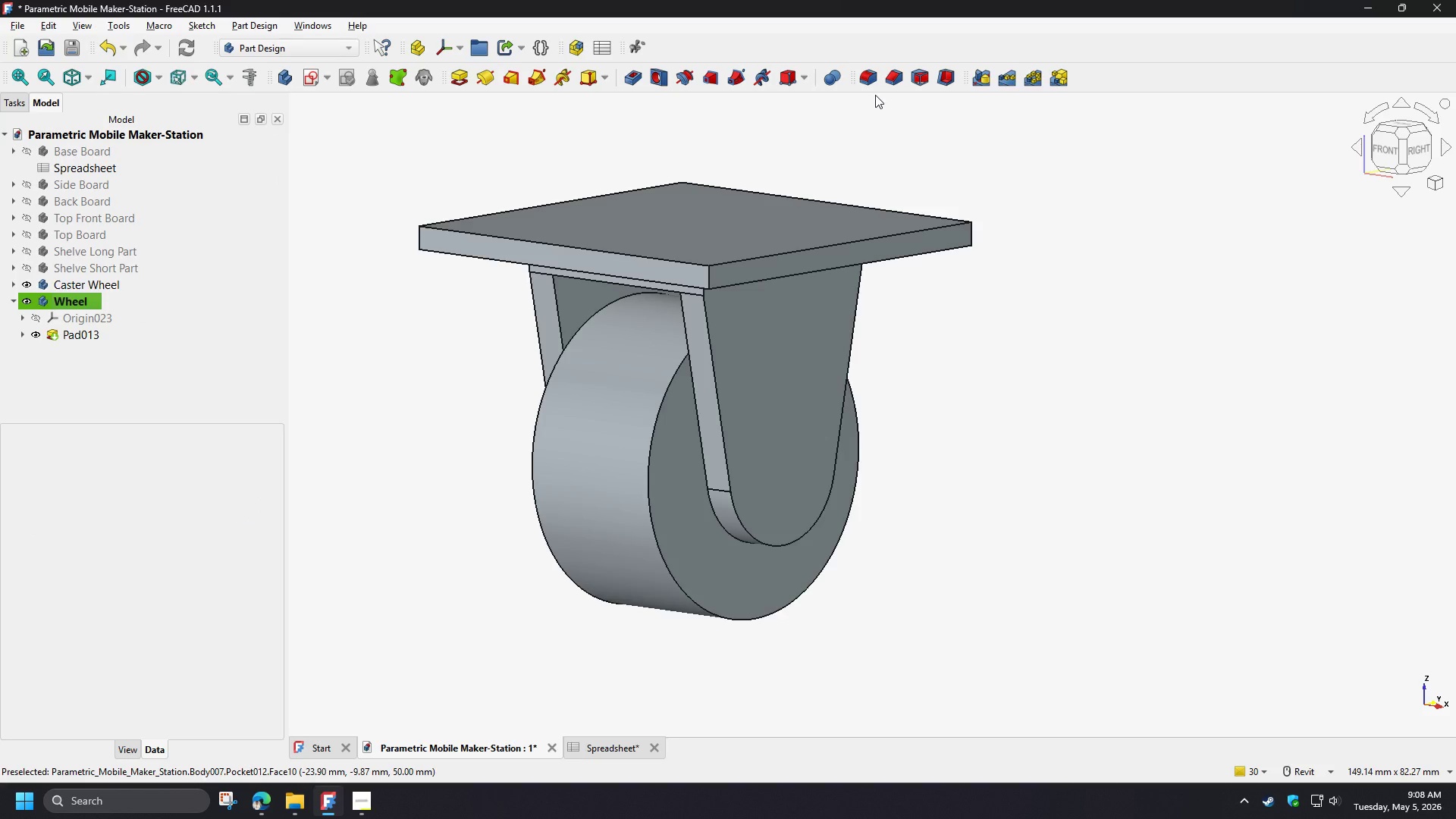 
left_click([868, 82])
 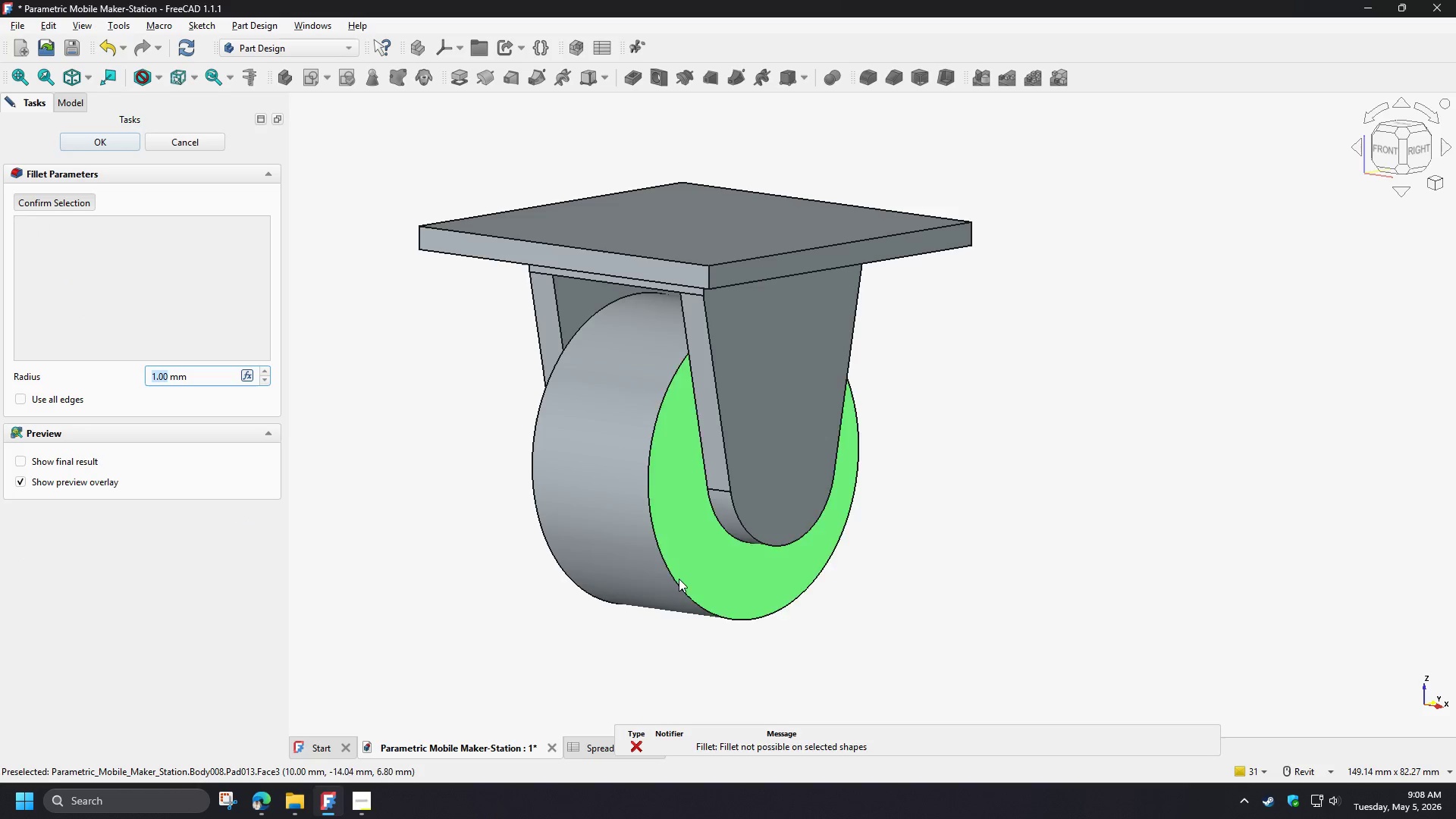 
left_click([672, 580])
 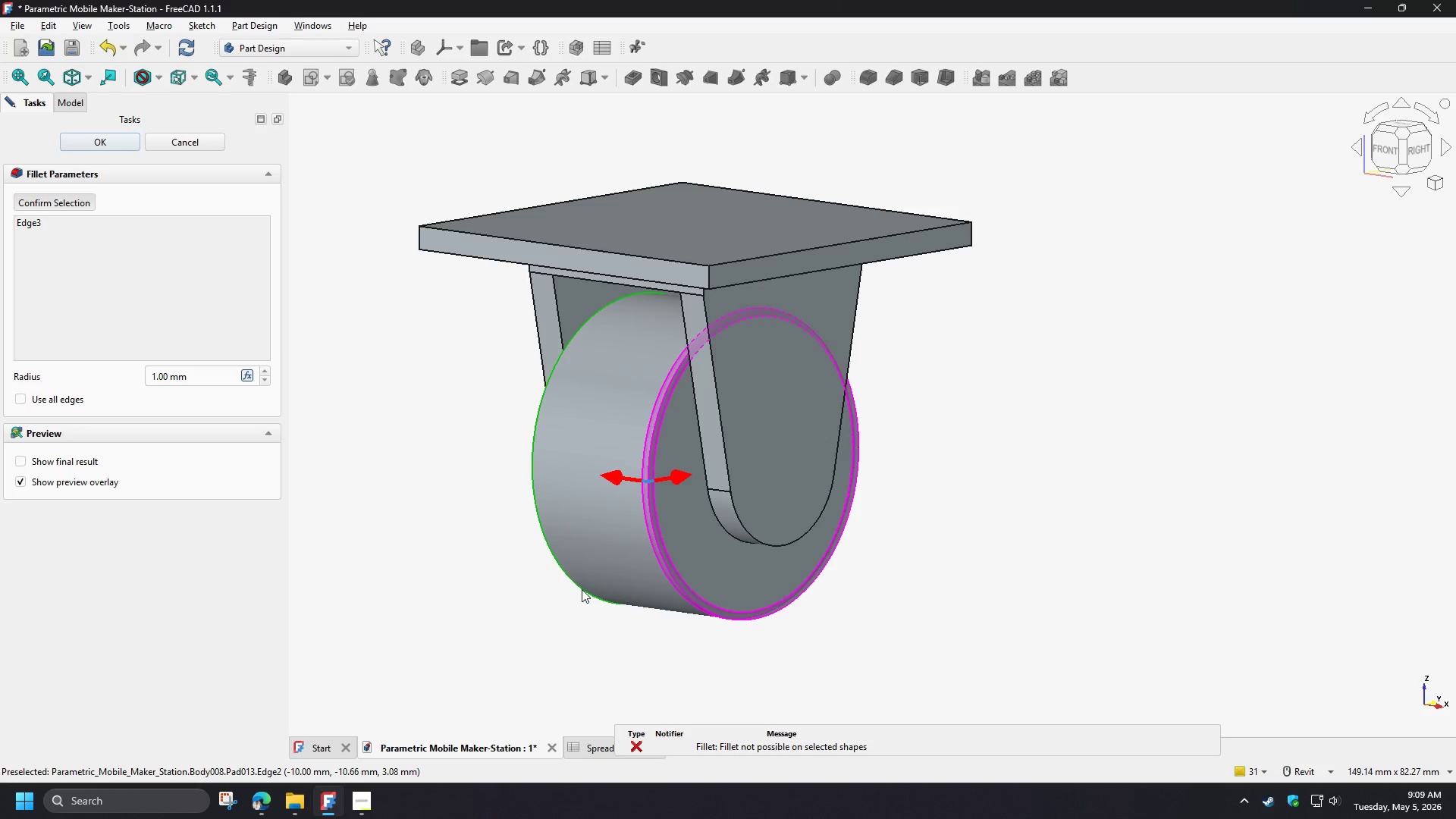 
left_click([582, 589])
 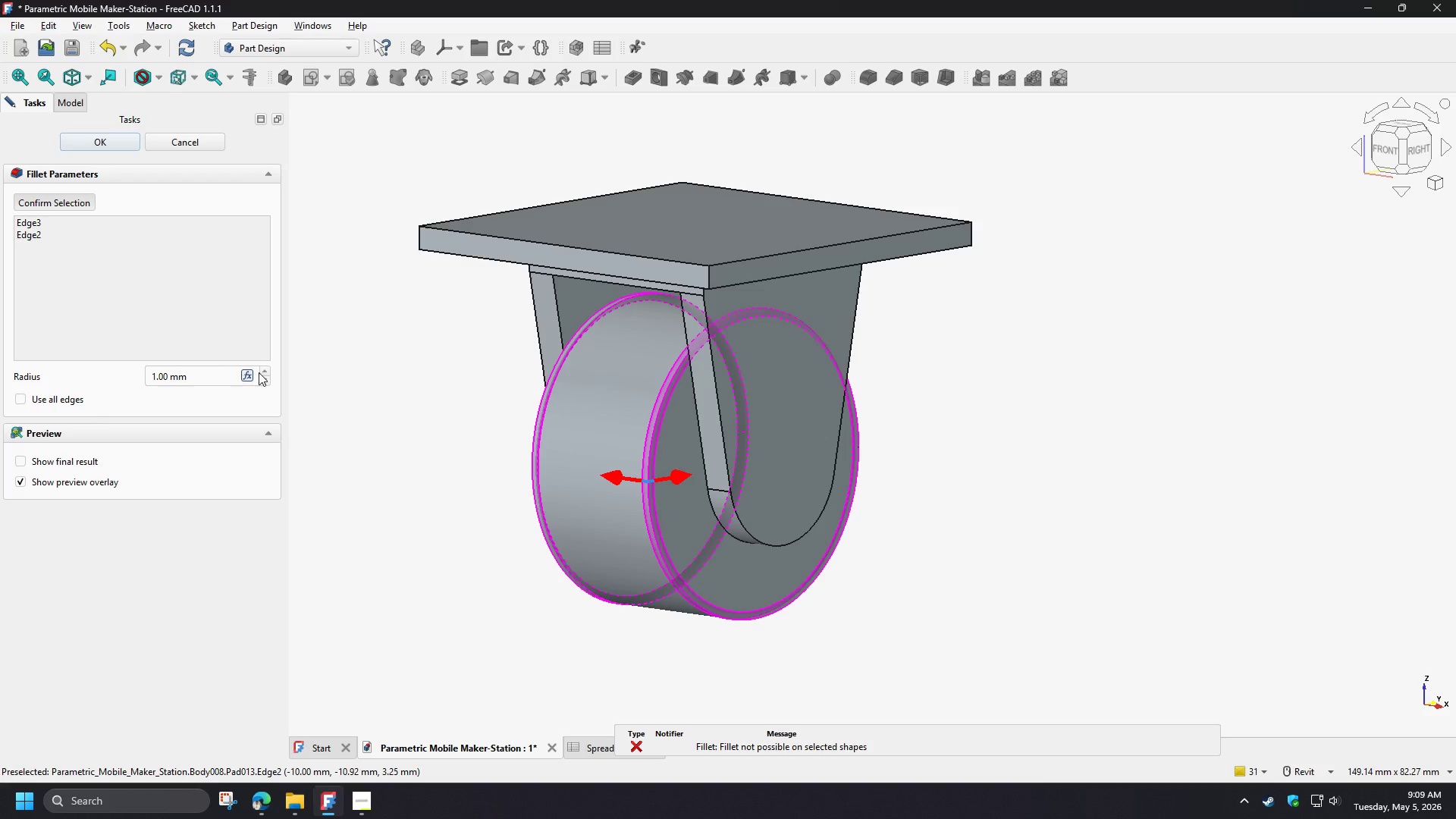 
left_click([265, 371])
 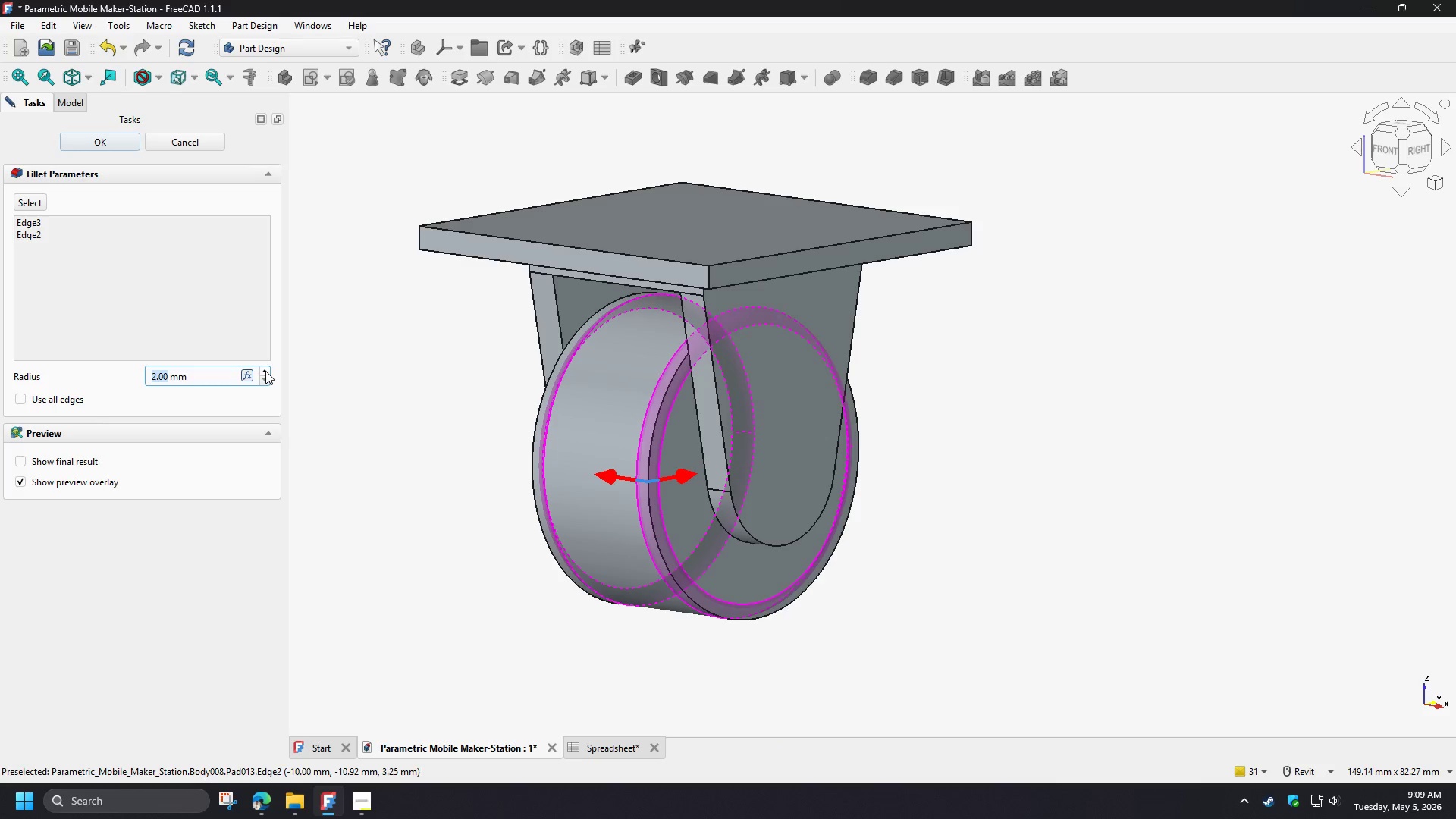 
left_click([265, 371])
 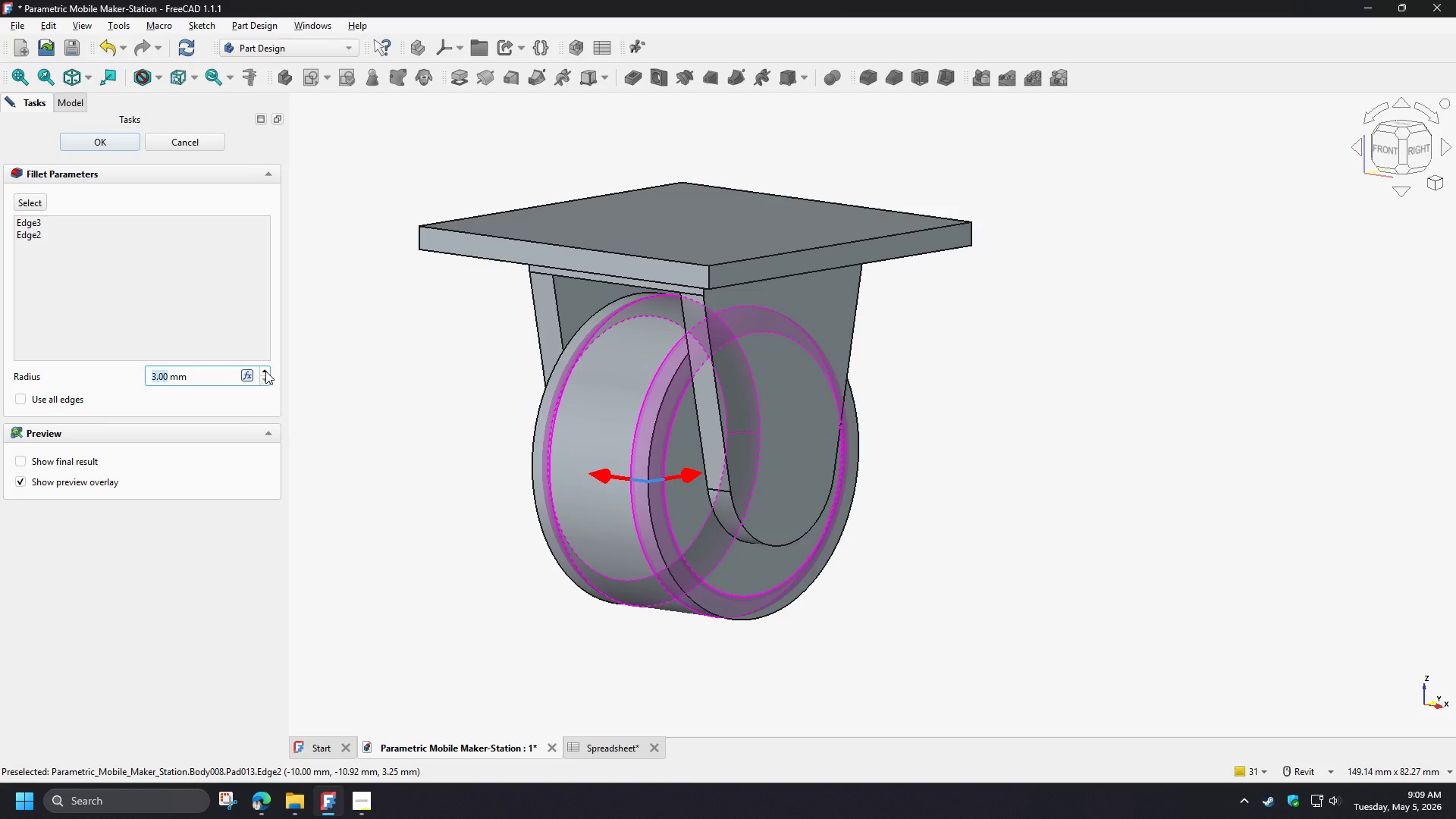 
left_click([265, 371])
 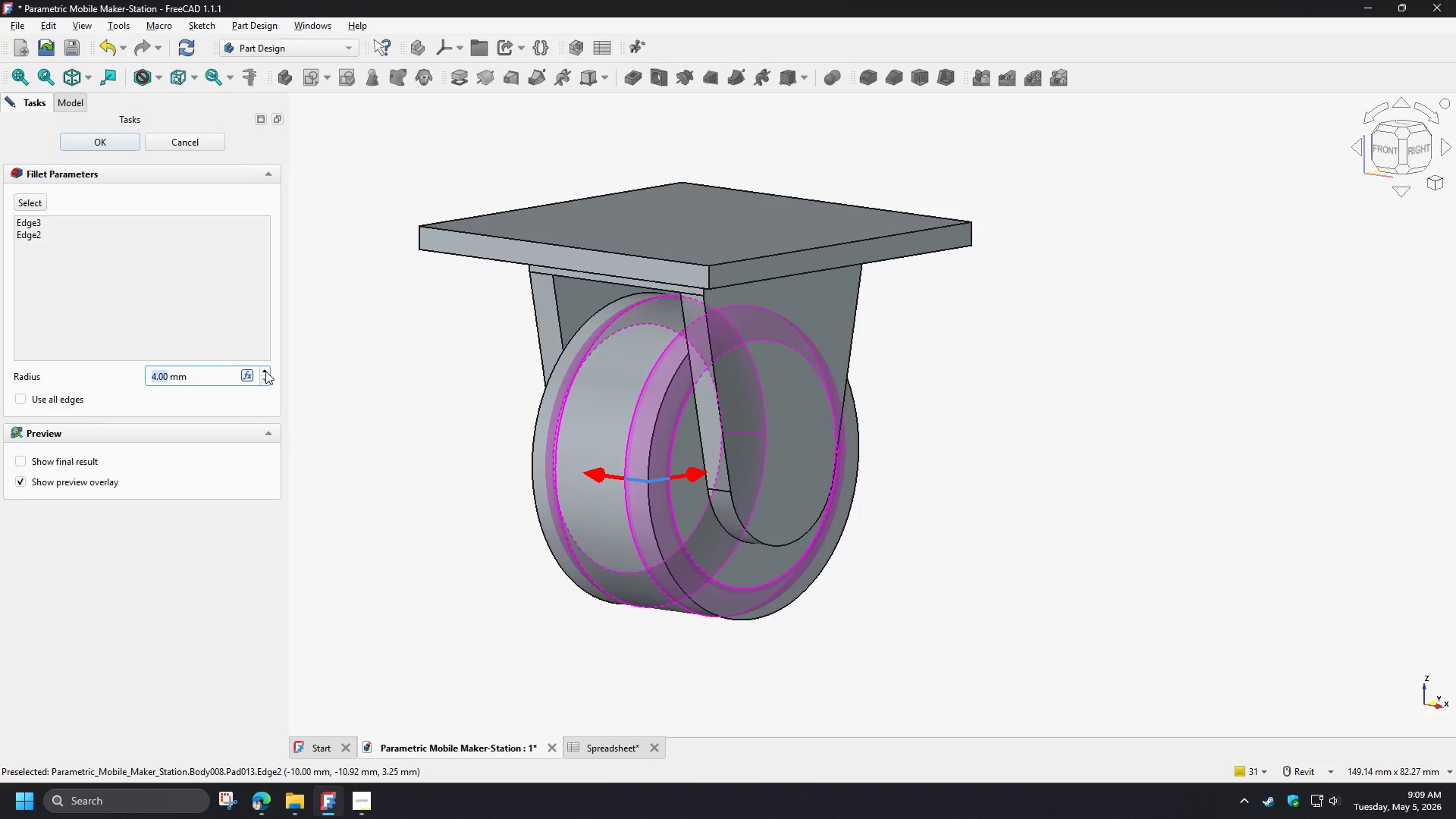 
left_click([265, 371])
 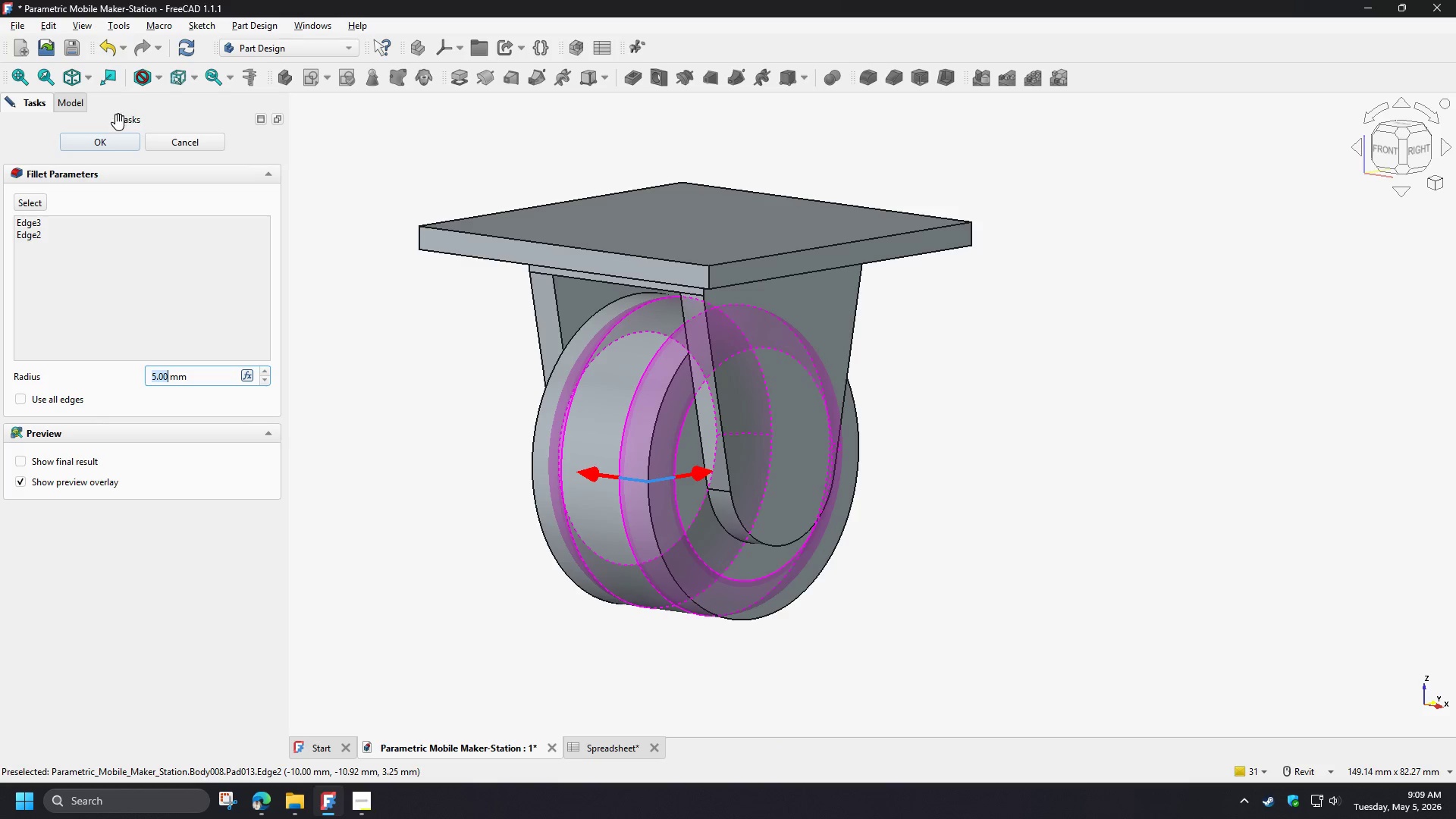 
left_click([103, 142])
 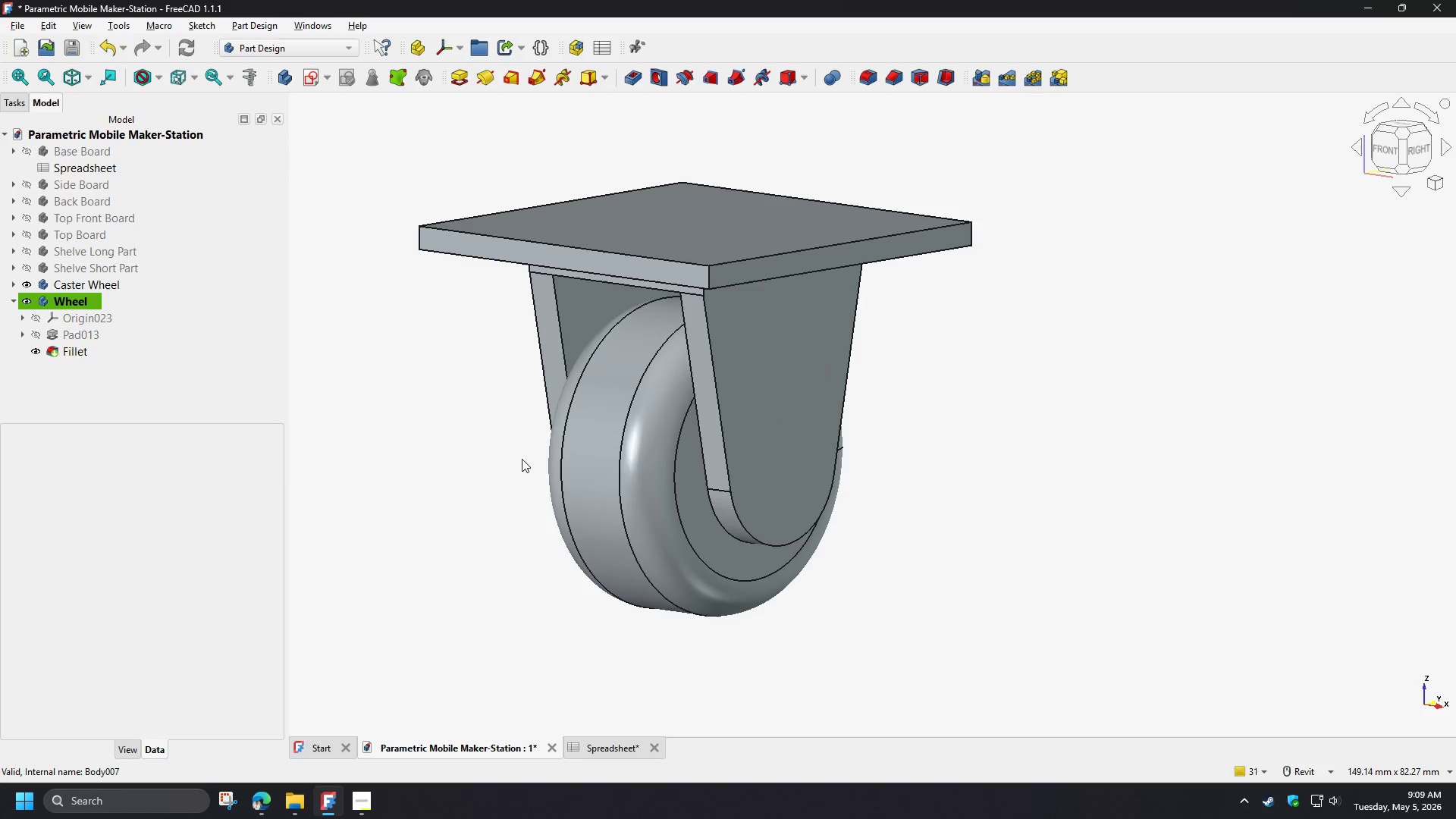 
hold_key(key=ShiftLeft, duration=1.5)
 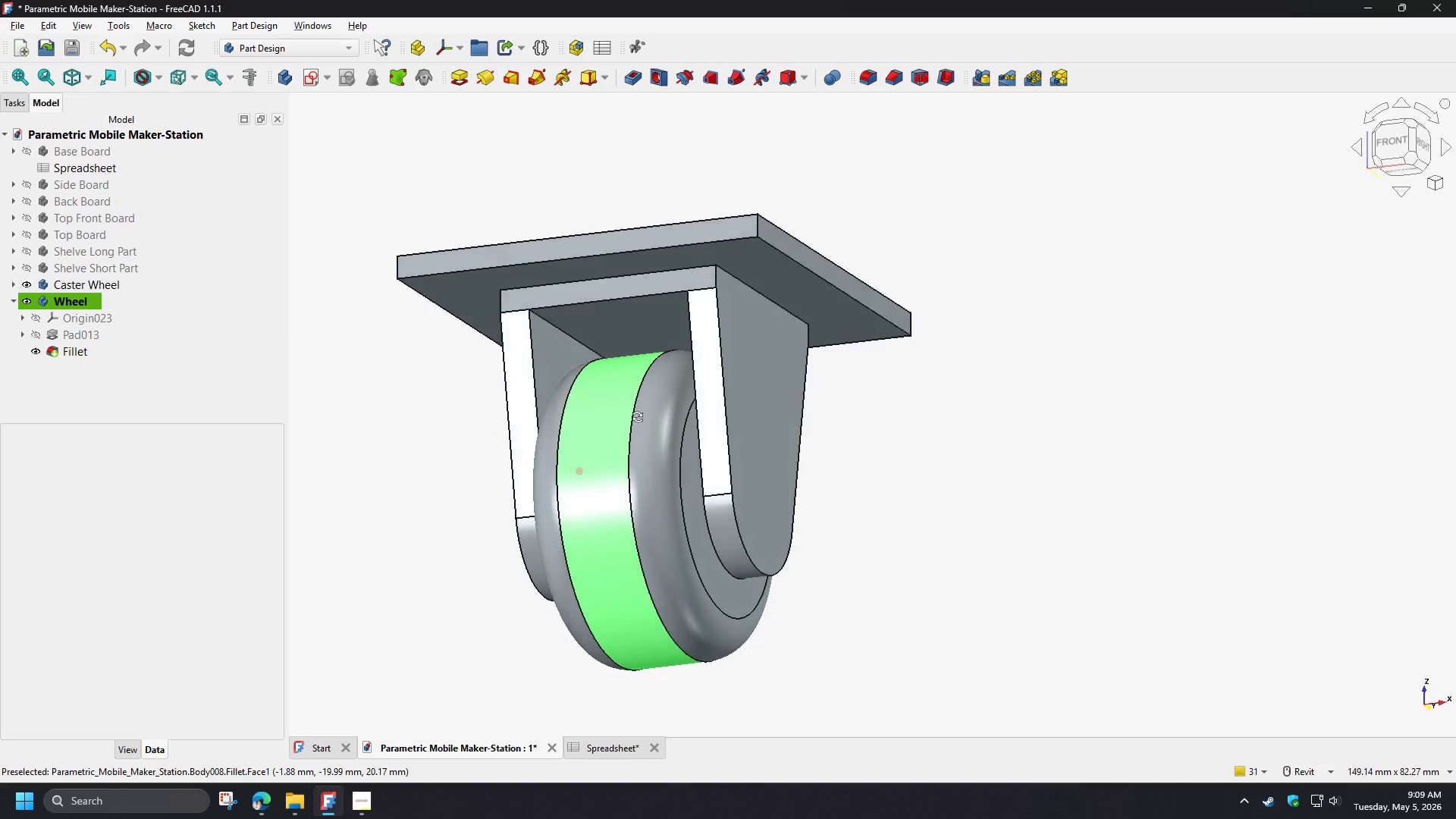 
hold_key(key=ShiftLeft, duration=1.5)
 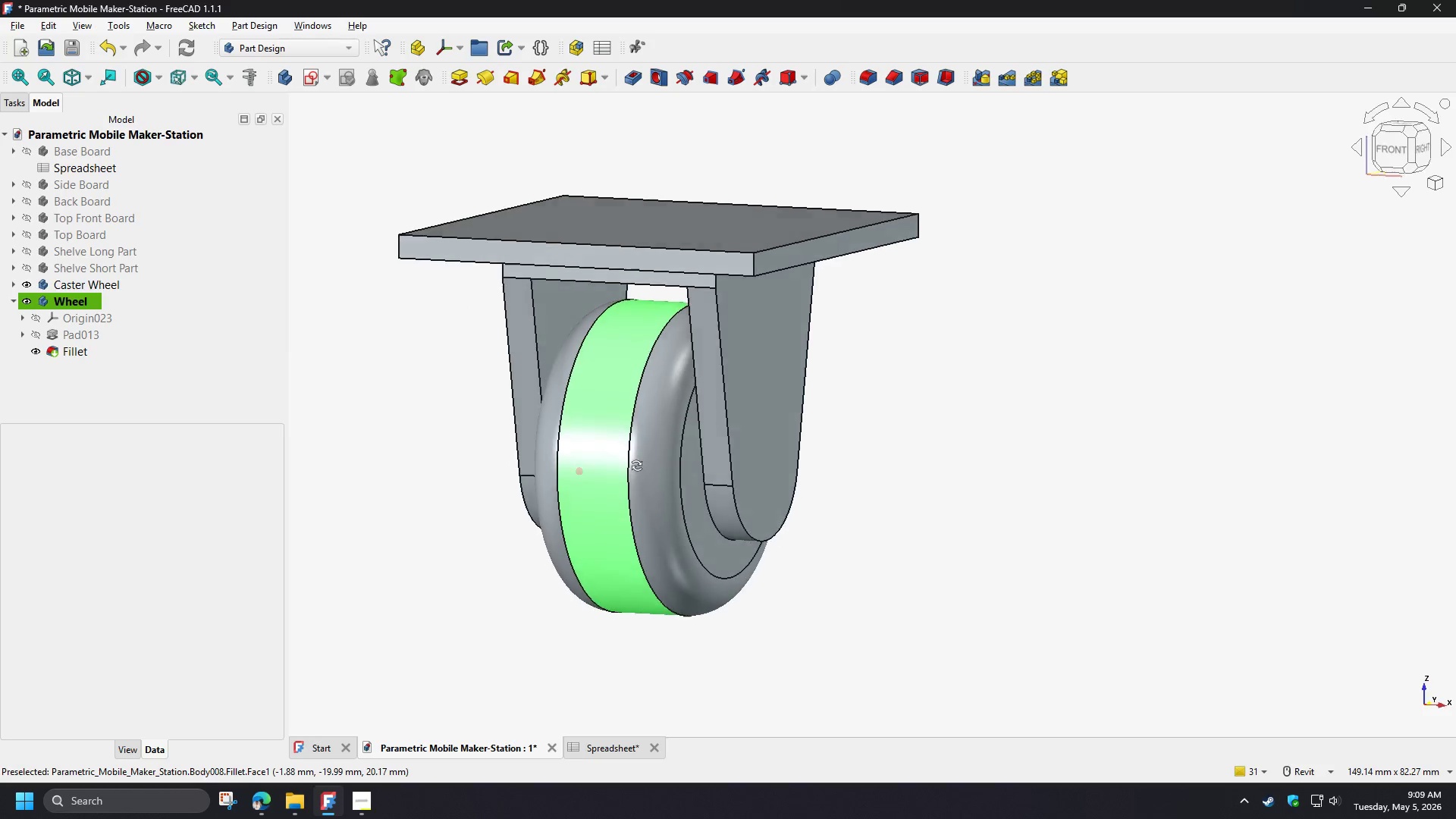 
hold_key(key=ShiftLeft, duration=0.91)
 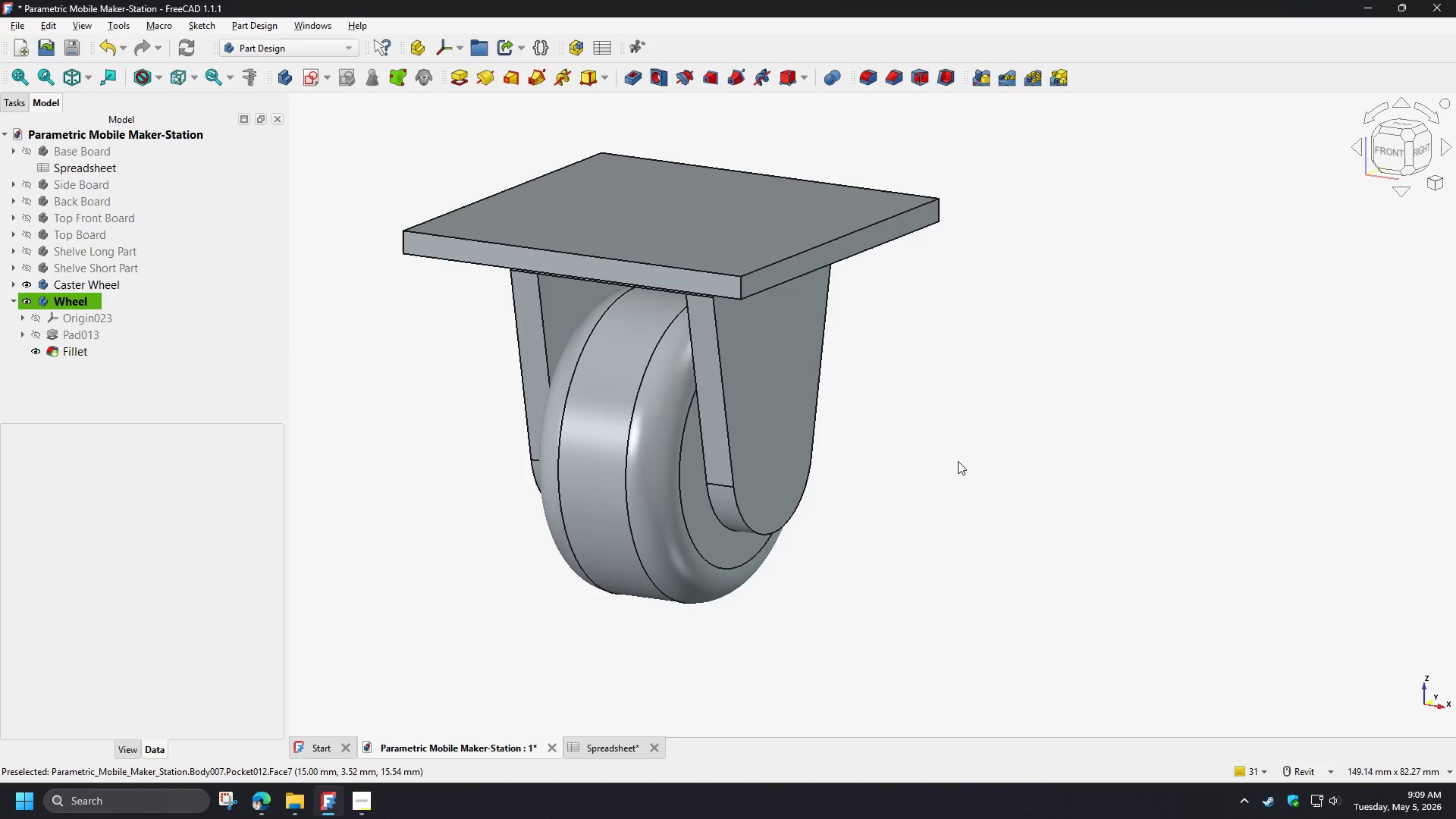 
left_click([958, 461])
 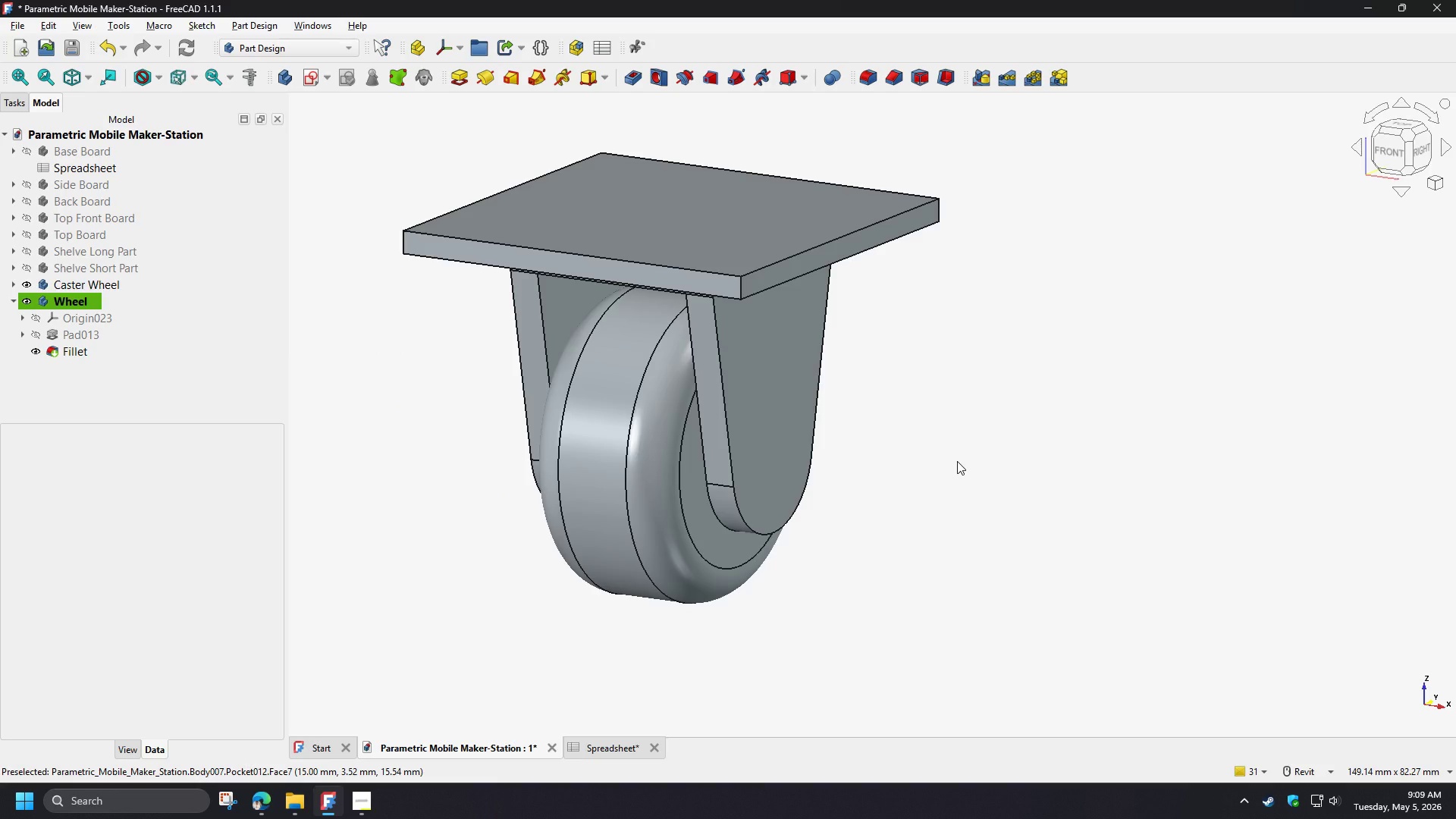 
wait(12.92)
 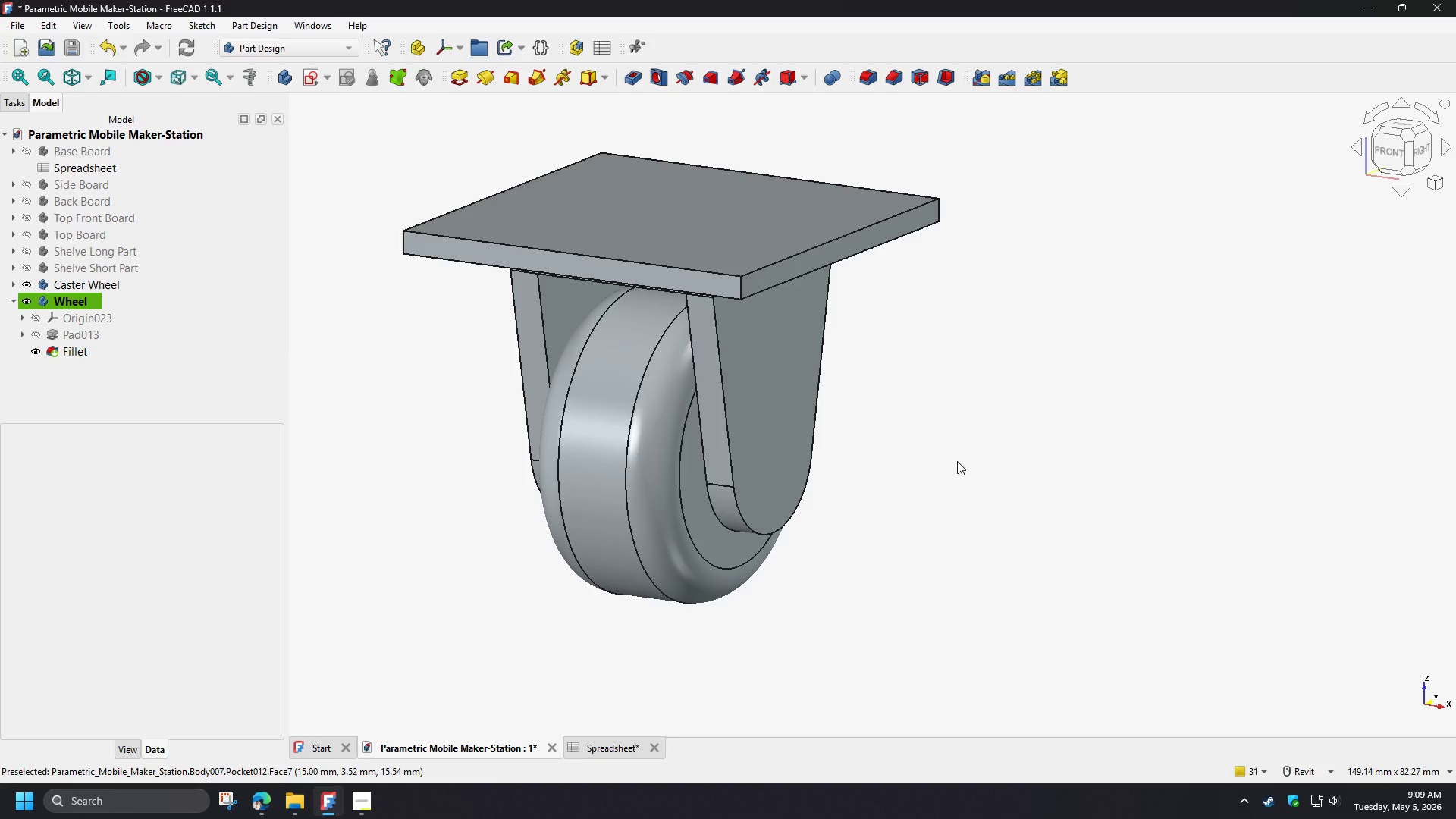 
hold_key(key=ShiftLeft, duration=1.17)
 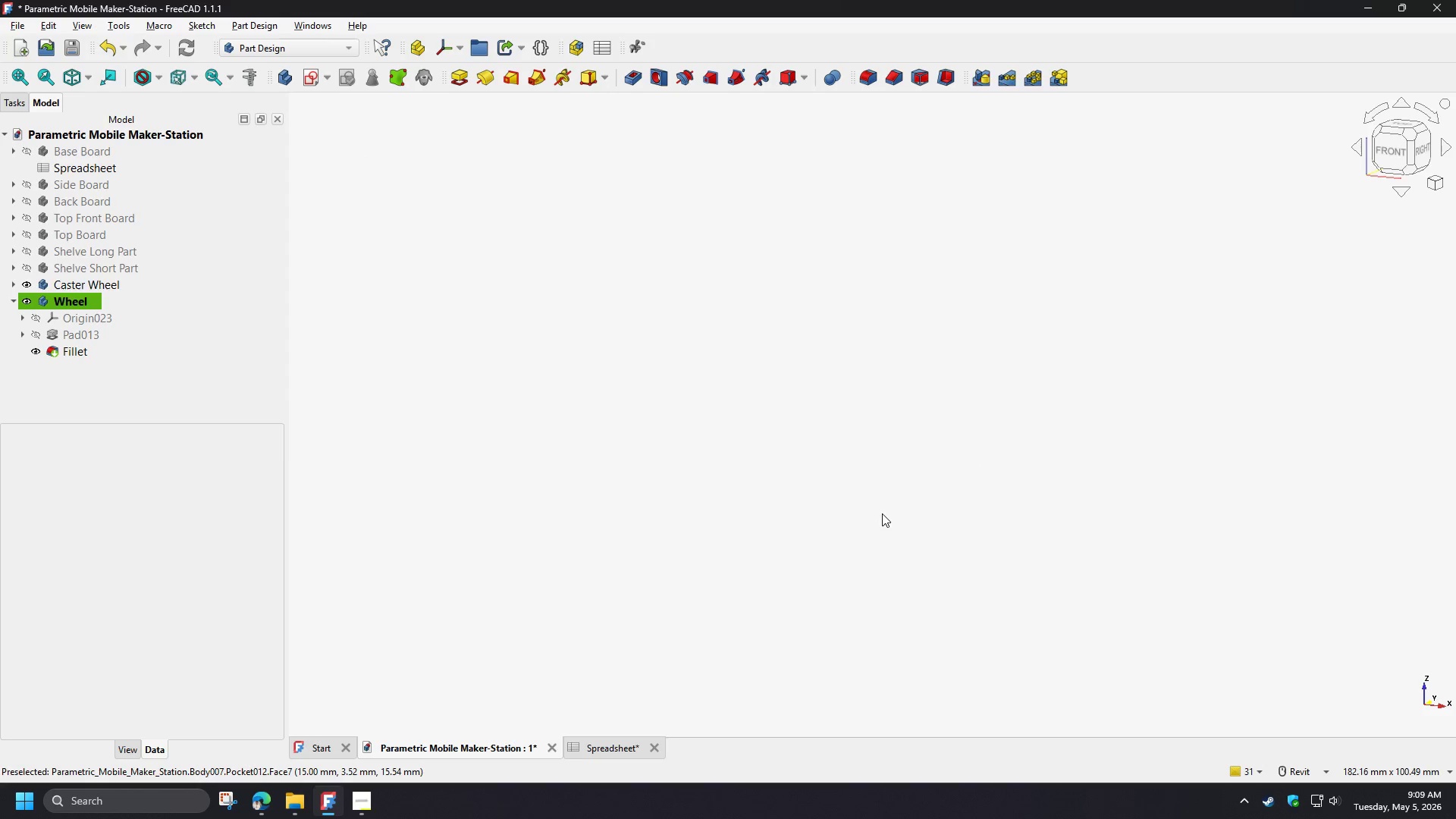 
scroll: coordinate [883, 519], scroll_direction: down, amount: 6.0
 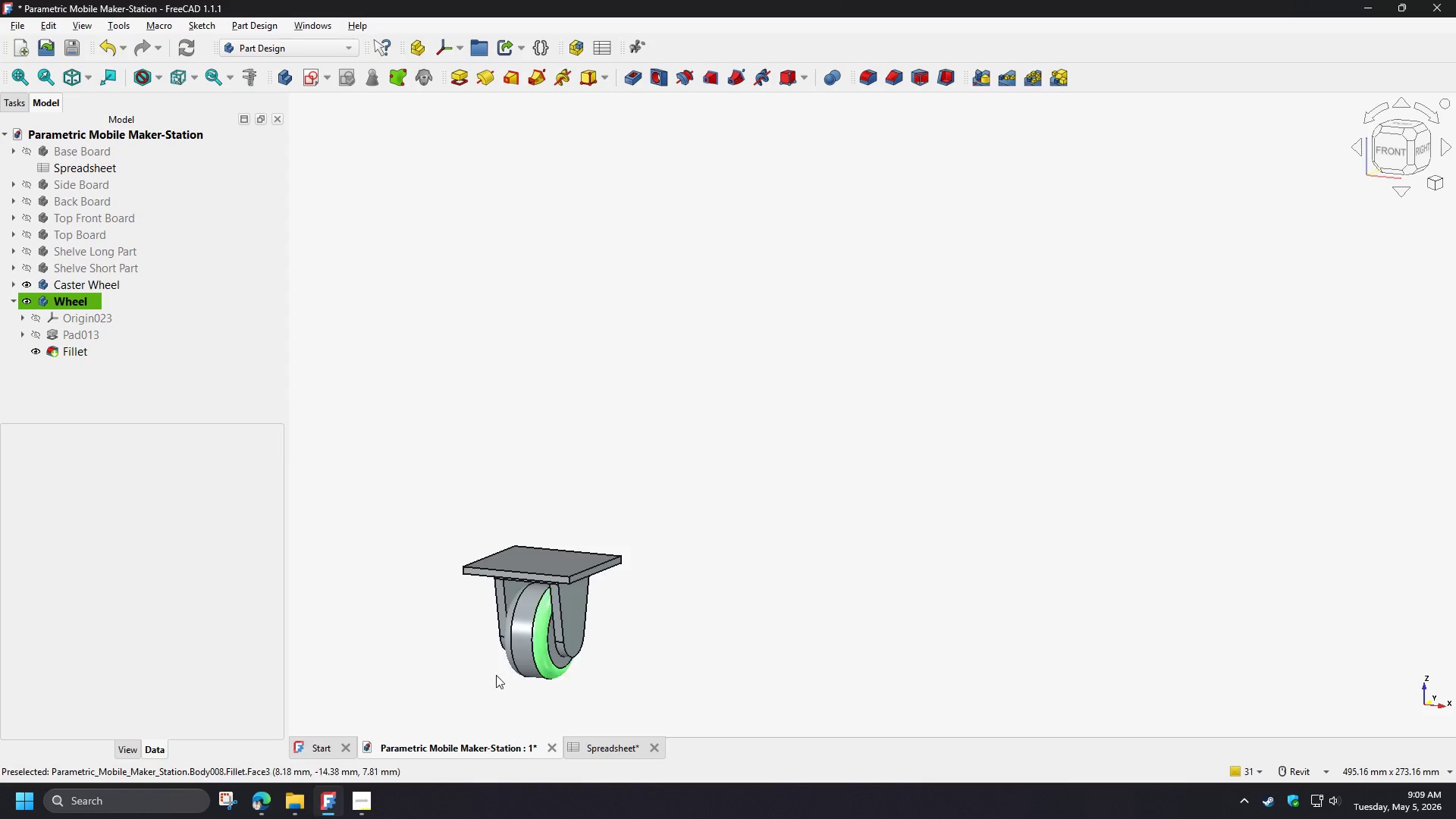 
hold_key(key=ShiftLeft, duration=1.5)
 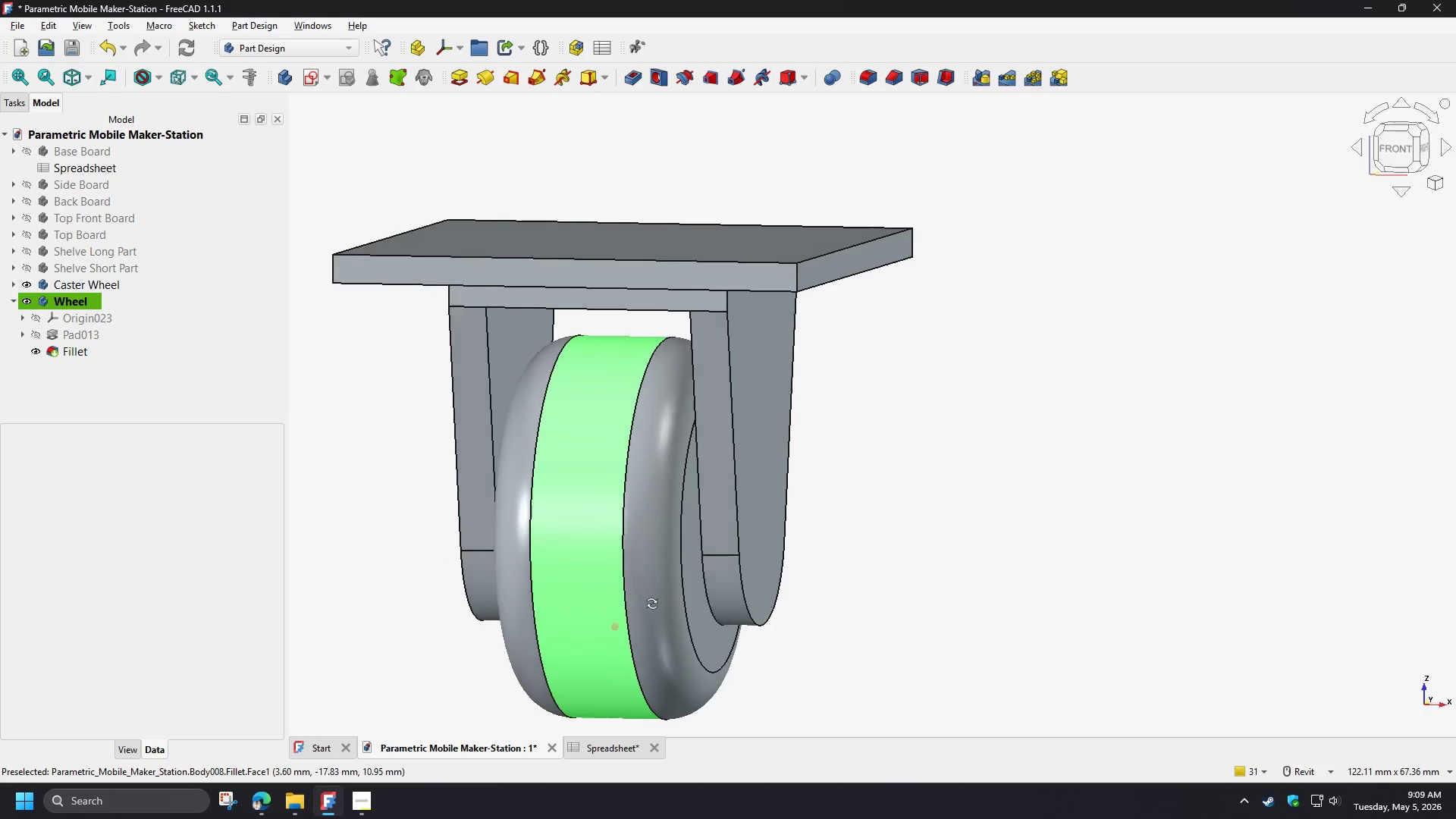 
scroll: coordinate [530, 660], scroll_direction: up, amount: 7.0
 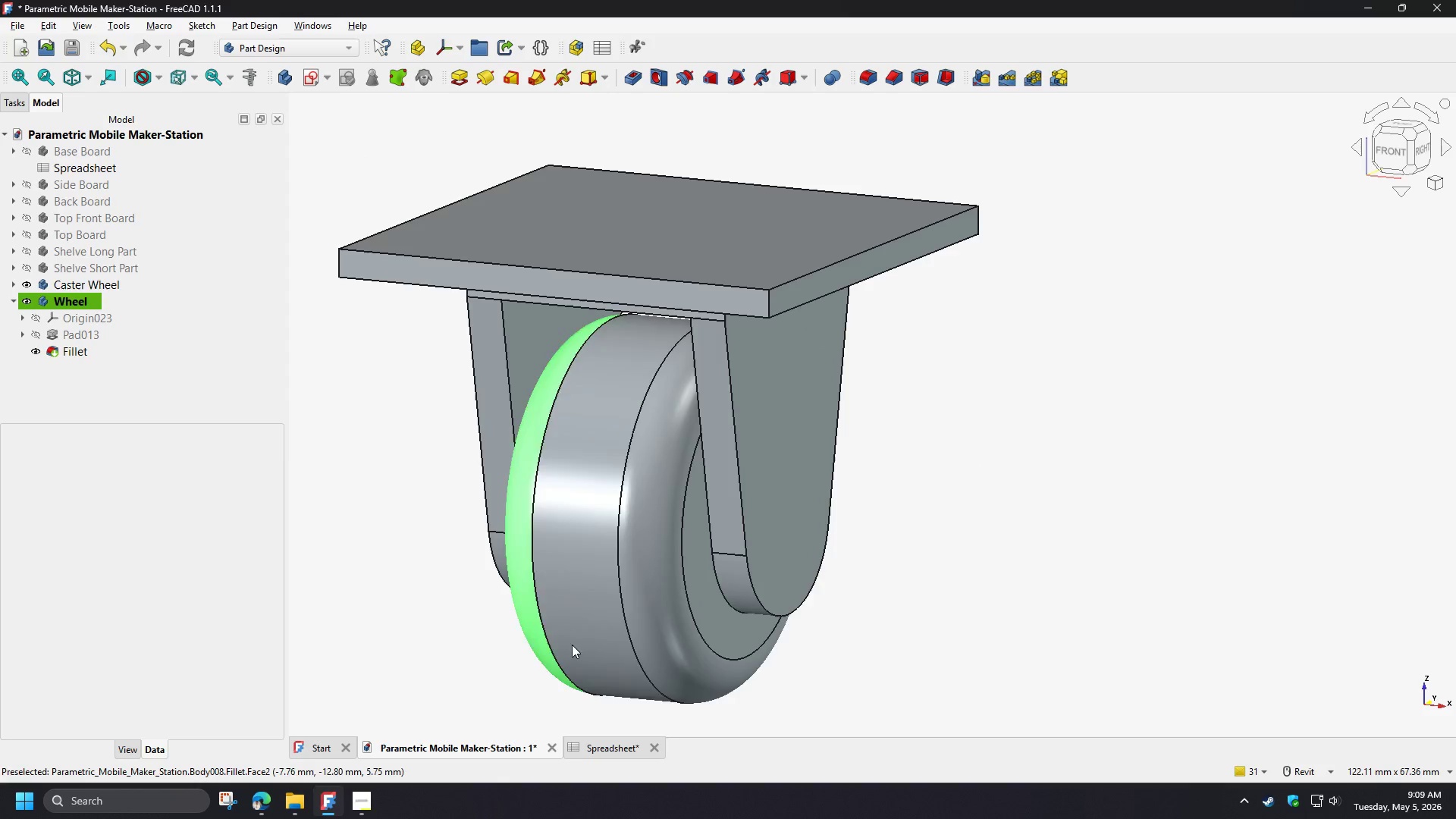 
hold_key(key=ShiftLeft, duration=1.17)
 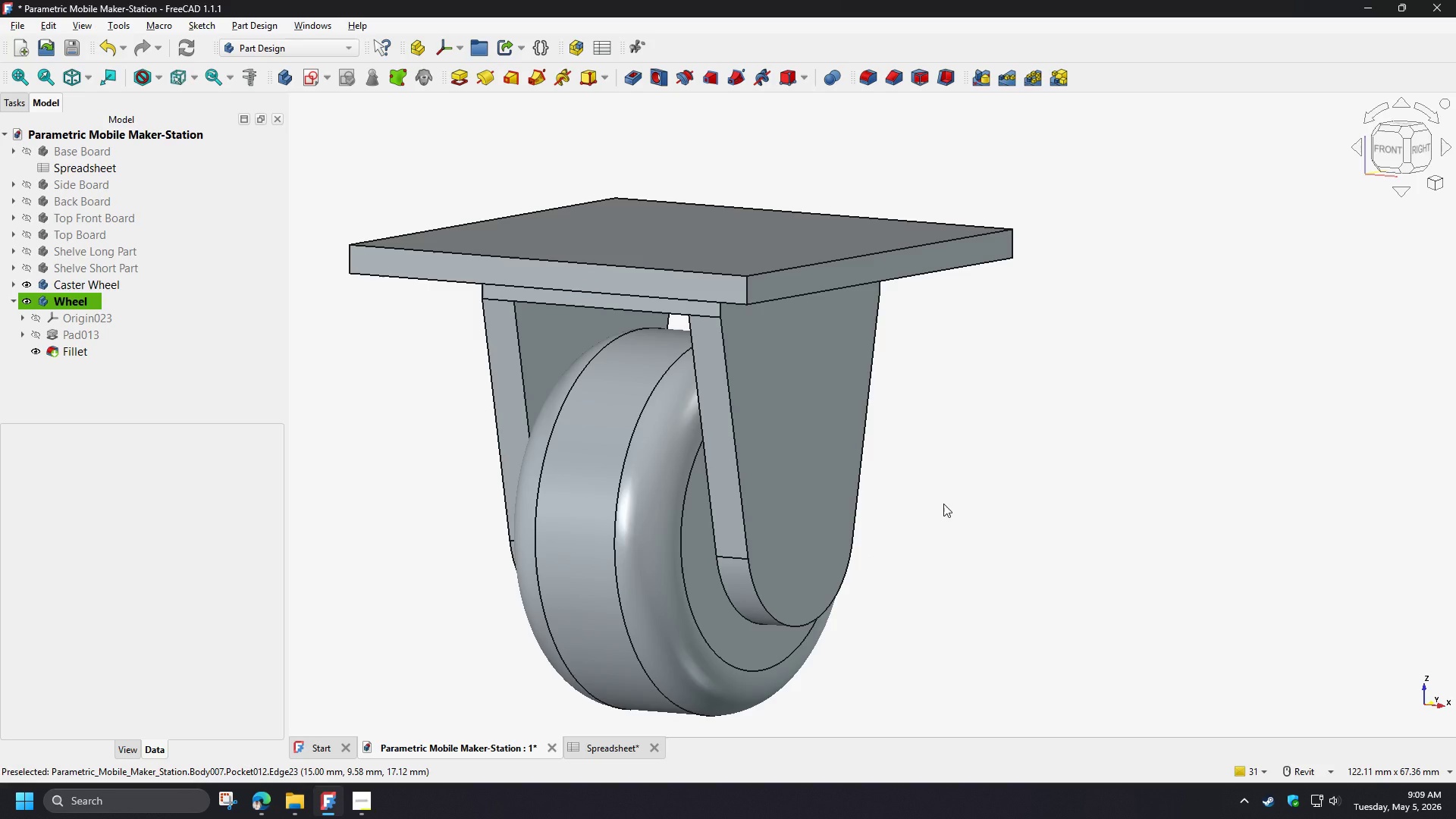 
hold_key(key=ShiftLeft, duration=1.08)
 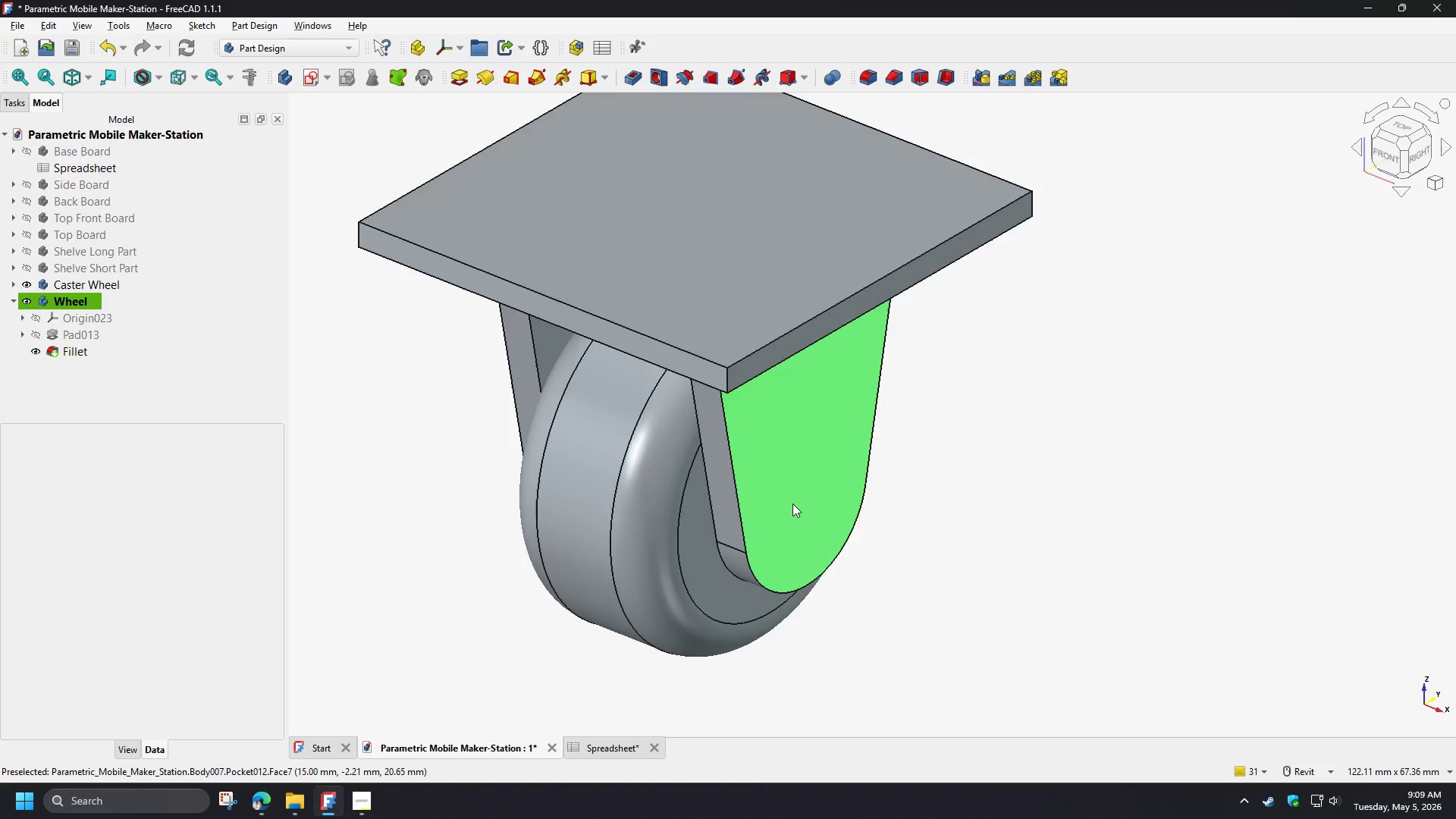 
scroll: coordinate [792, 504], scroll_direction: down, amount: 3.0
 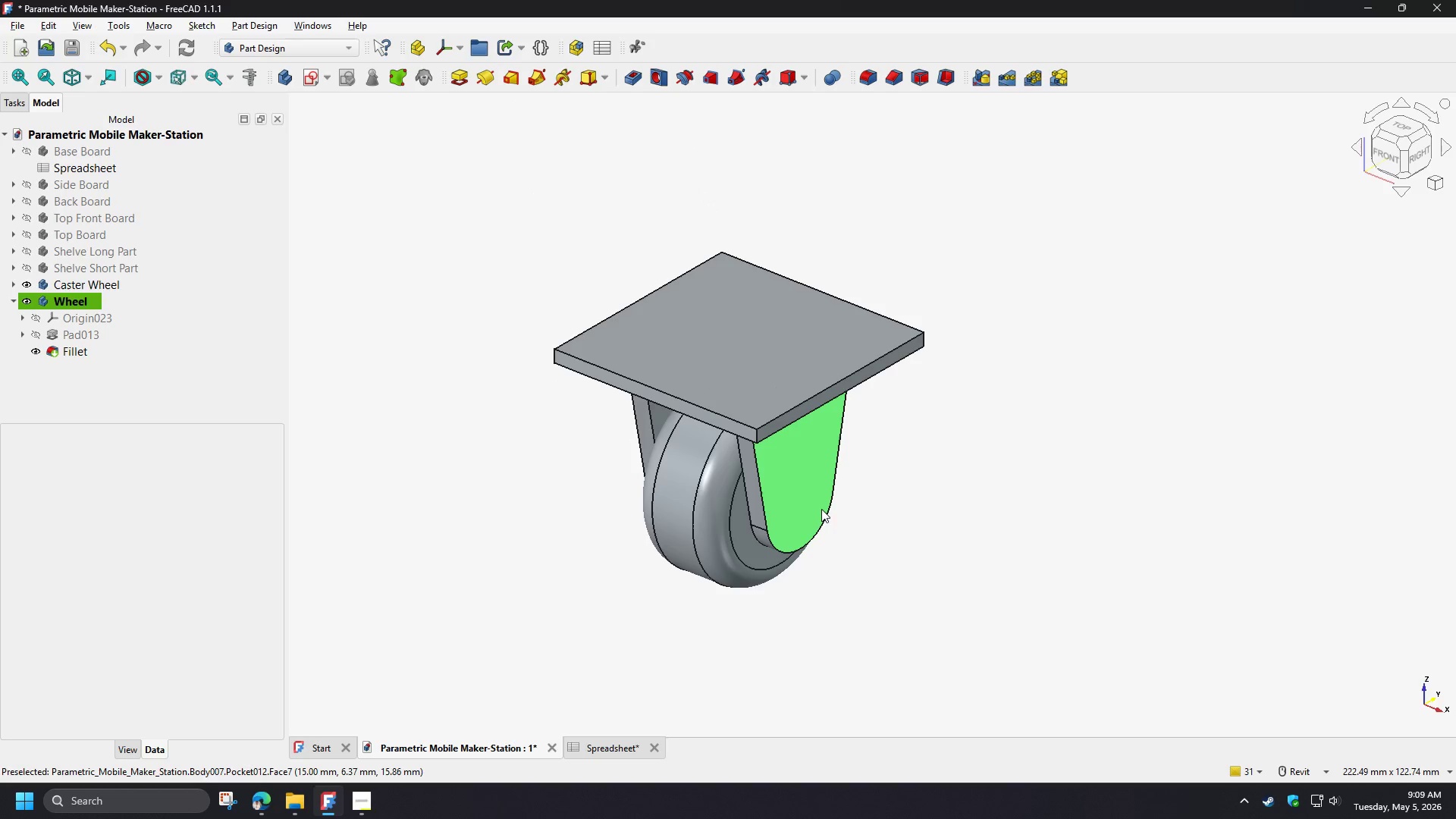 
hold_key(key=ShiftLeft, duration=1.5)
 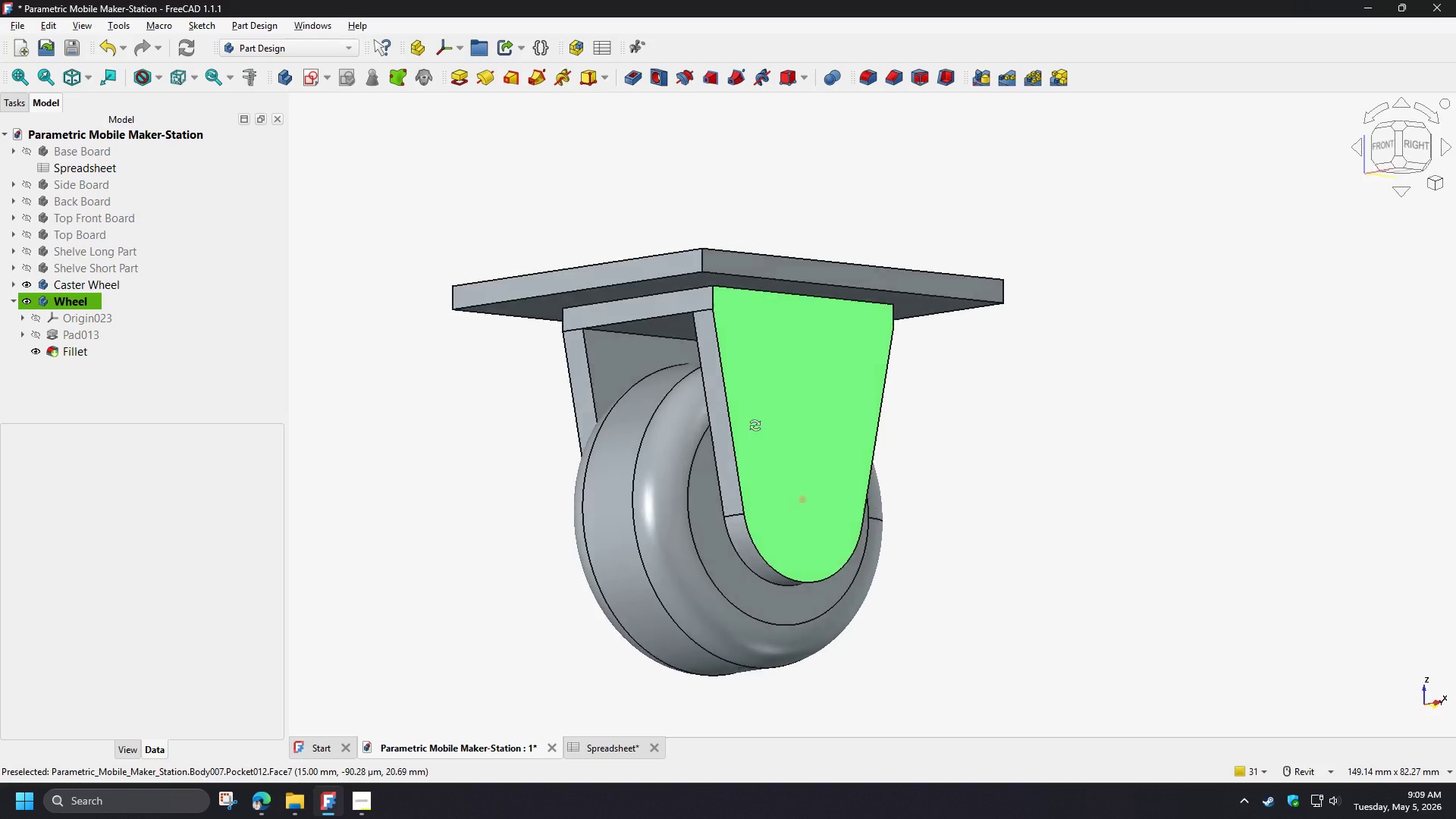 
scroll: coordinate [794, 501], scroll_direction: up, amount: 2.0
 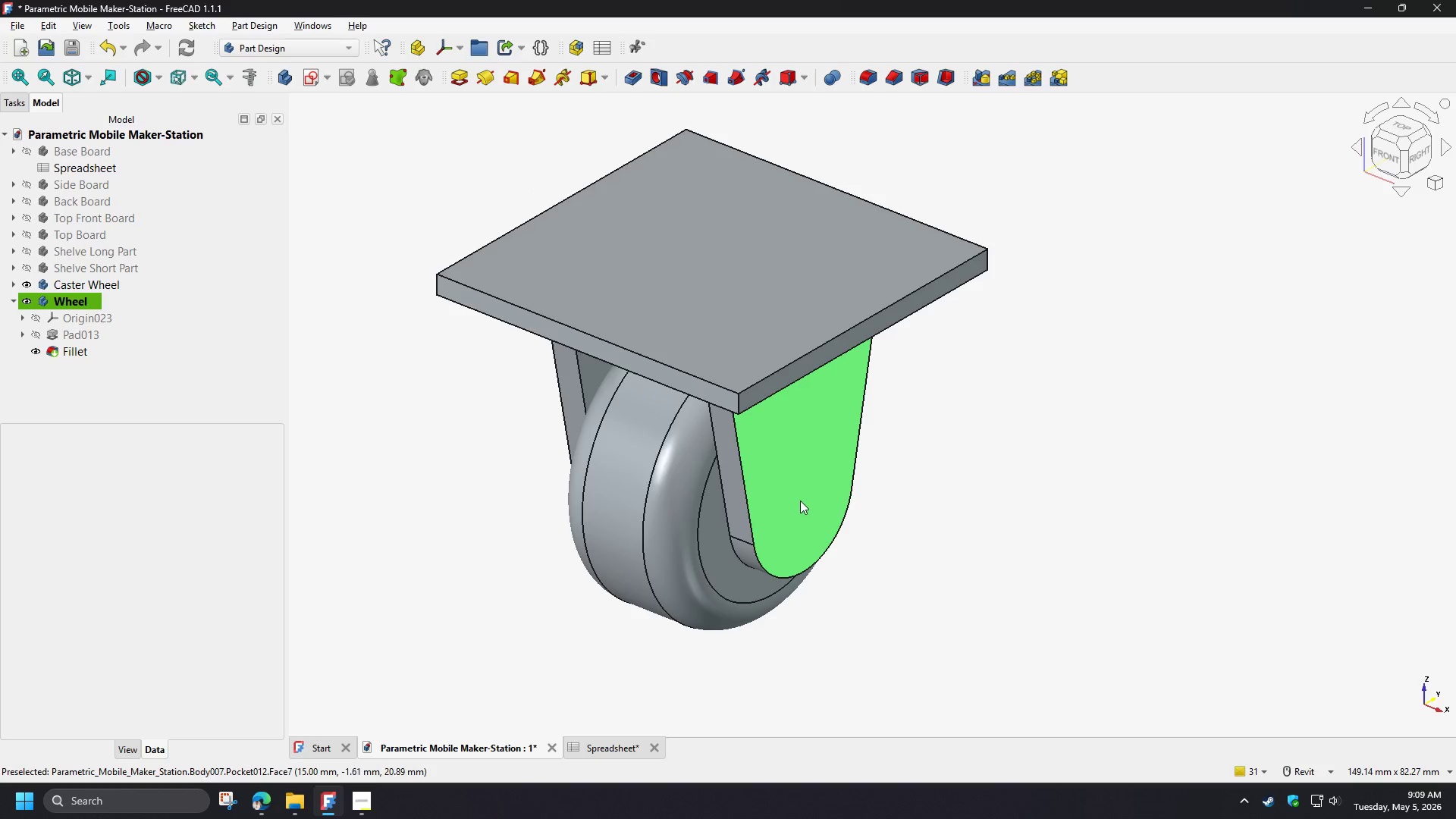 
hold_key(key=ShiftLeft, duration=1.52)
 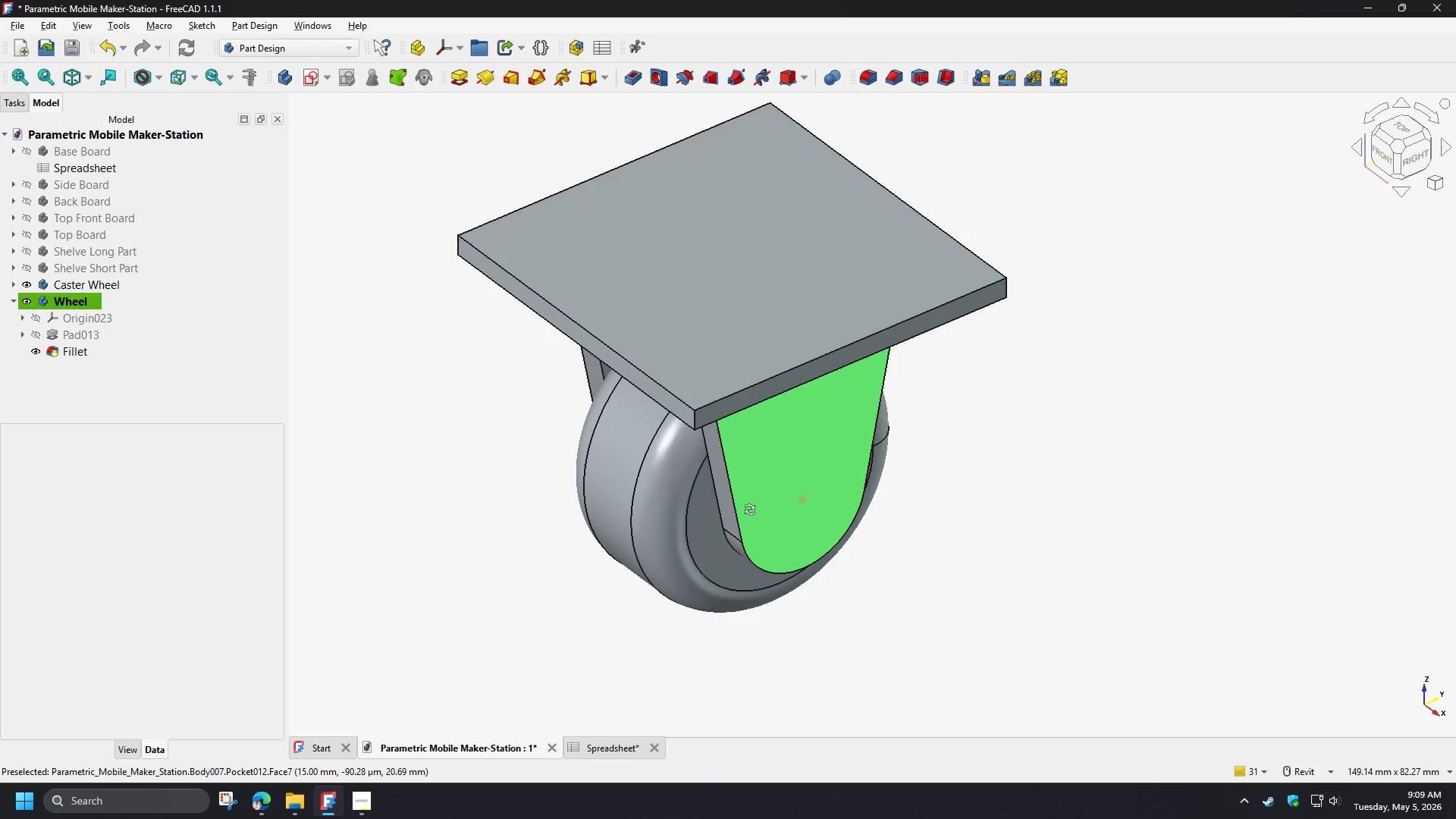 
hold_key(key=ShiftLeft, duration=0.7)
 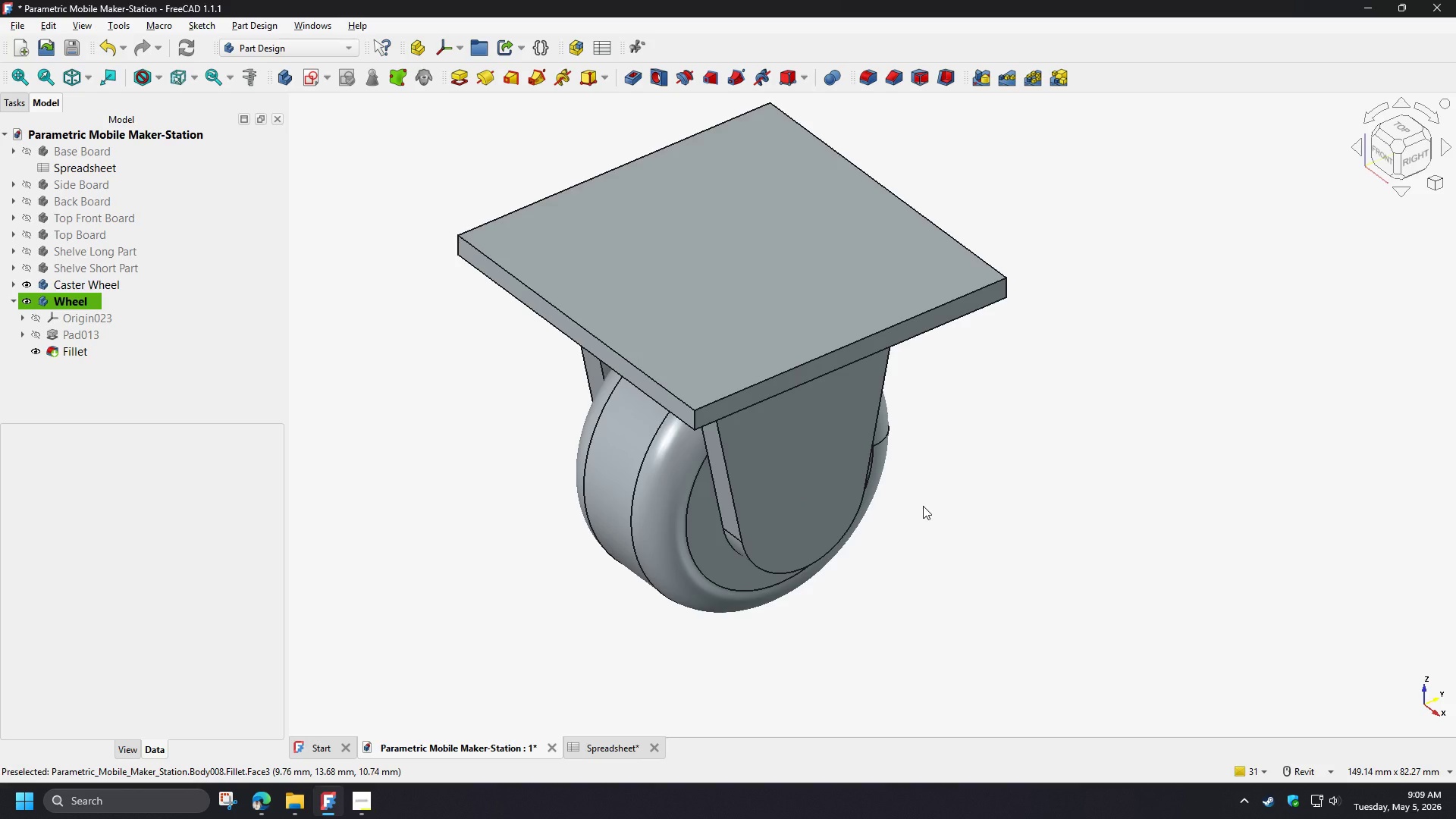 
hold_key(key=ShiftLeft, duration=1.5)
 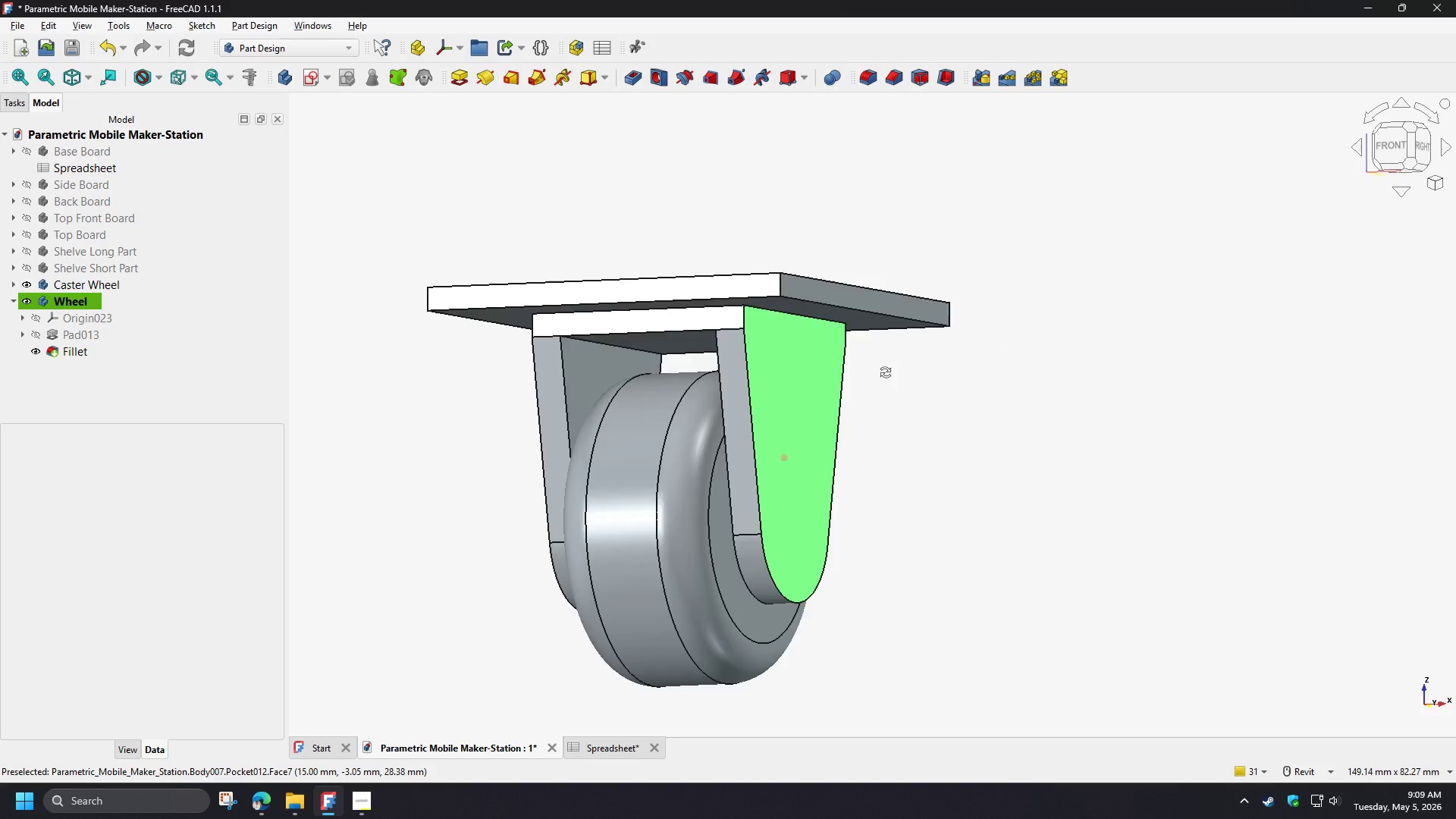 
hold_key(key=ShiftLeft, duration=1.19)
 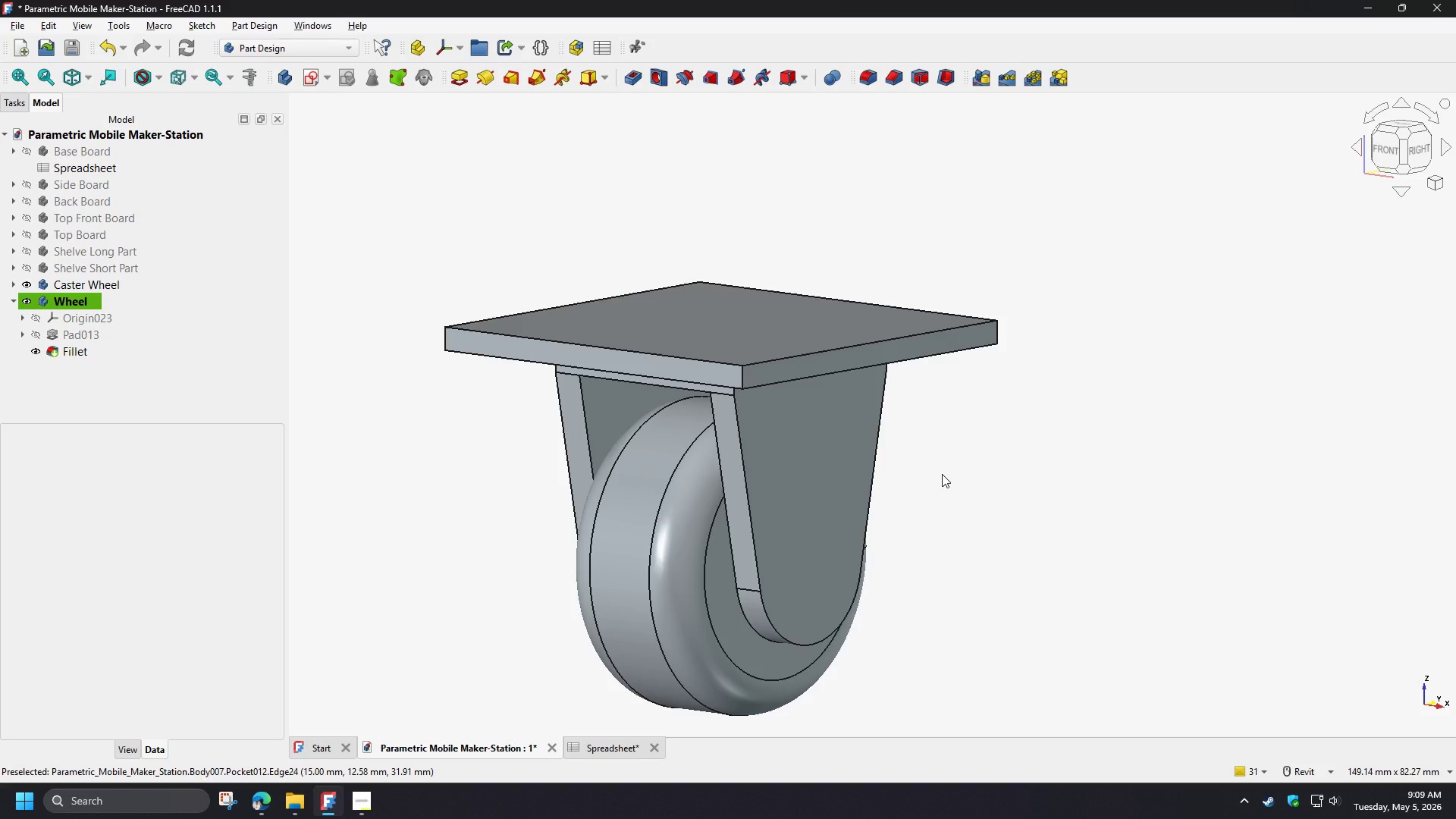 
wait(6.67)
 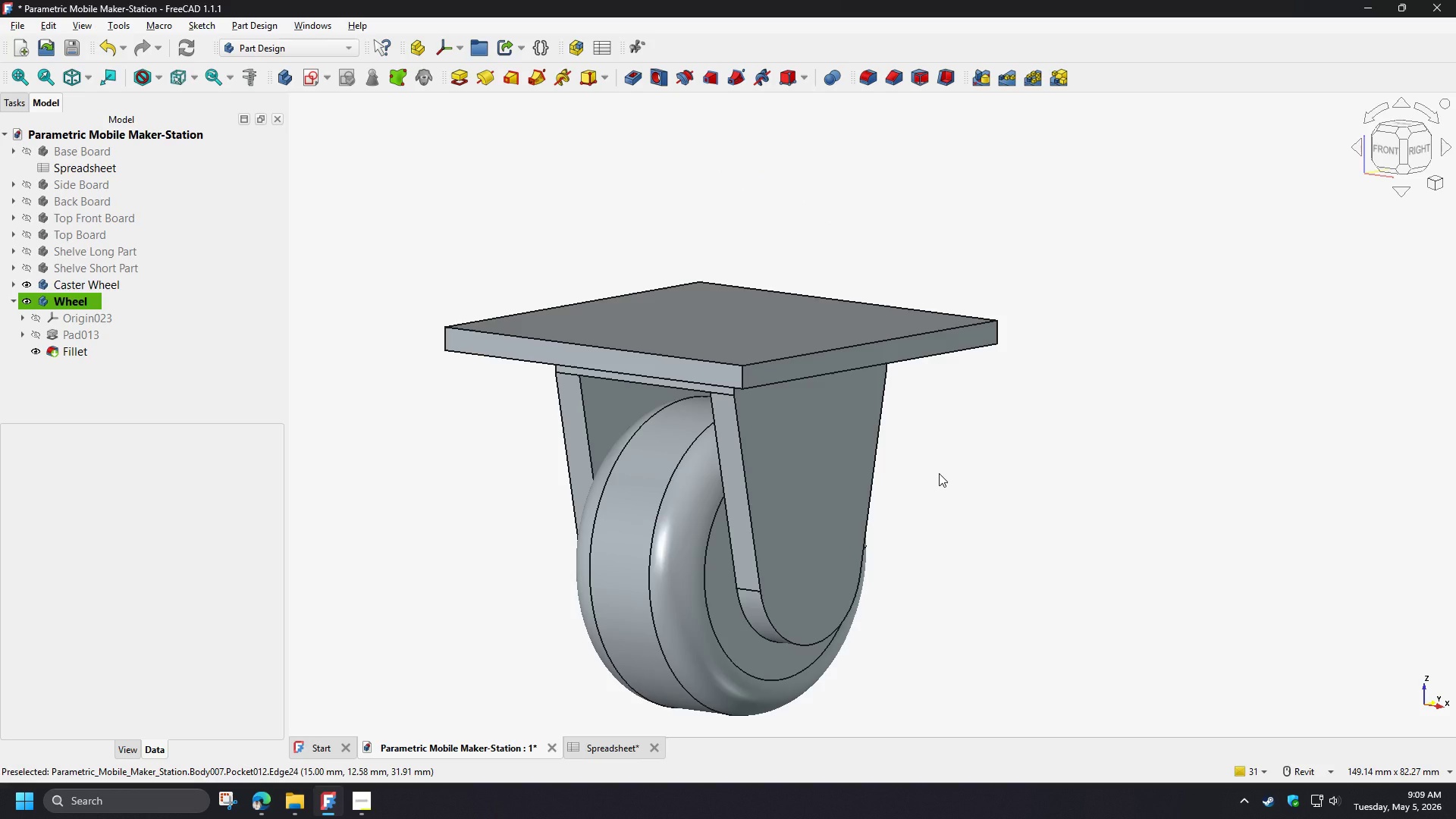 
hold_key(key=ShiftLeft, duration=1.01)
 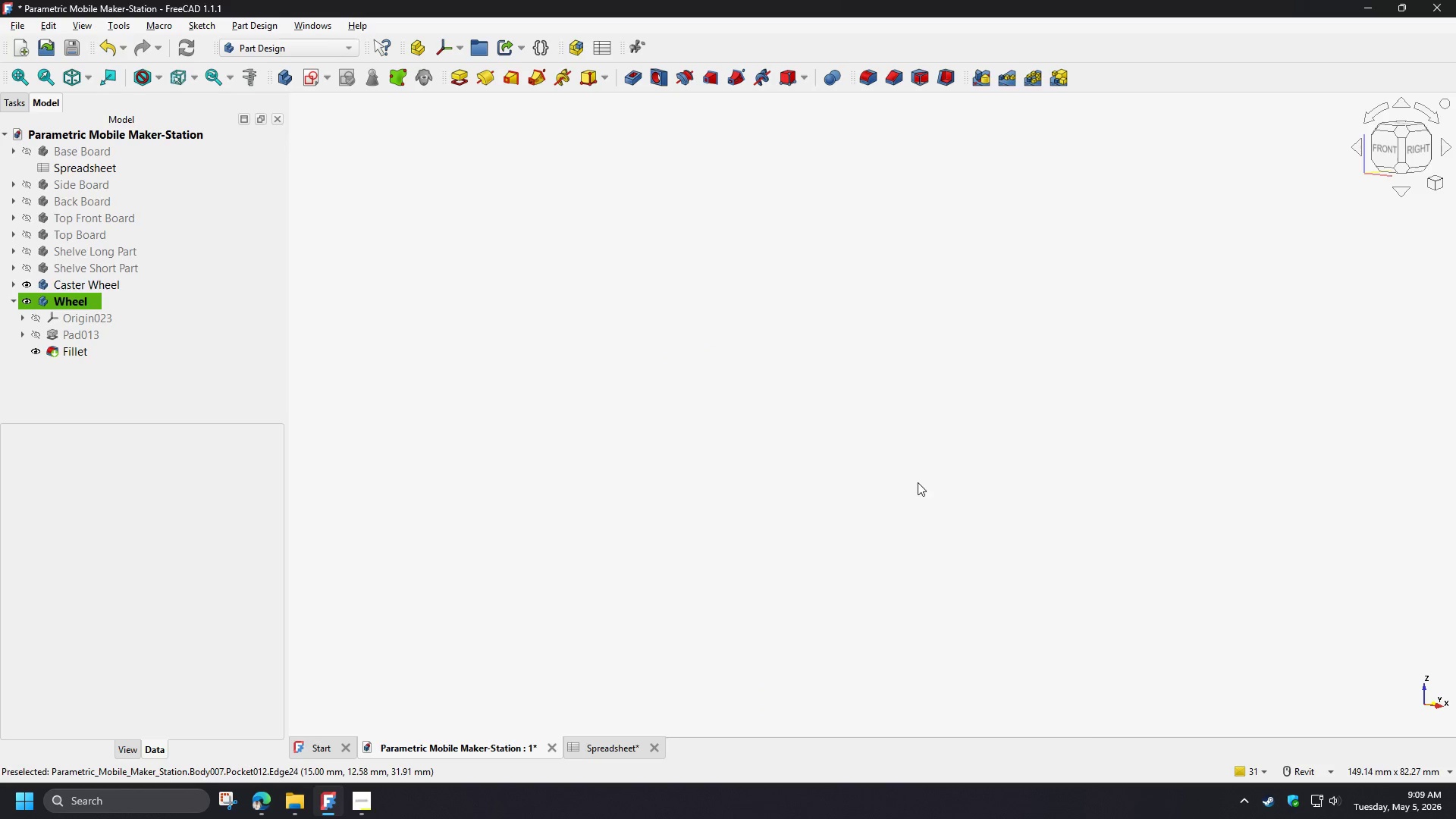 
hold_key(key=ShiftLeft, duration=1.5)
 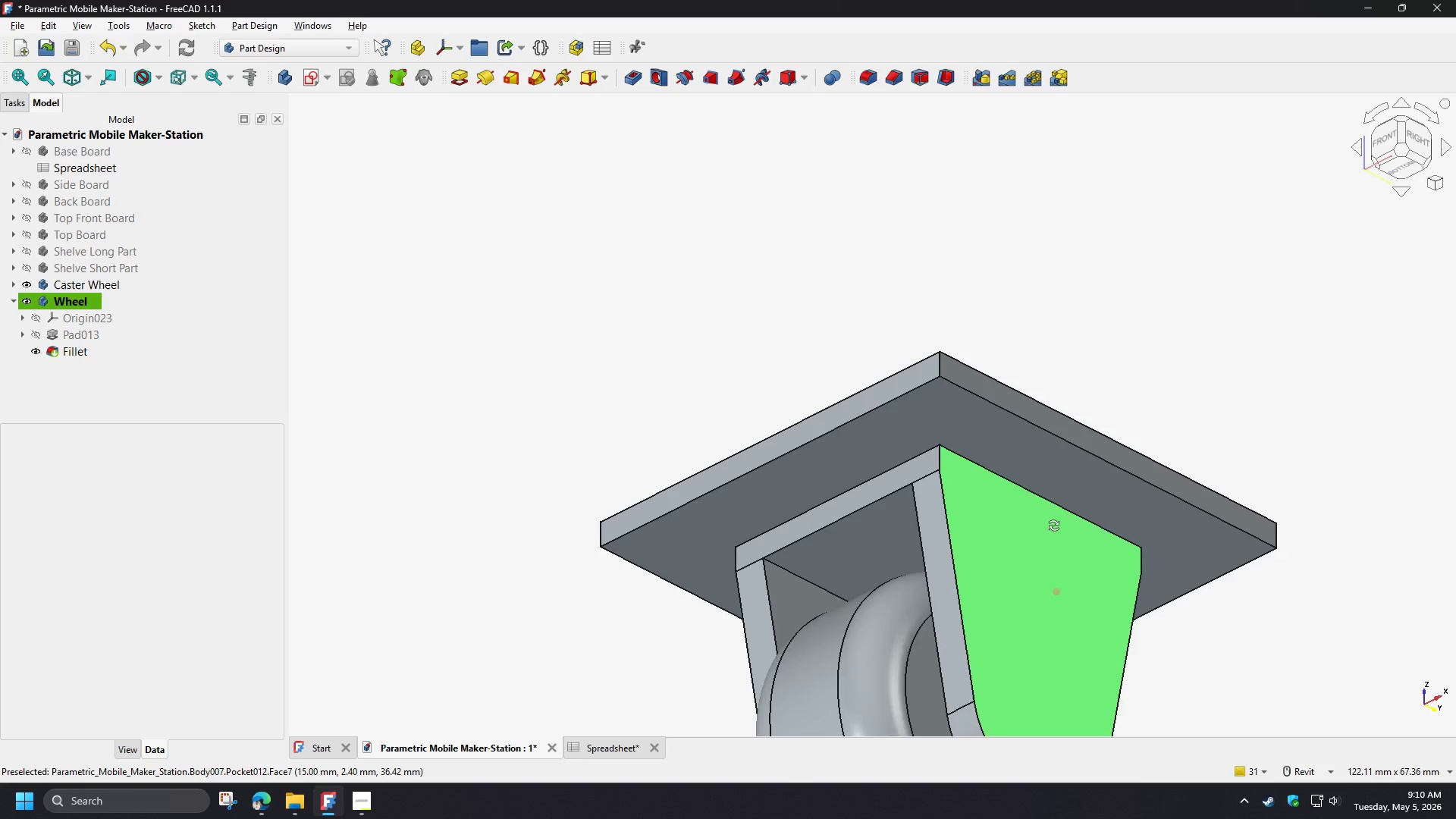 
scroll: coordinate [1091, 629], scroll_direction: up, amount: 1.0
 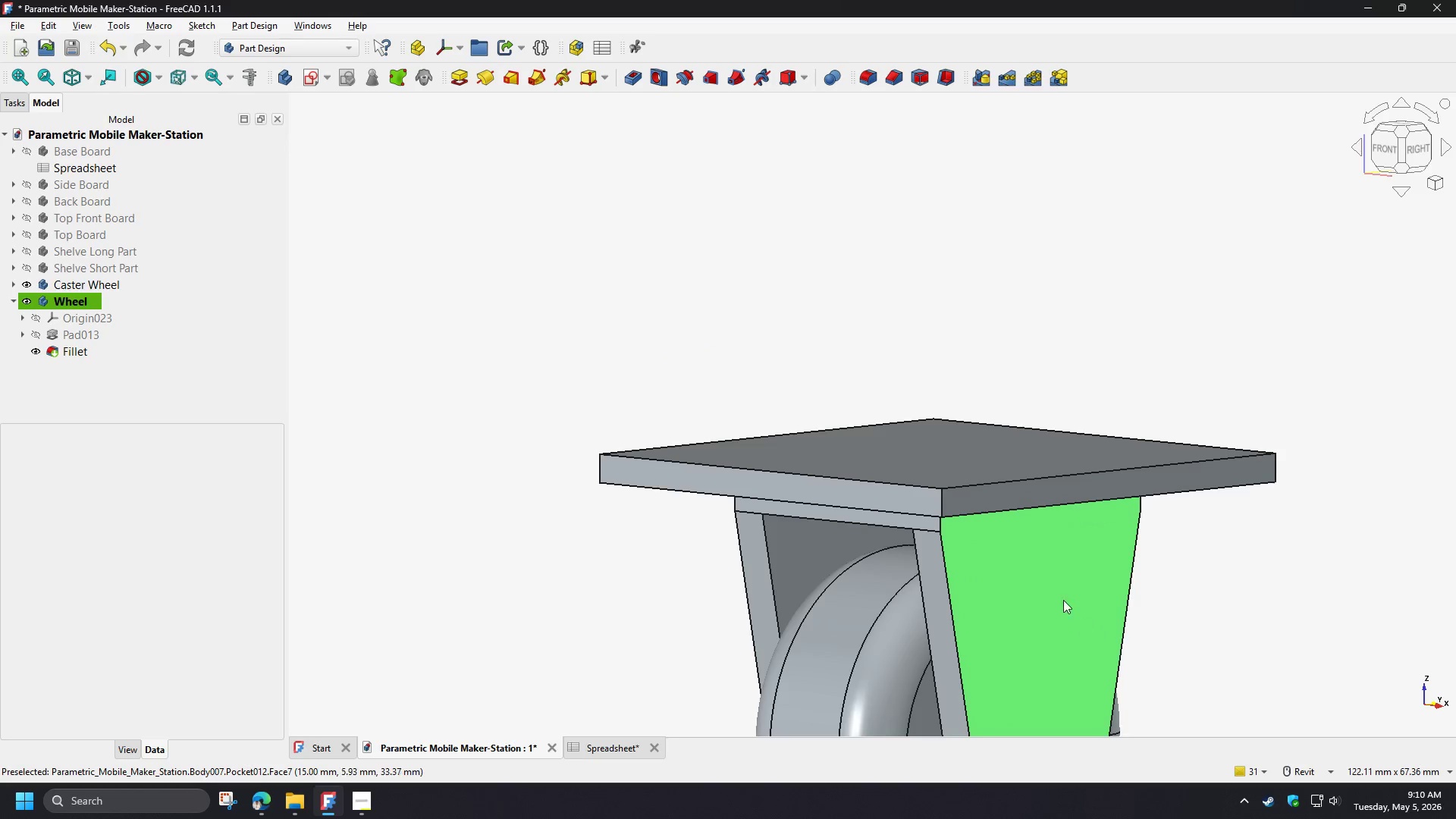 
hold_key(key=ShiftLeft, duration=1.5)
 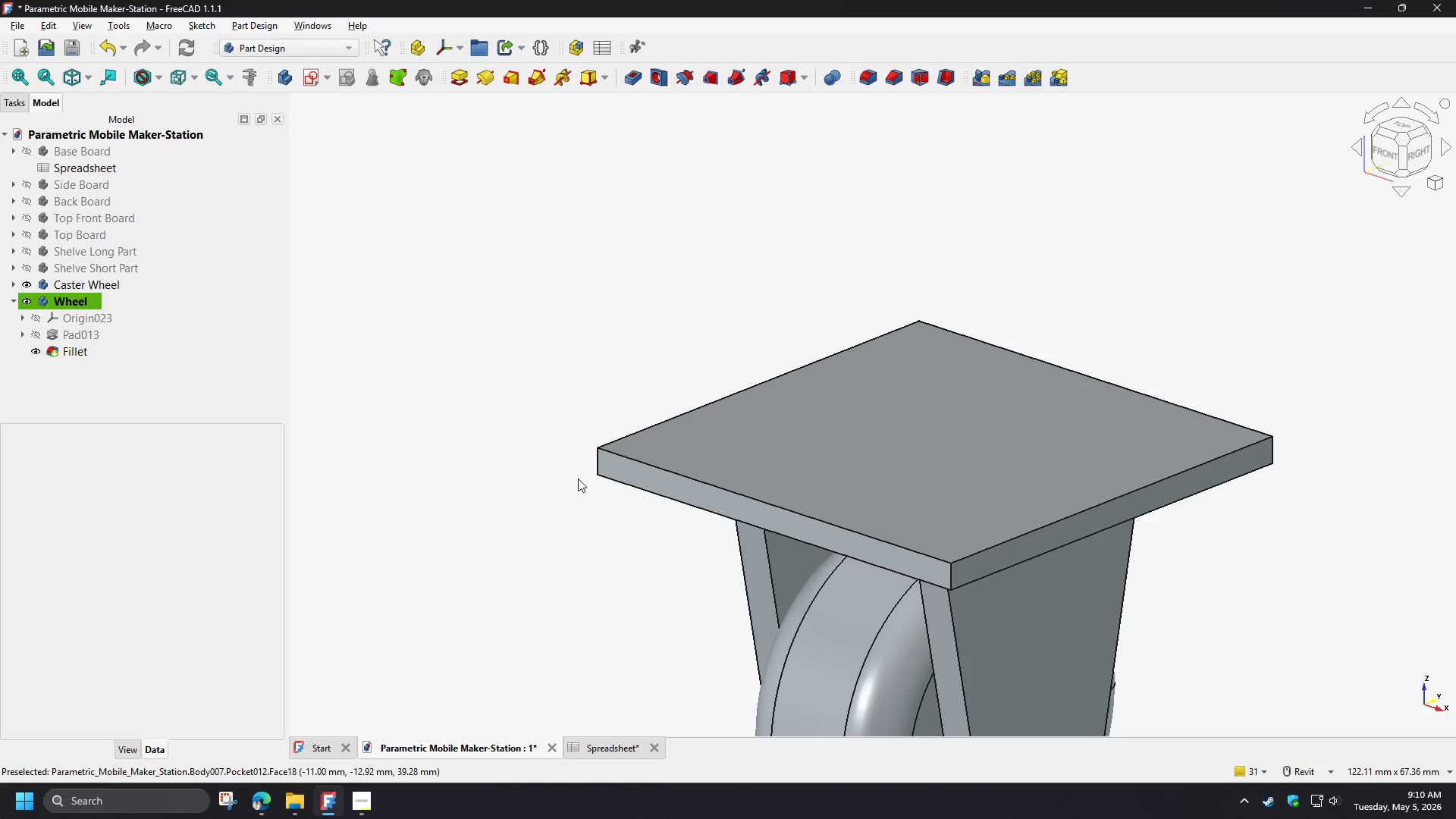 
key(Shift+ShiftLeft)
 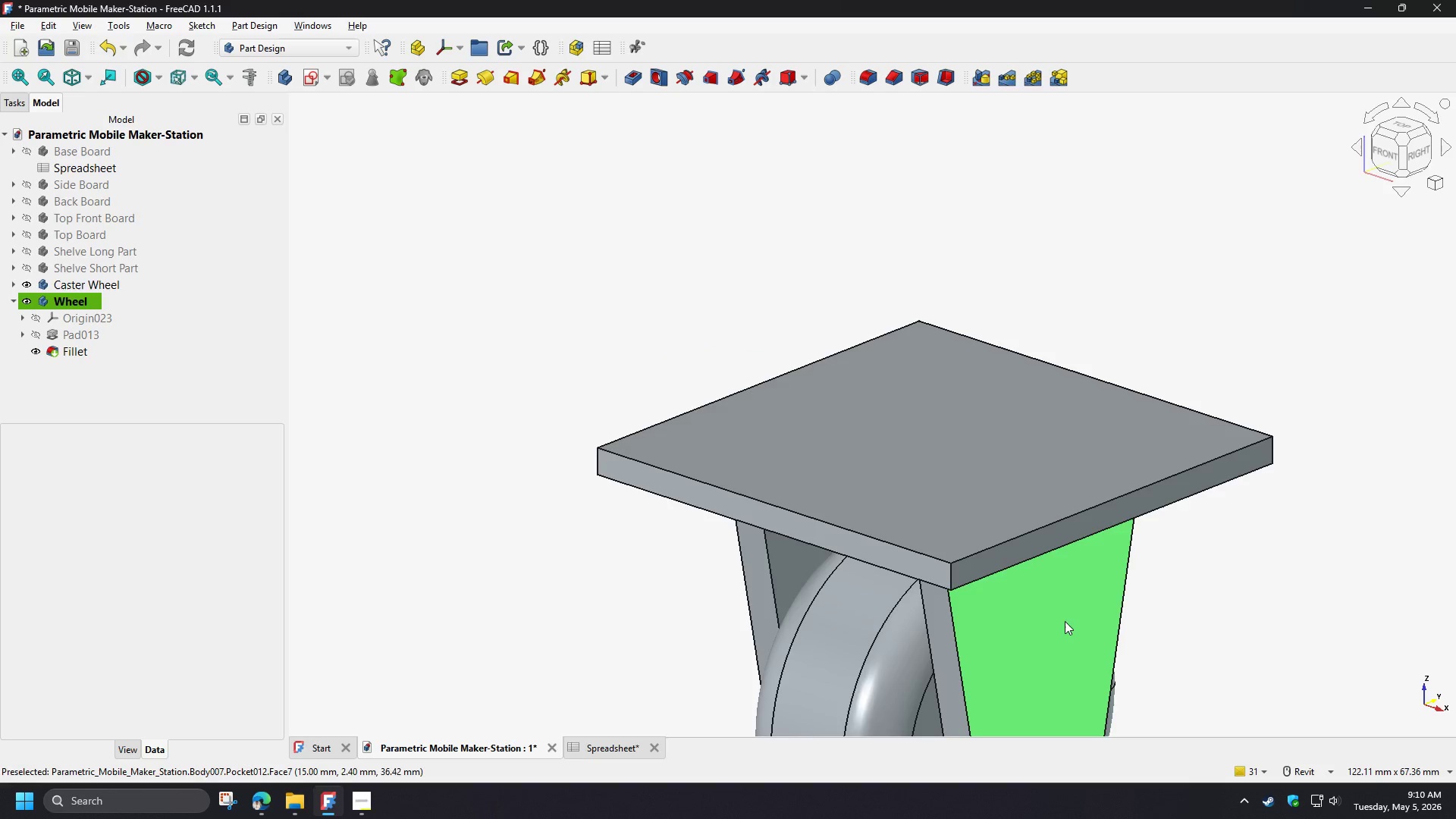 
key(Shift+ShiftLeft)
 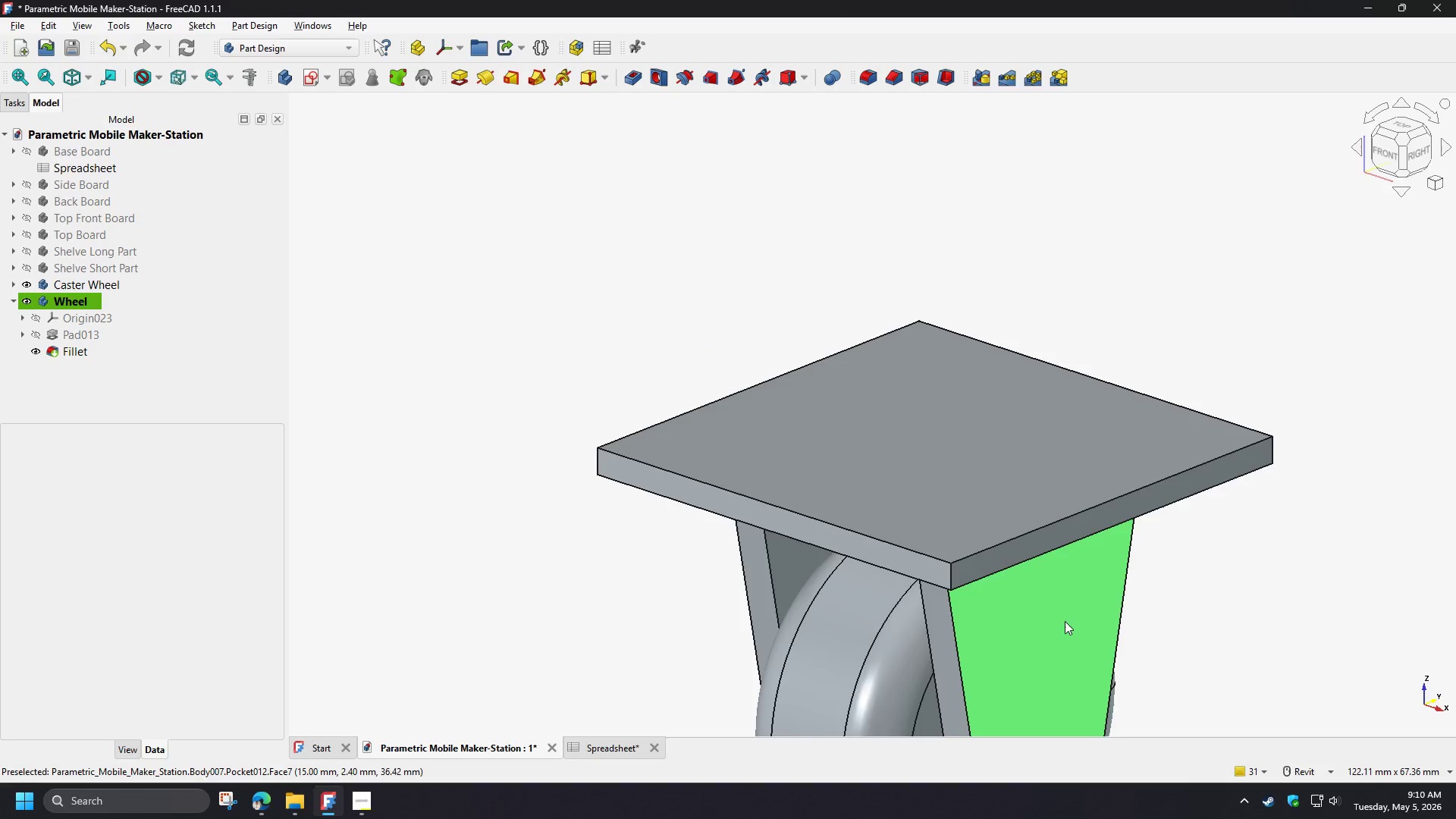 
key(Shift+ShiftLeft)
 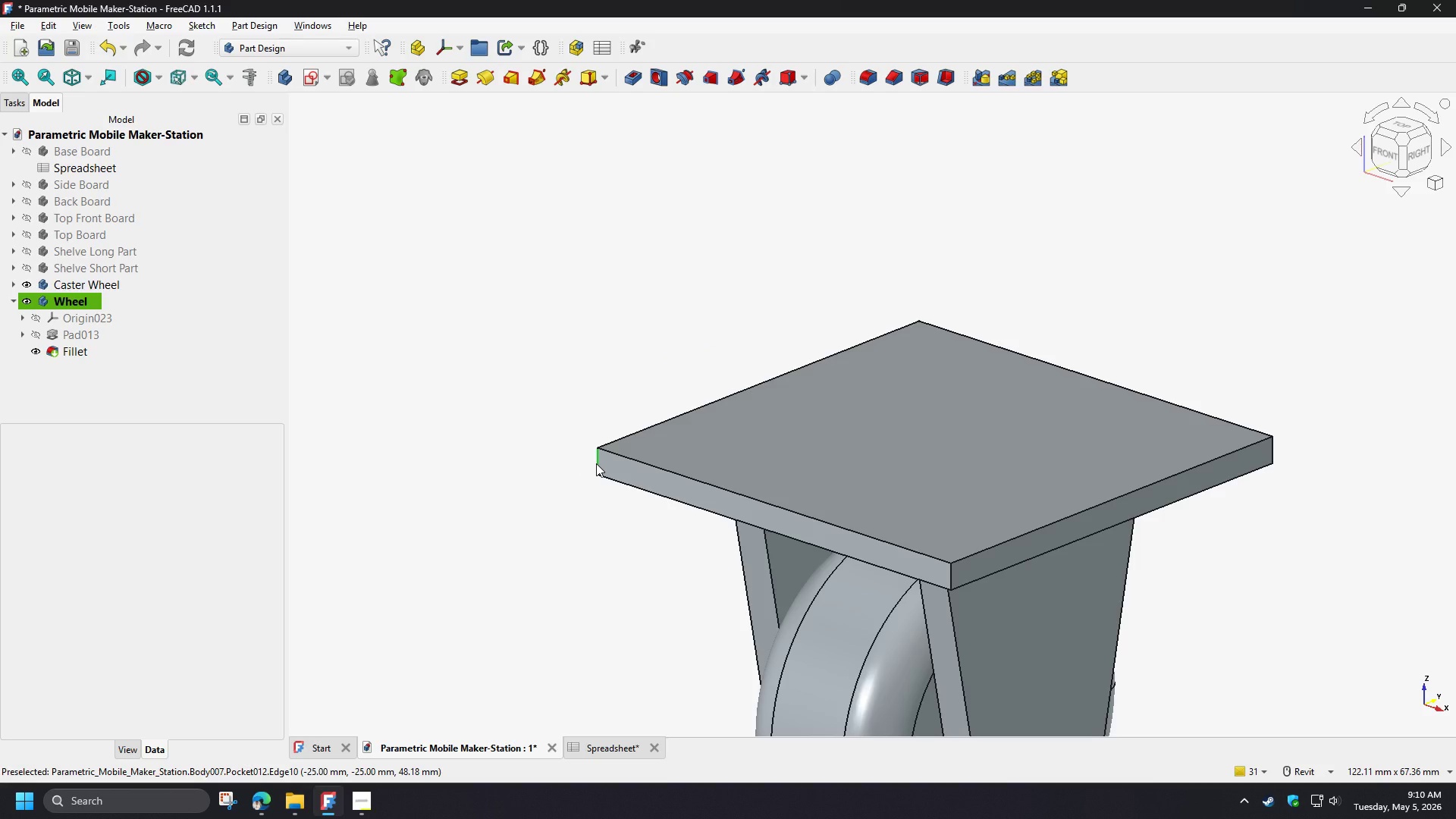 
left_click([111, 375])
 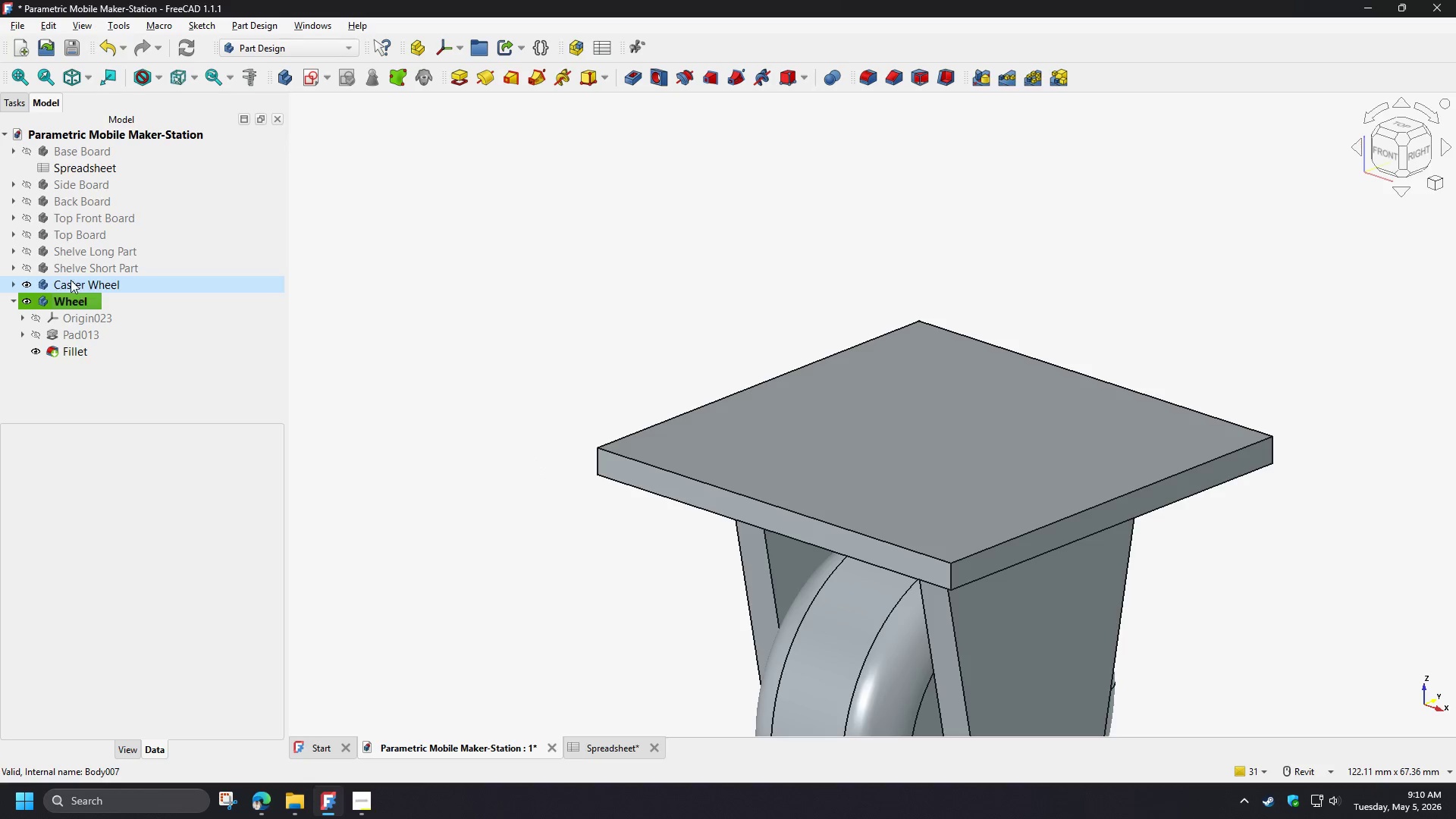 
double_click([71, 280])
 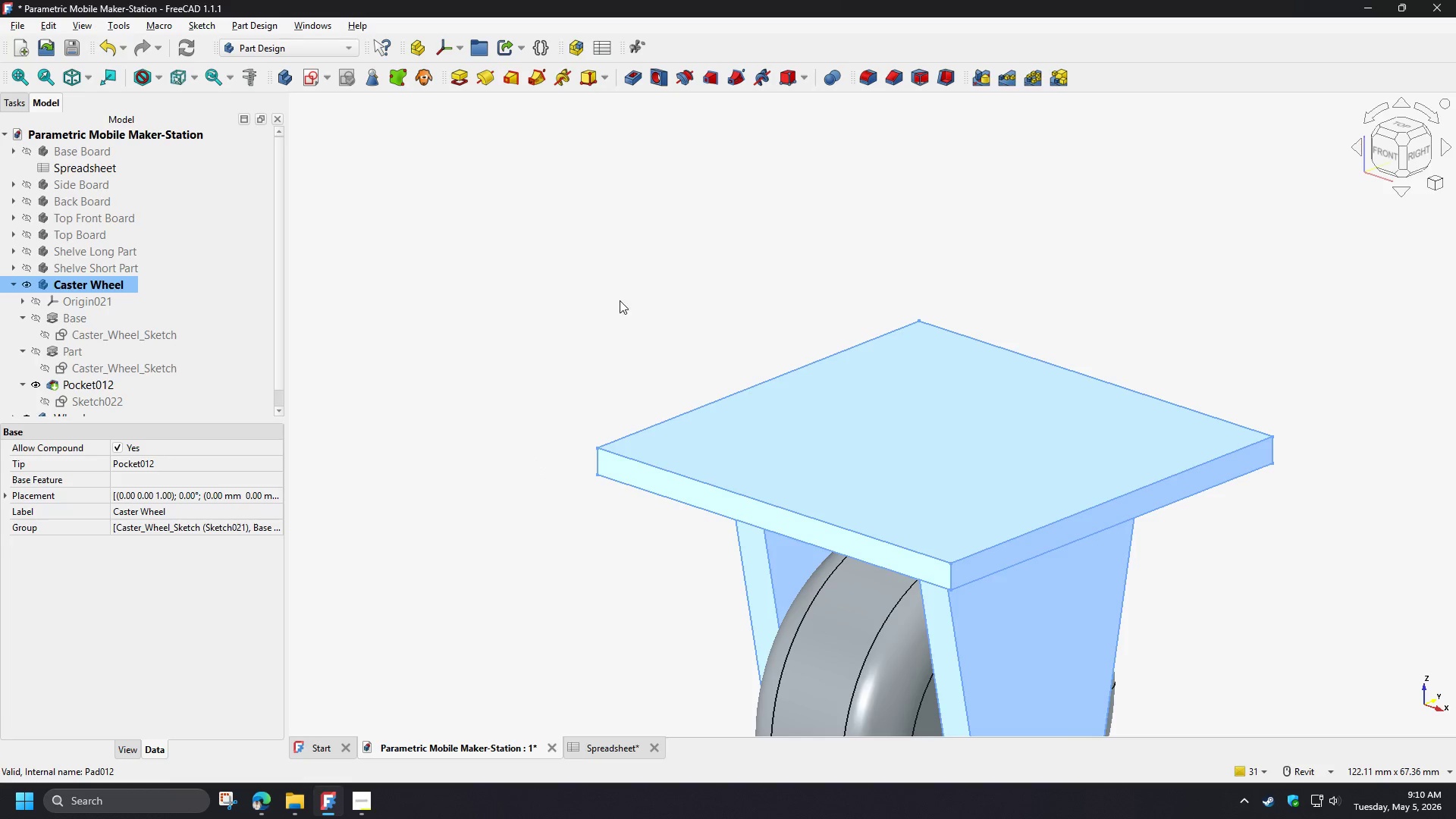 
left_click([618, 298])
 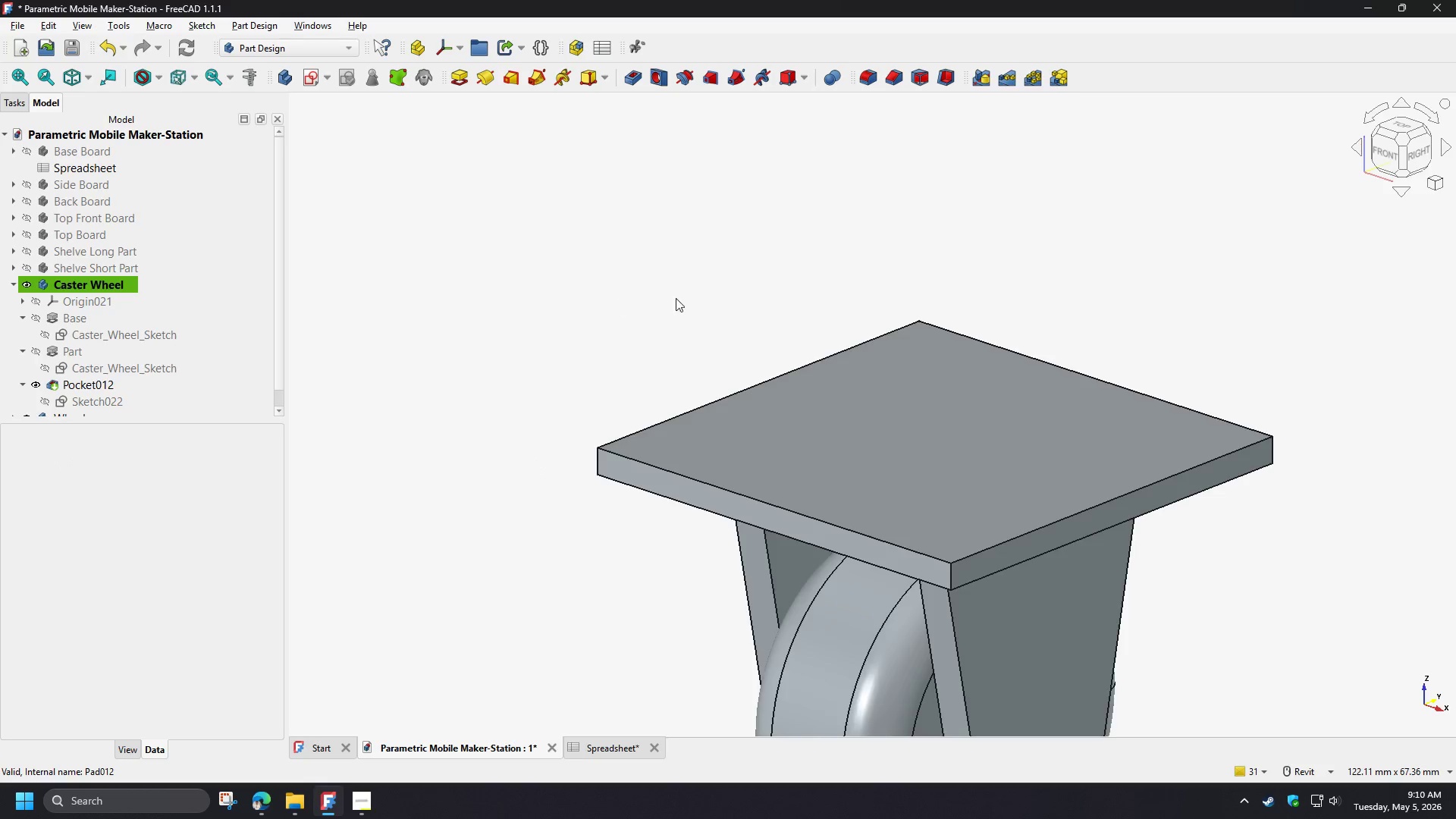 
scroll: coordinate [756, 293], scroll_direction: down, amount: 3.0
 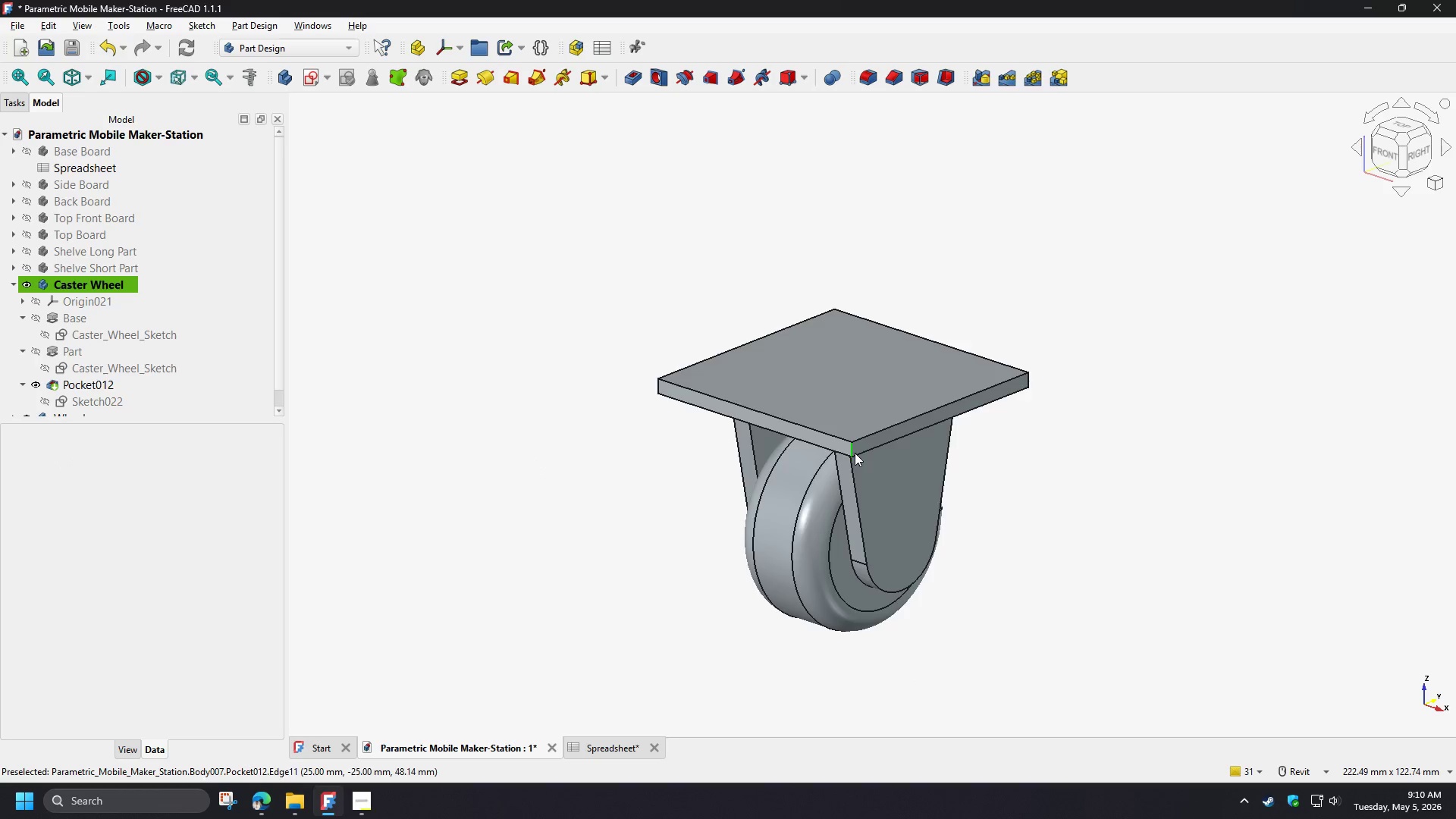 
hold_key(key=ShiftLeft, duration=1.5)
 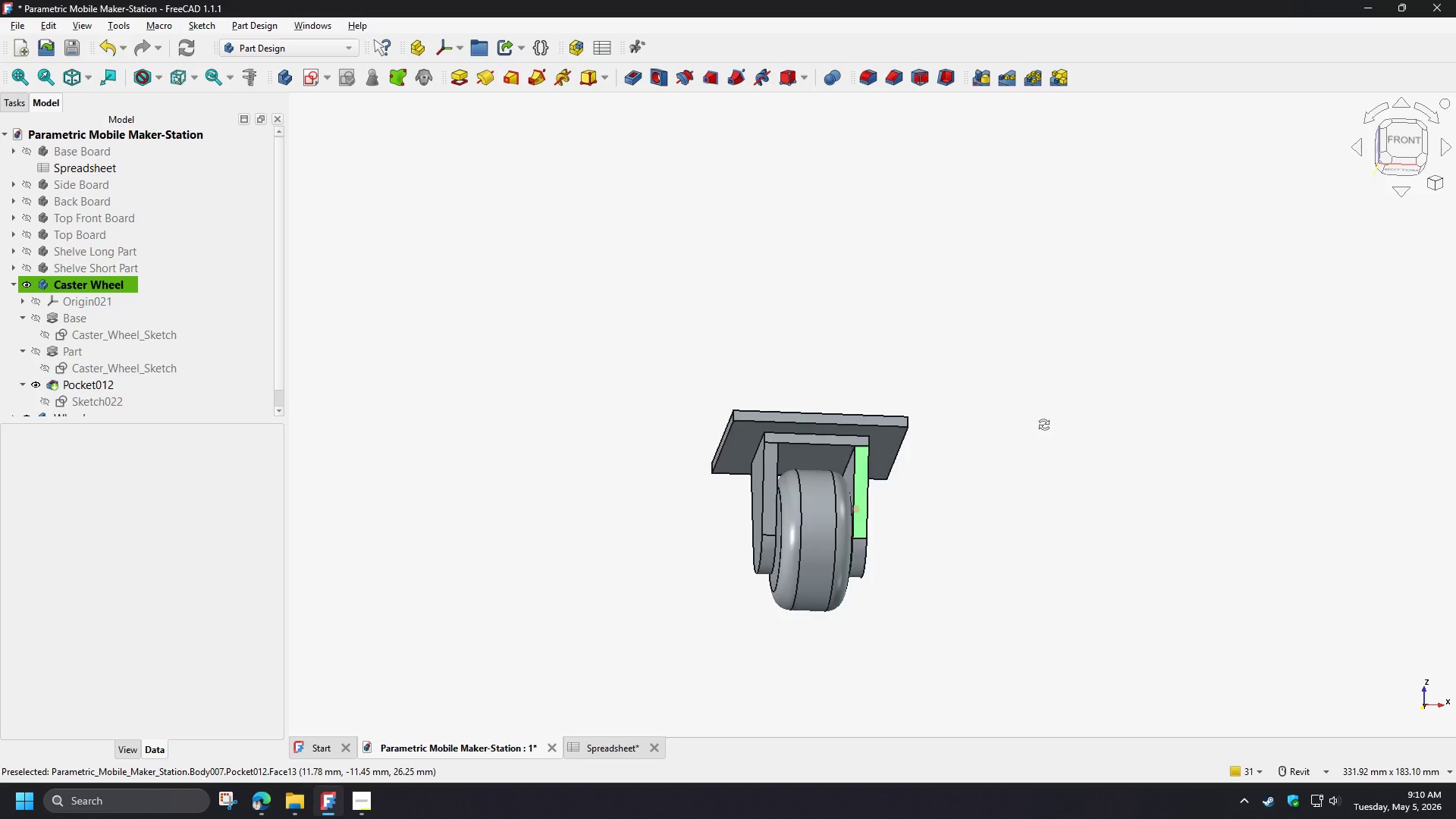 
scroll: coordinate [871, 480], scroll_direction: down, amount: 2.0
 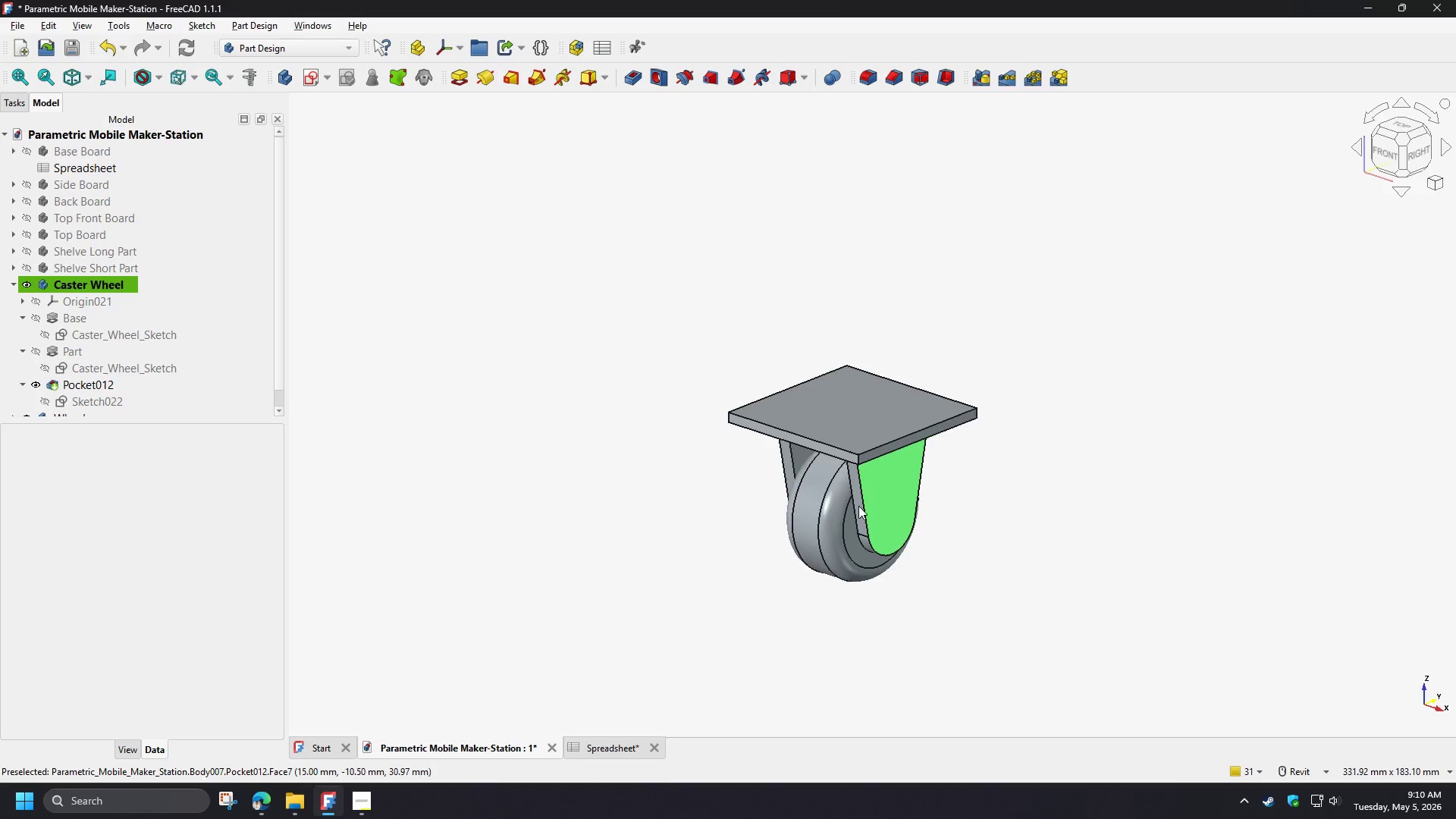 
hold_key(key=ShiftLeft, duration=1.51)
 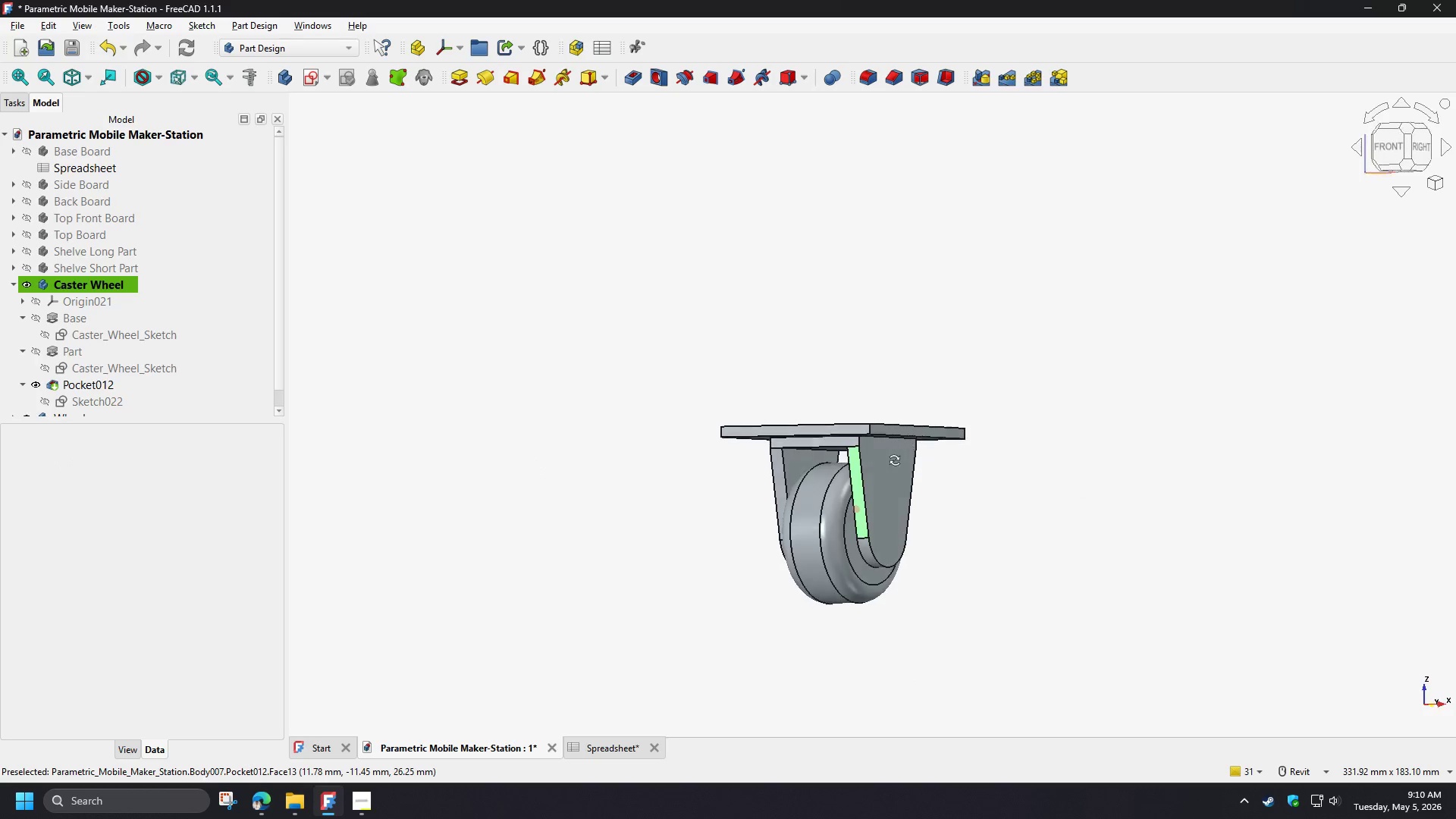 
hold_key(key=ShiftLeft, duration=1.52)
 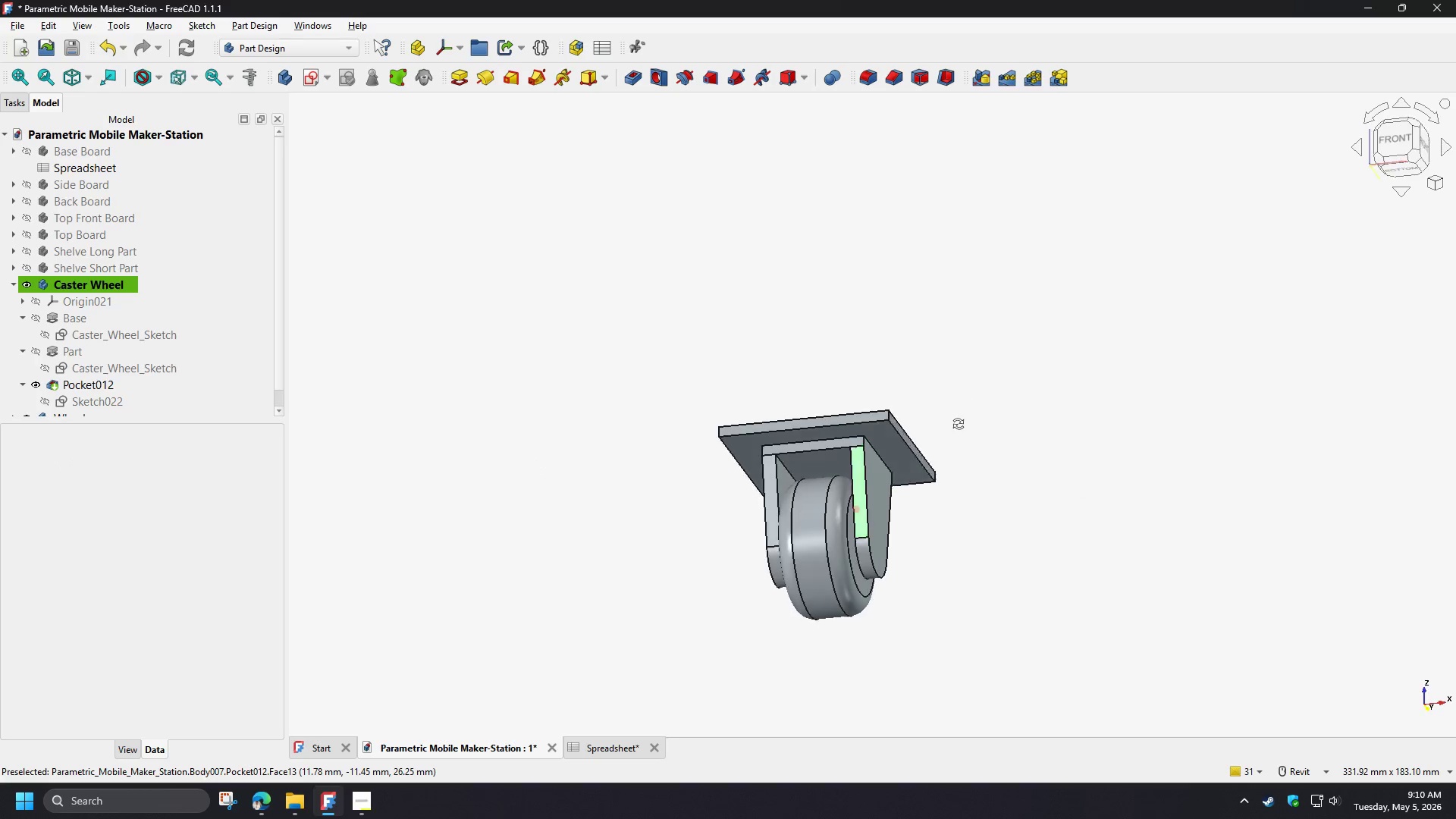 
hold_key(key=ShiftLeft, duration=1.51)
 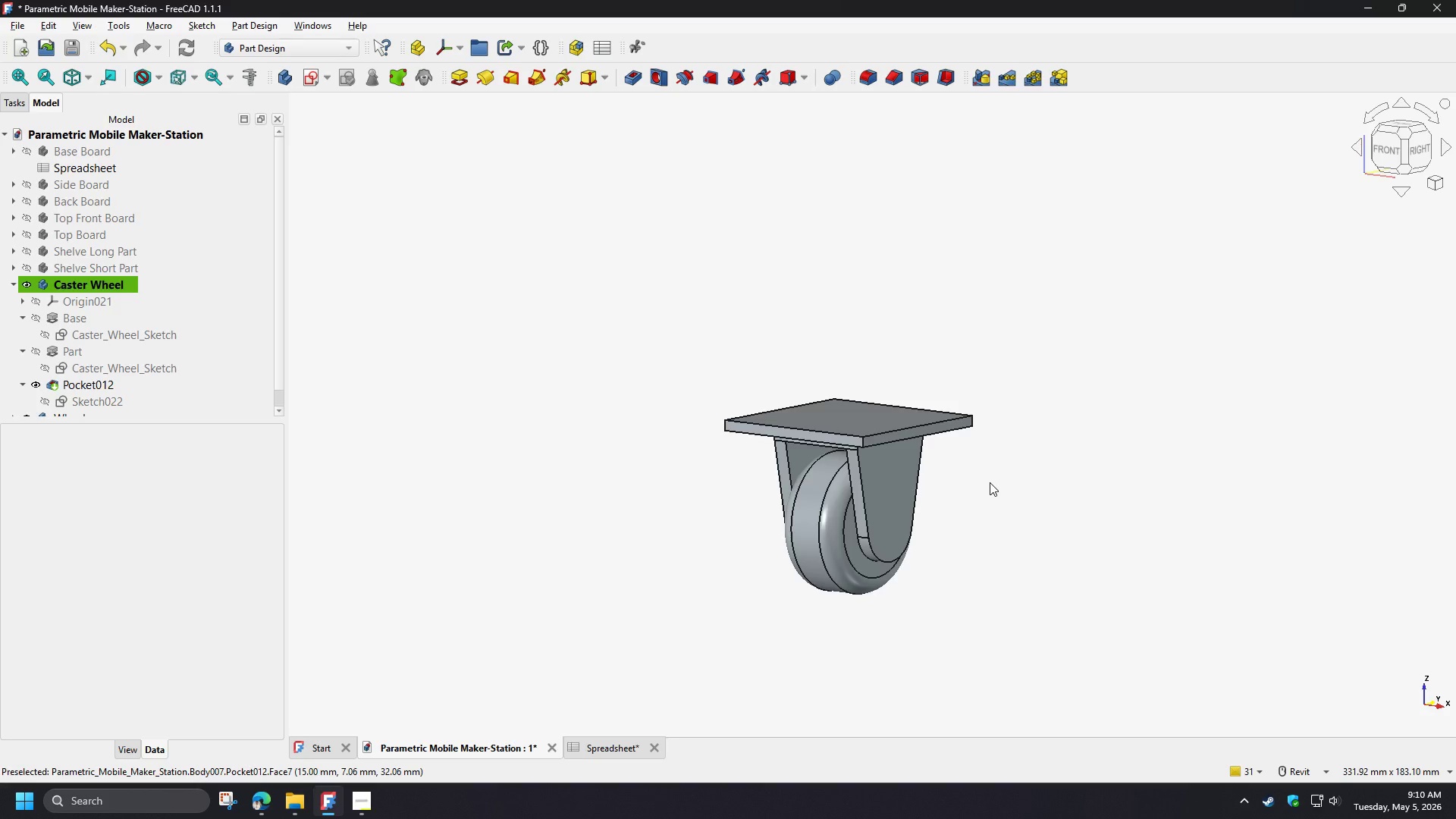 
key(Shift+ShiftLeft)
 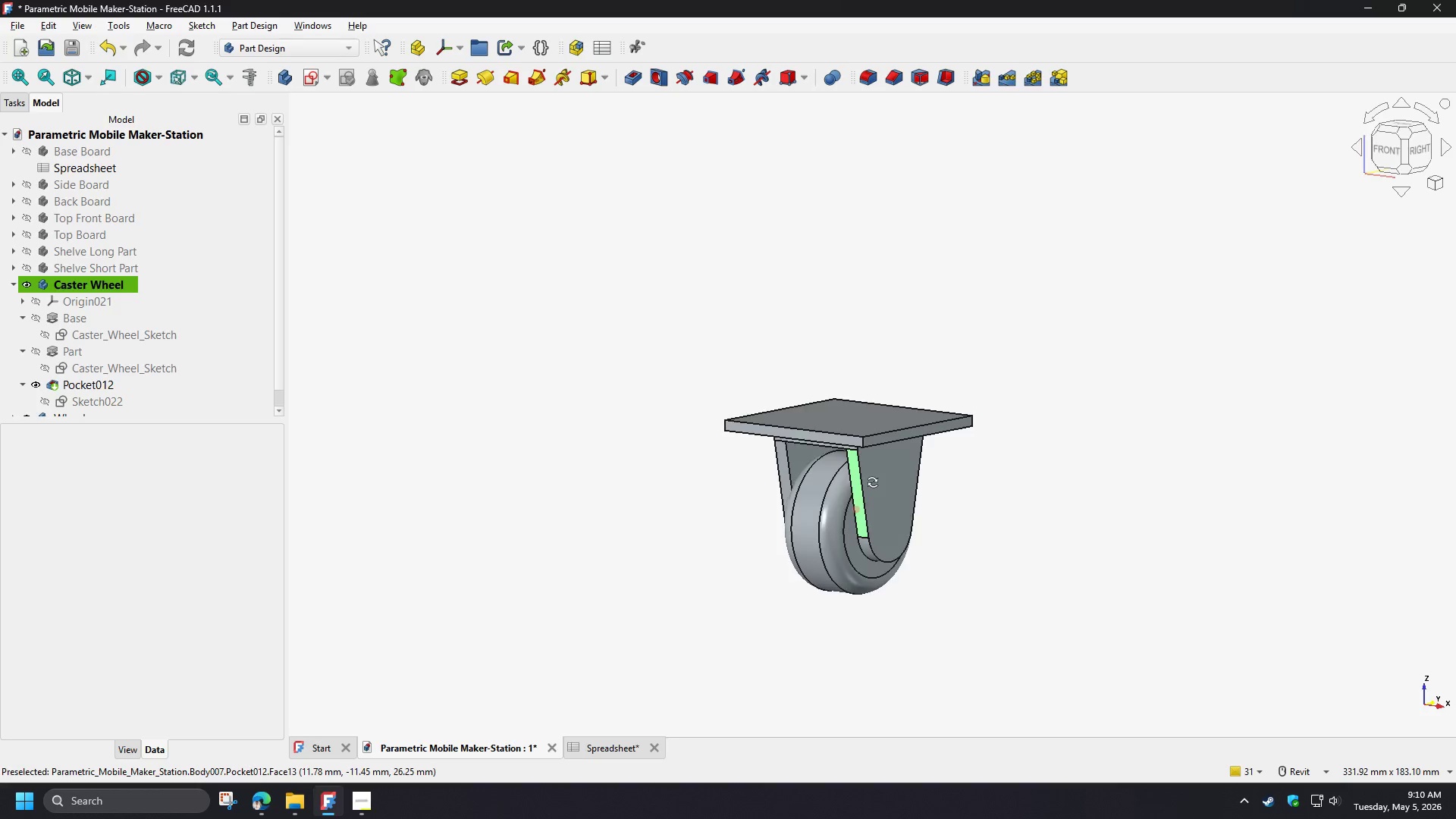 
key(Shift+ShiftLeft)
 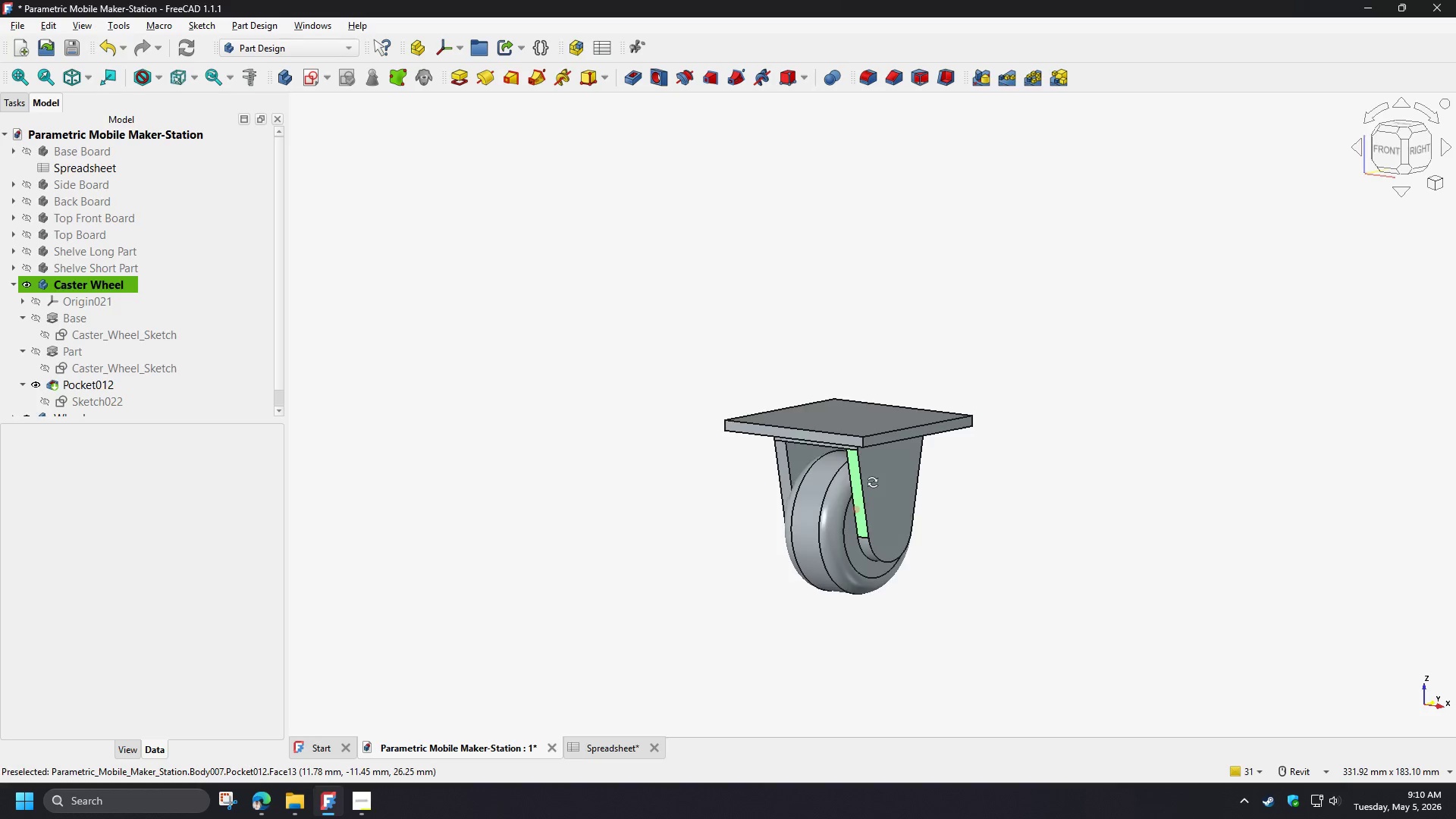 
key(Shift+ShiftLeft)
 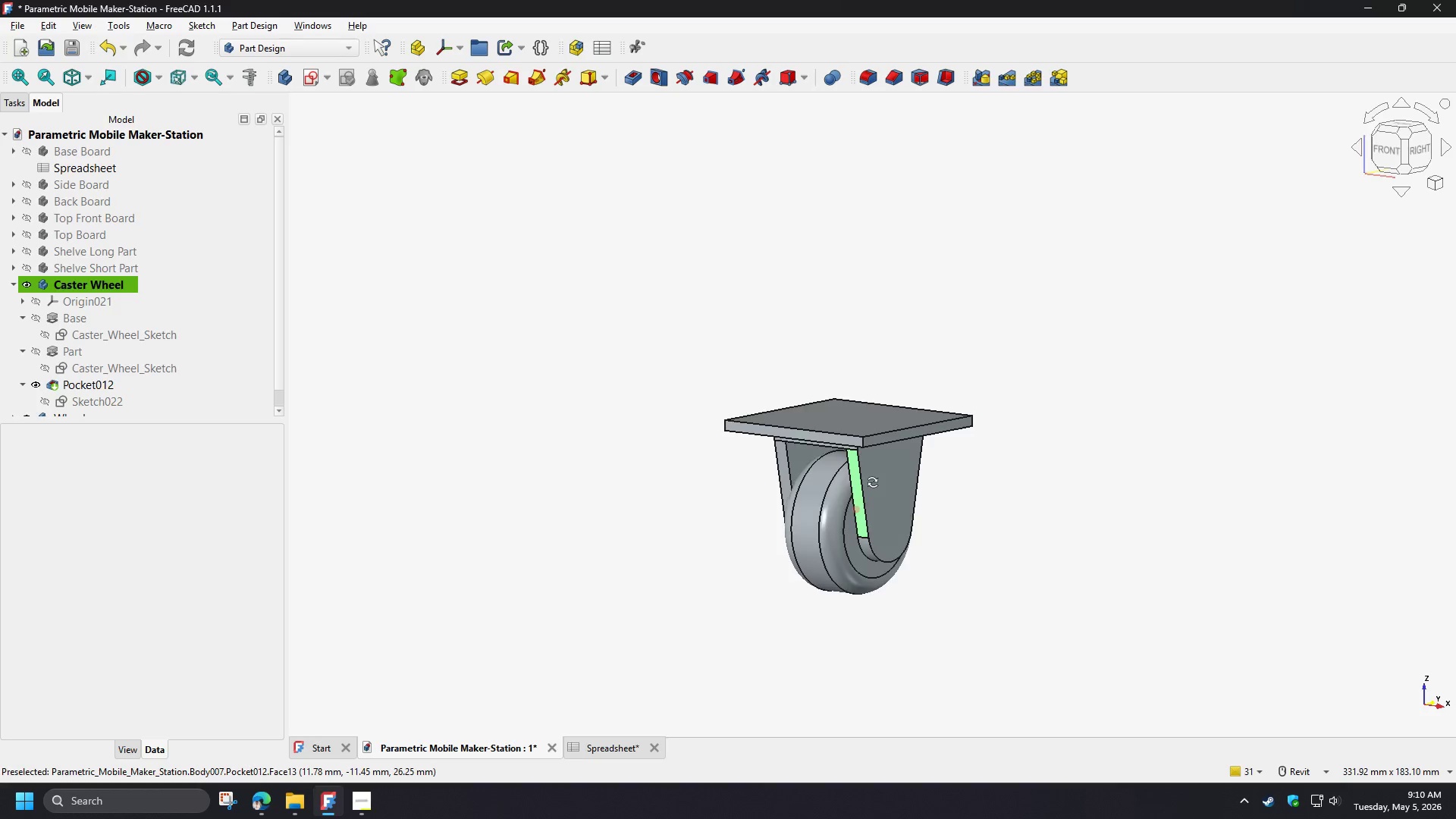 
key(Shift+ShiftLeft)
 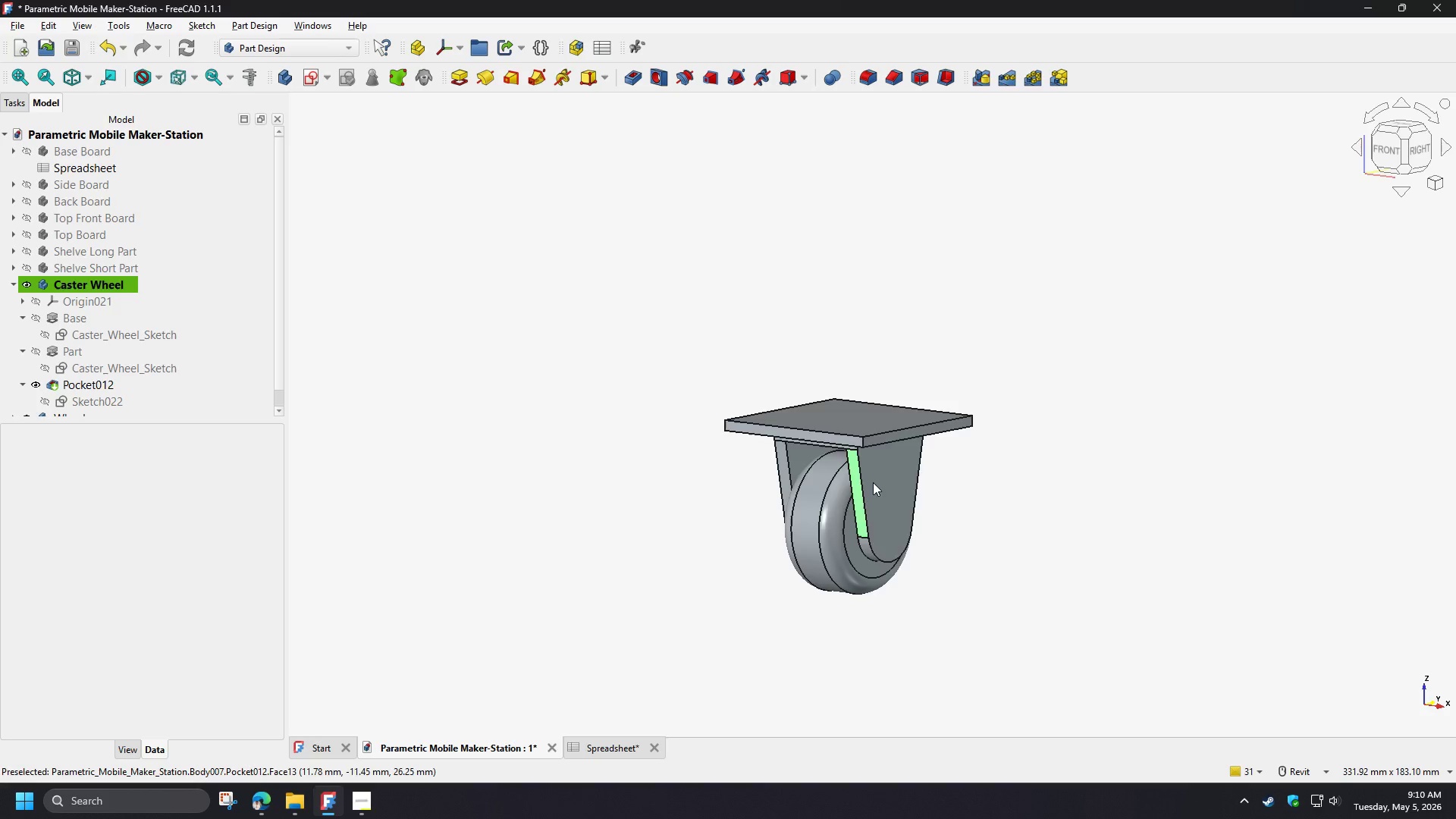 
key(Shift+ShiftLeft)
 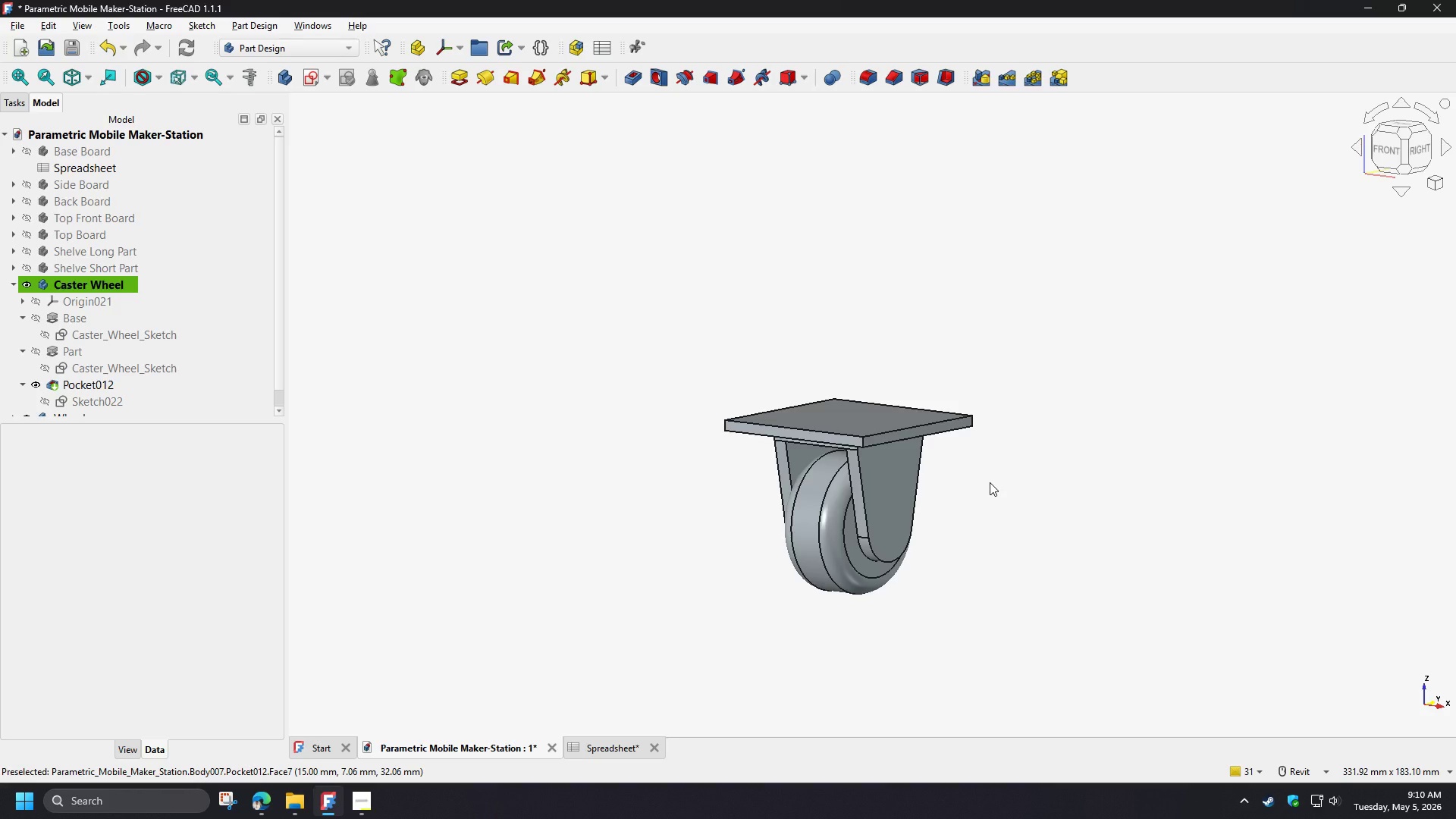 
hold_key(key=ShiftLeft, duration=1.5)
 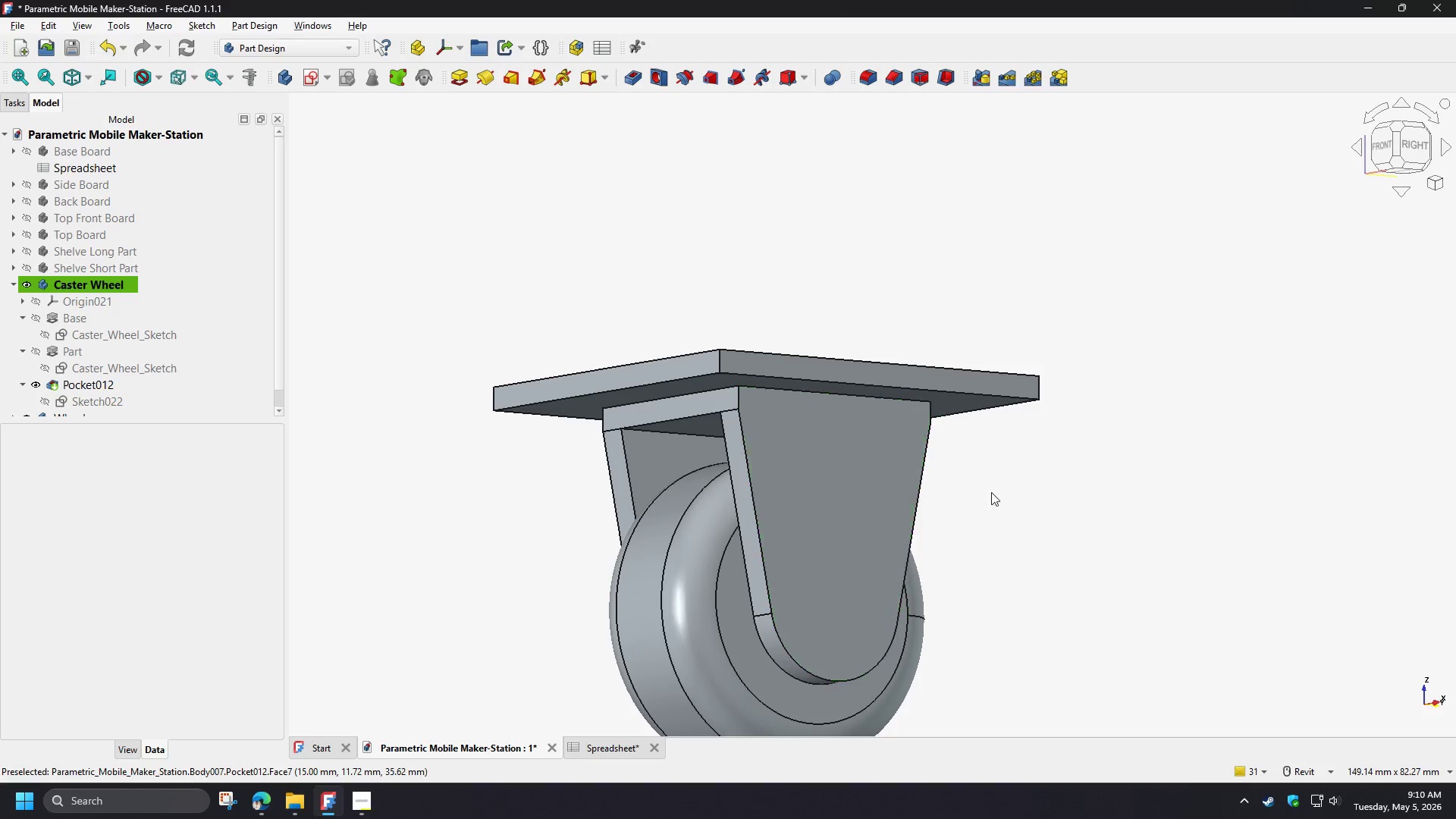 
scroll: coordinate [934, 464], scroll_direction: up, amount: 4.0
 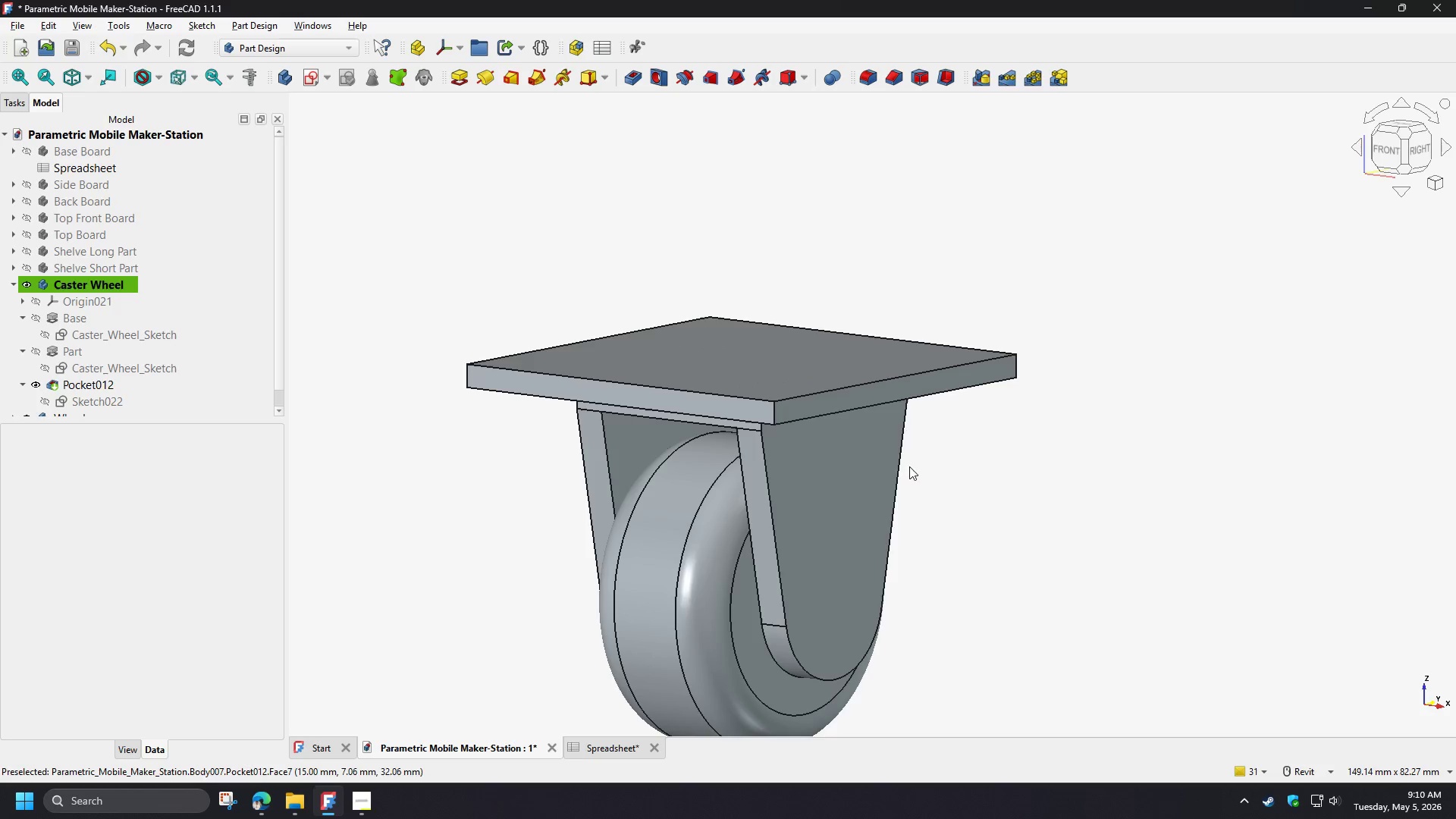 
key(Shift+ShiftLeft)
 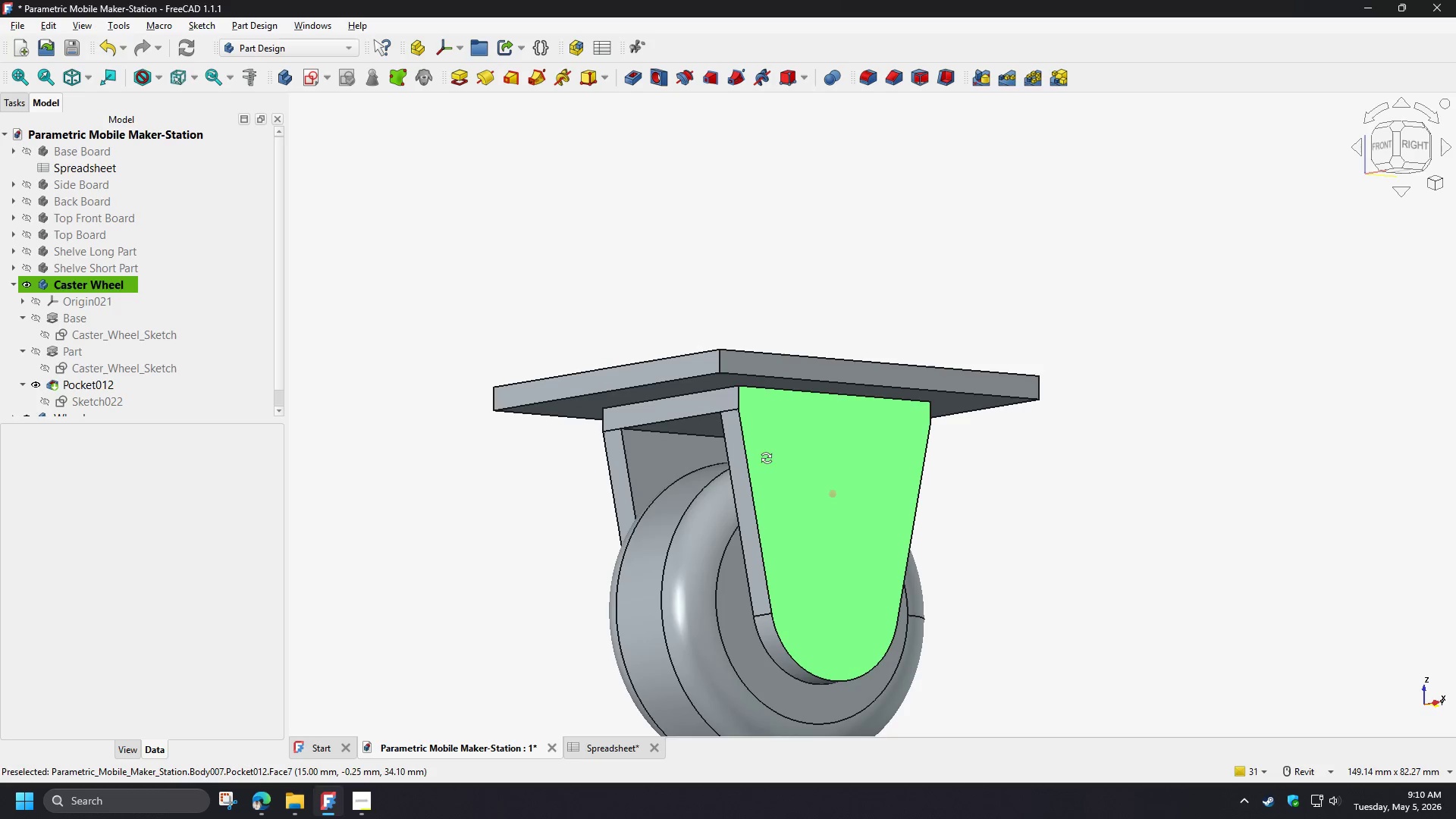 
key(Shift+ShiftLeft)
 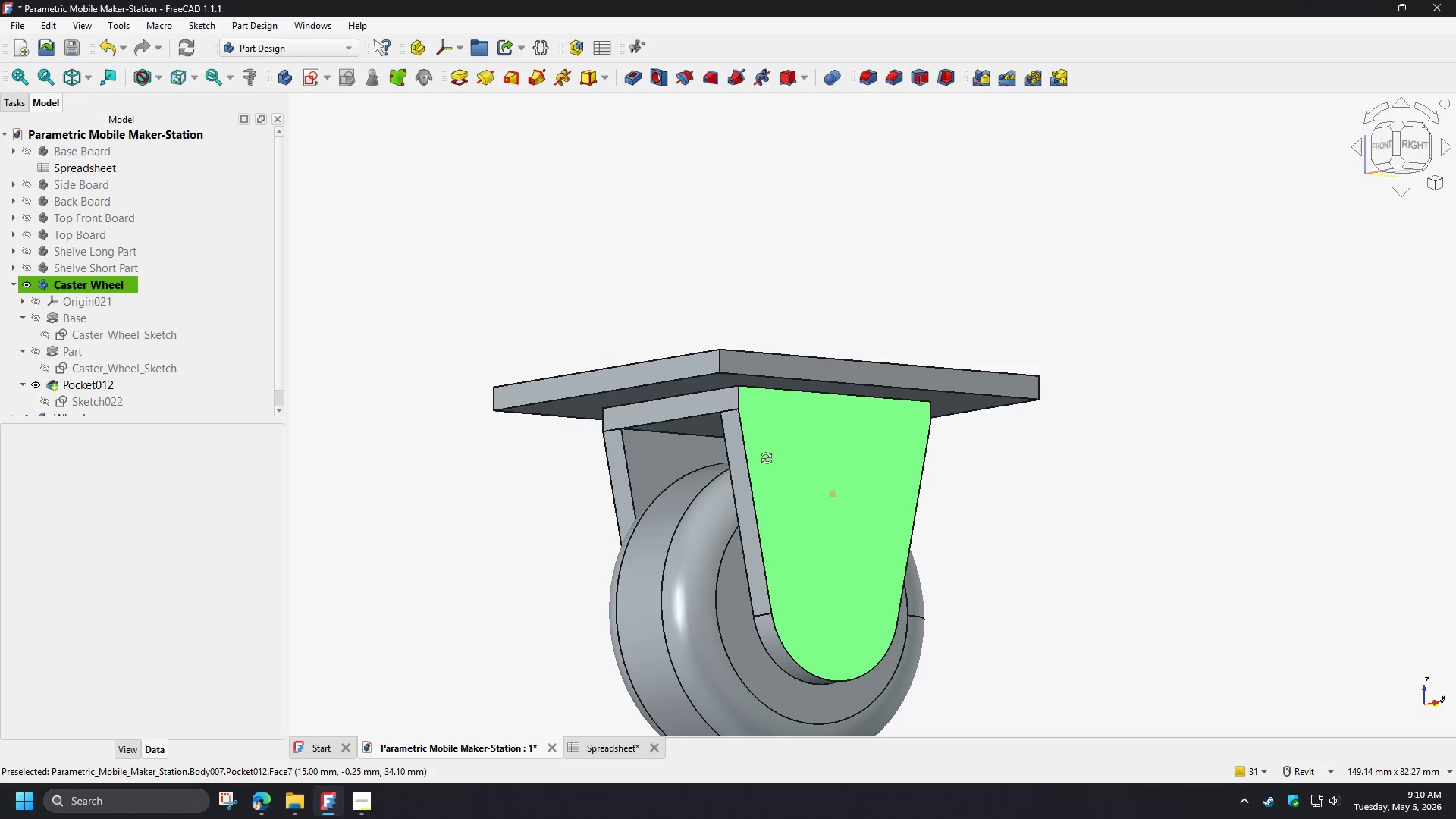 
key(Shift+ShiftLeft)
 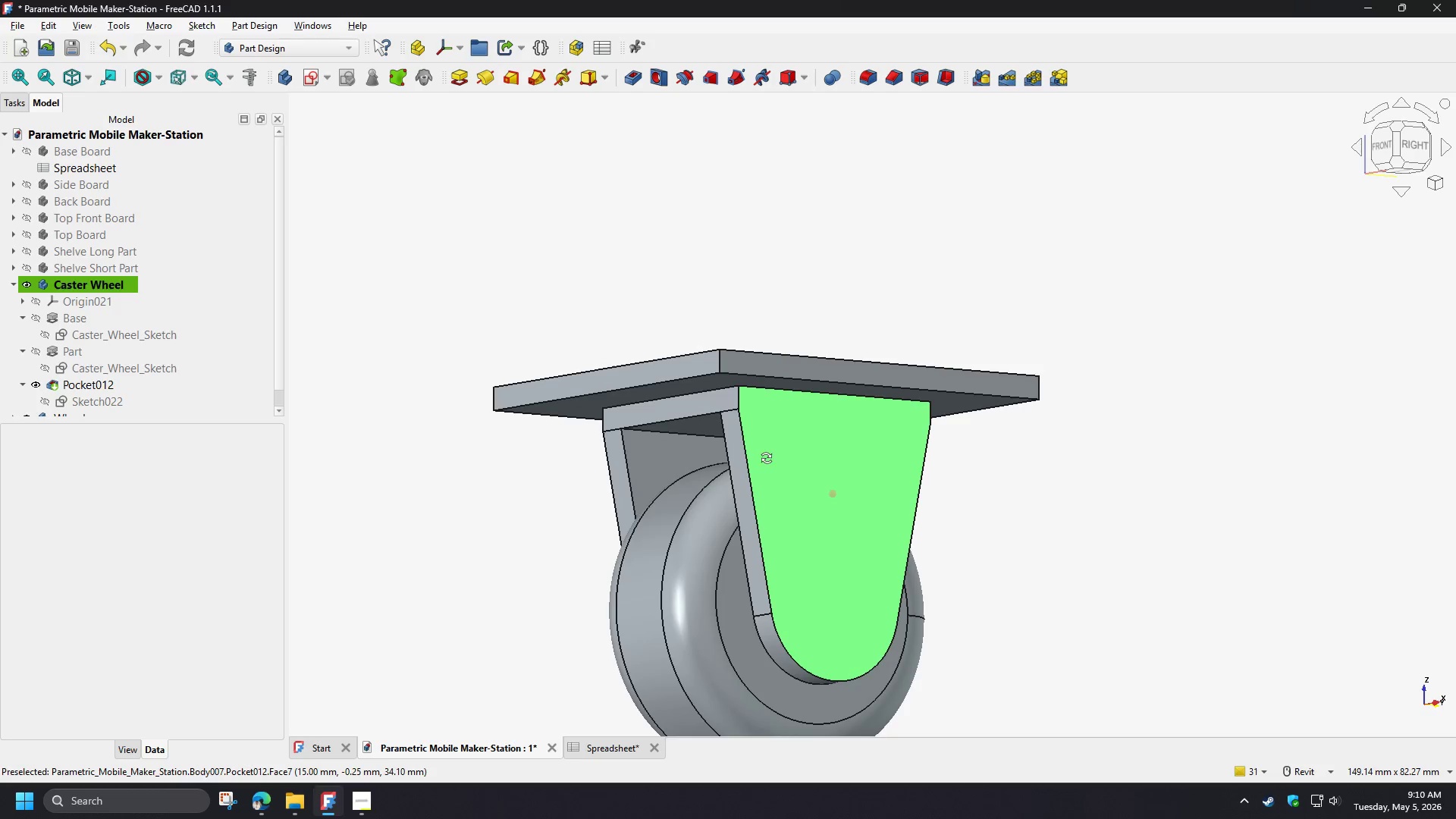 
key(Shift+ShiftLeft)
 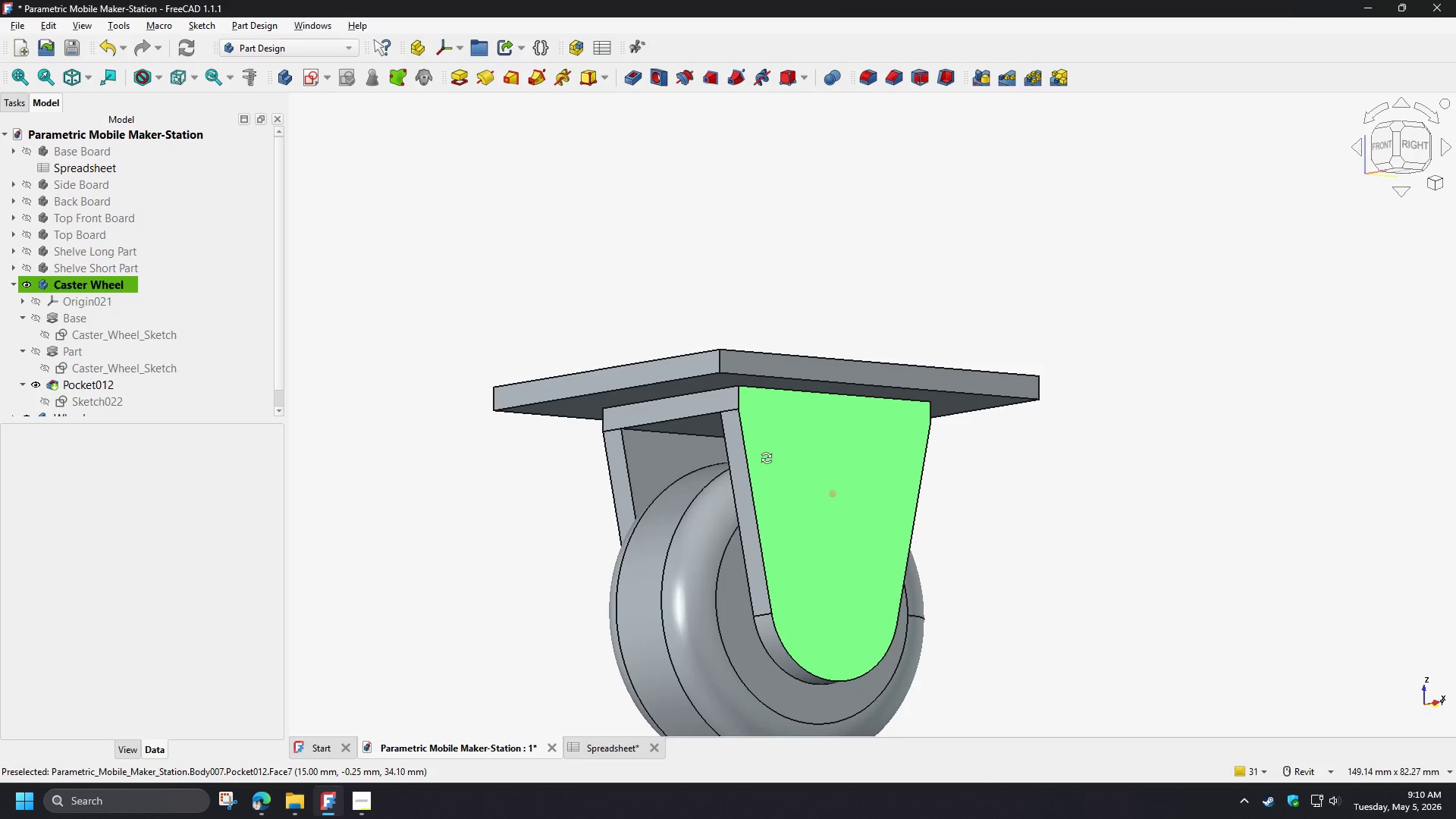 
key(Shift+ShiftLeft)
 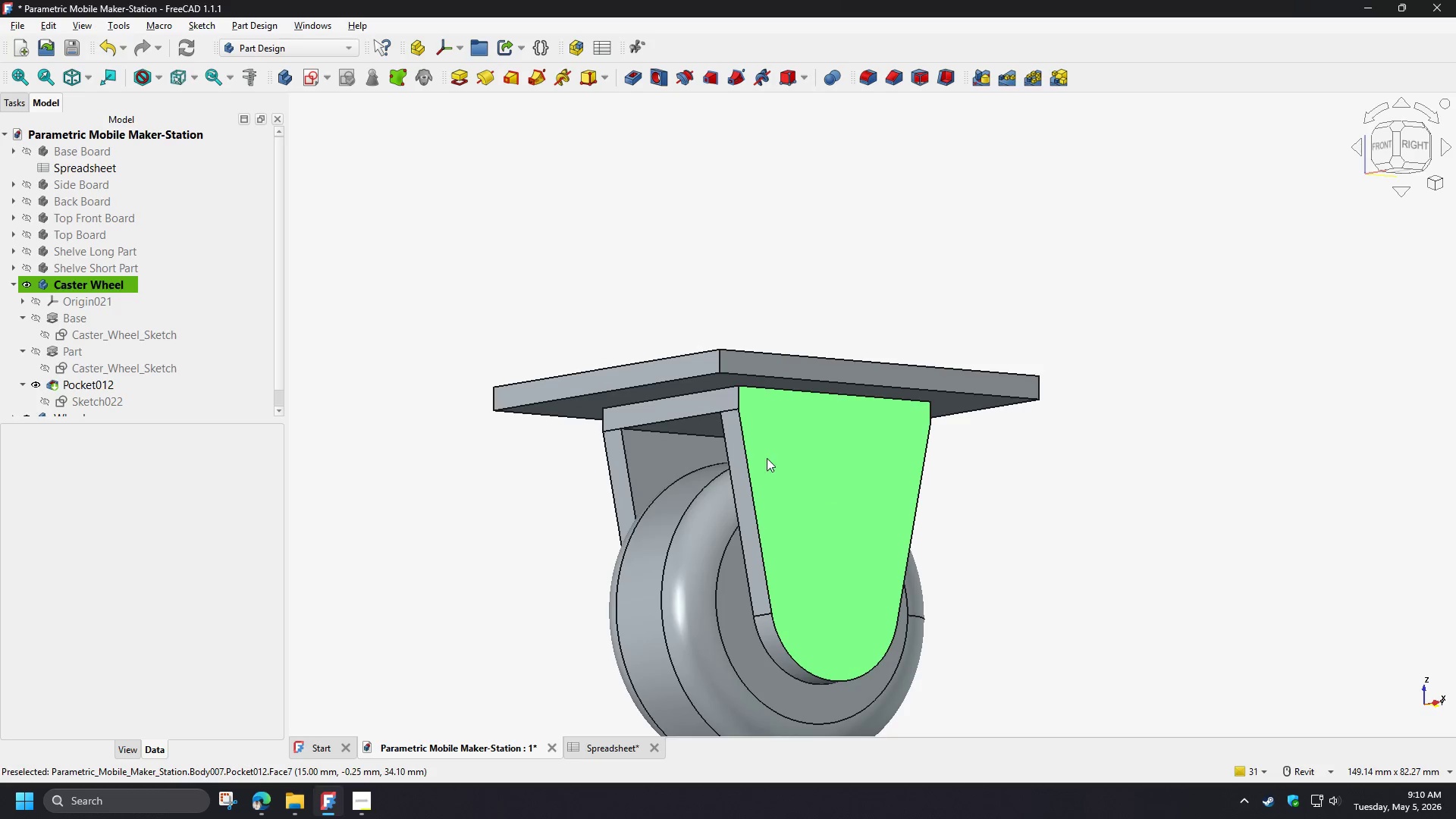 
key(Shift+ShiftLeft)
 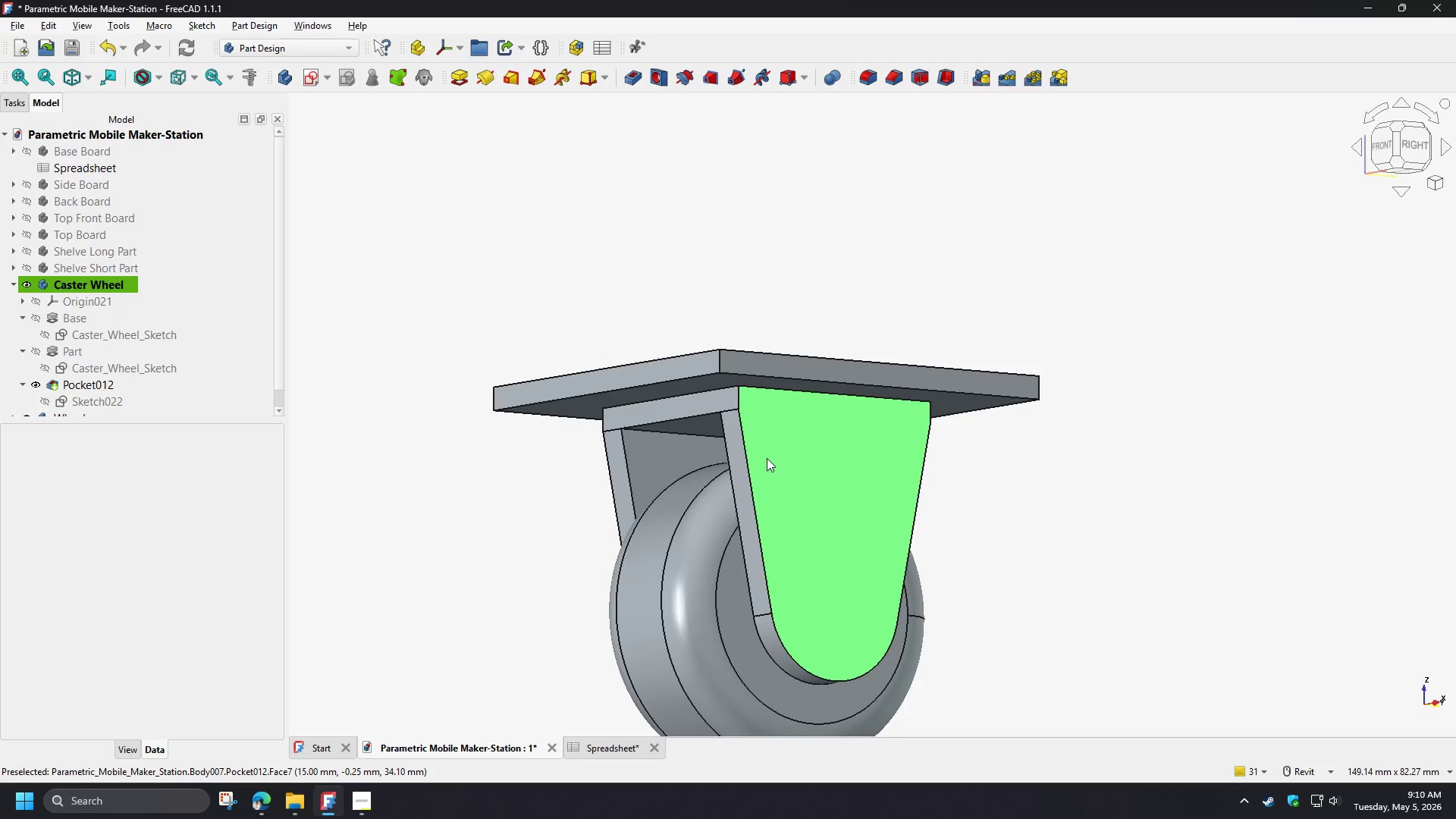 
key(Shift+ShiftLeft)
 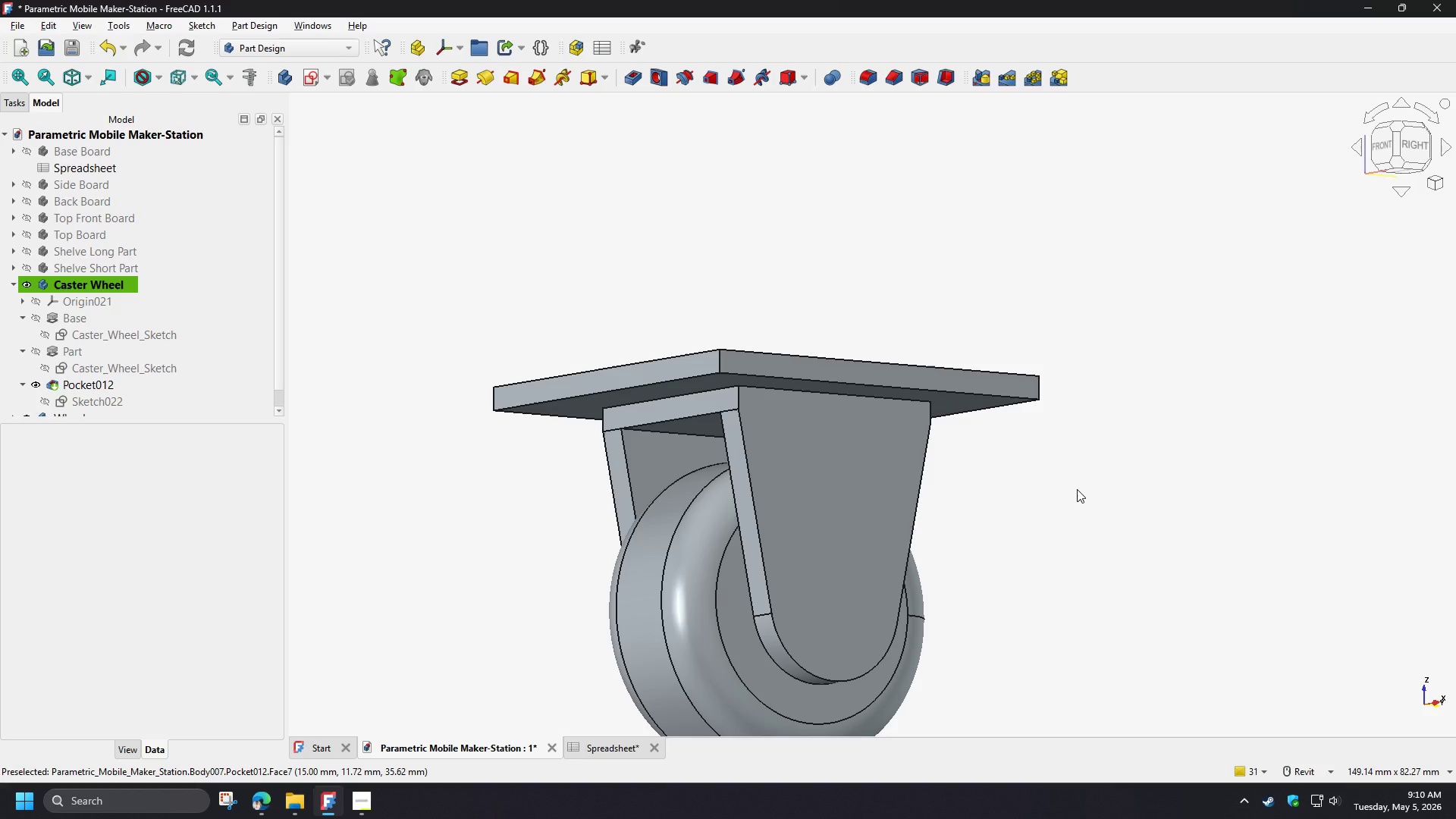 
wait(31.59)
 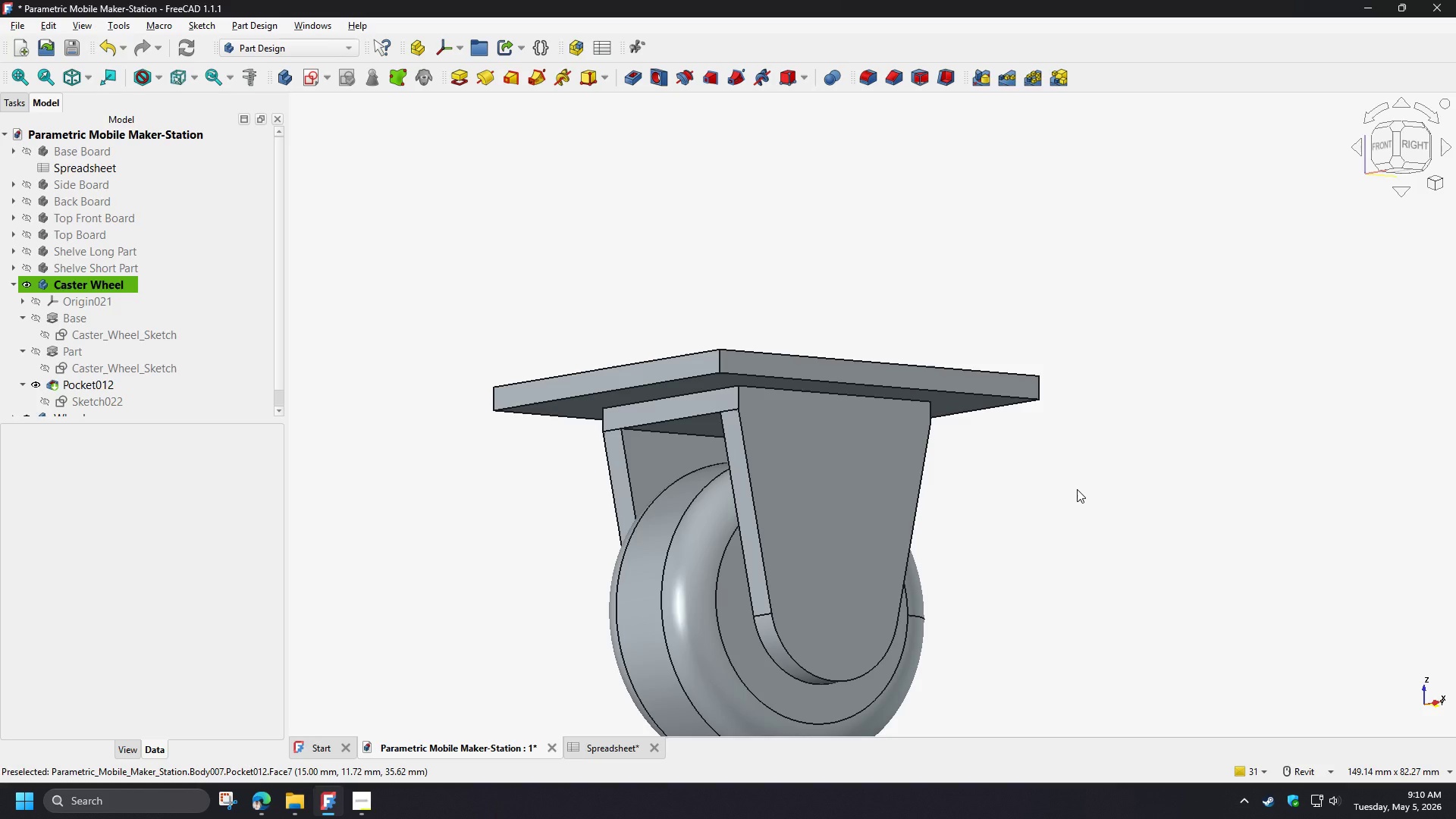 
hold_key(key=ShiftLeft, duration=1.5)
 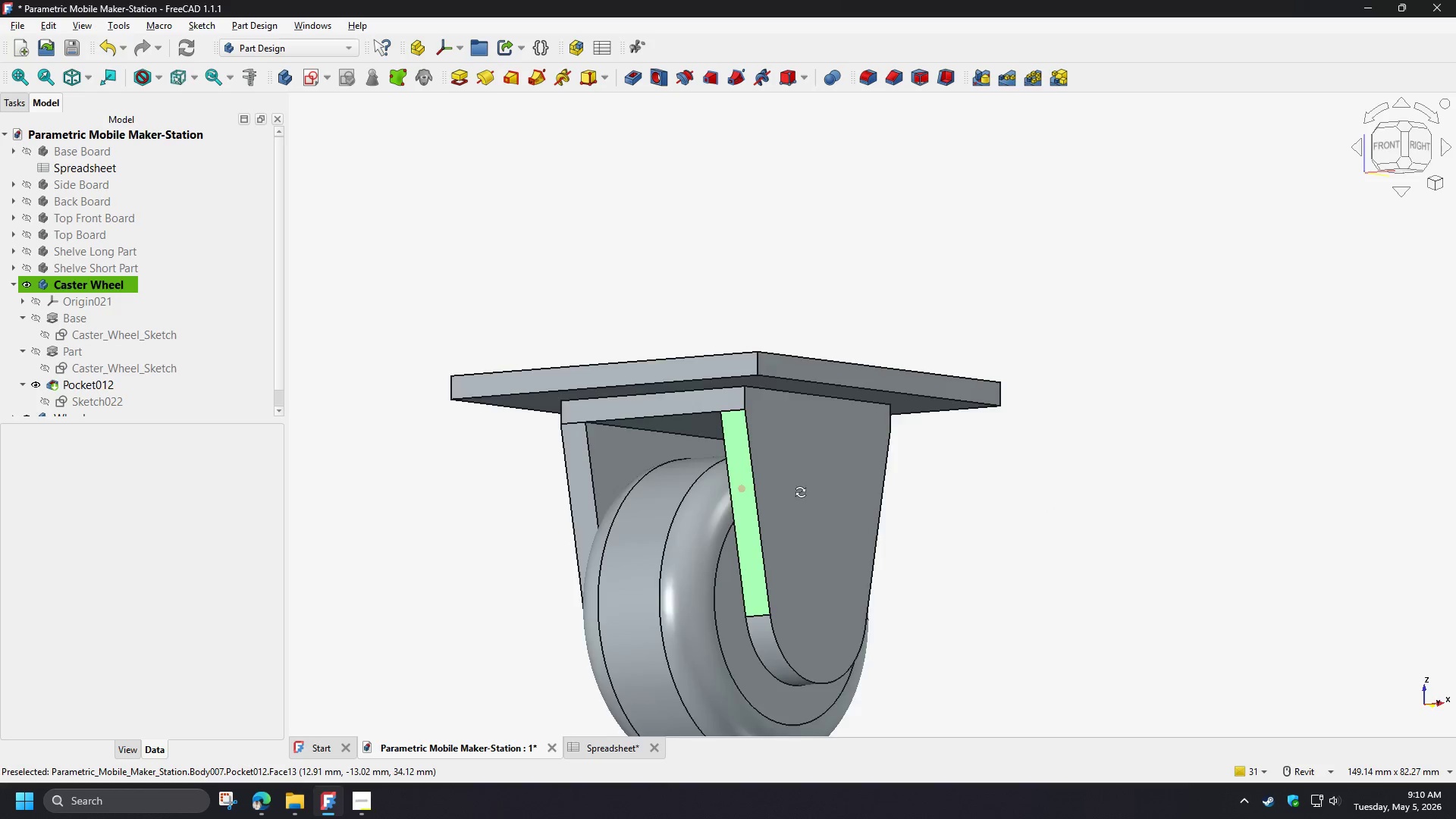 
hold_key(key=ShiftLeft, duration=1.51)
 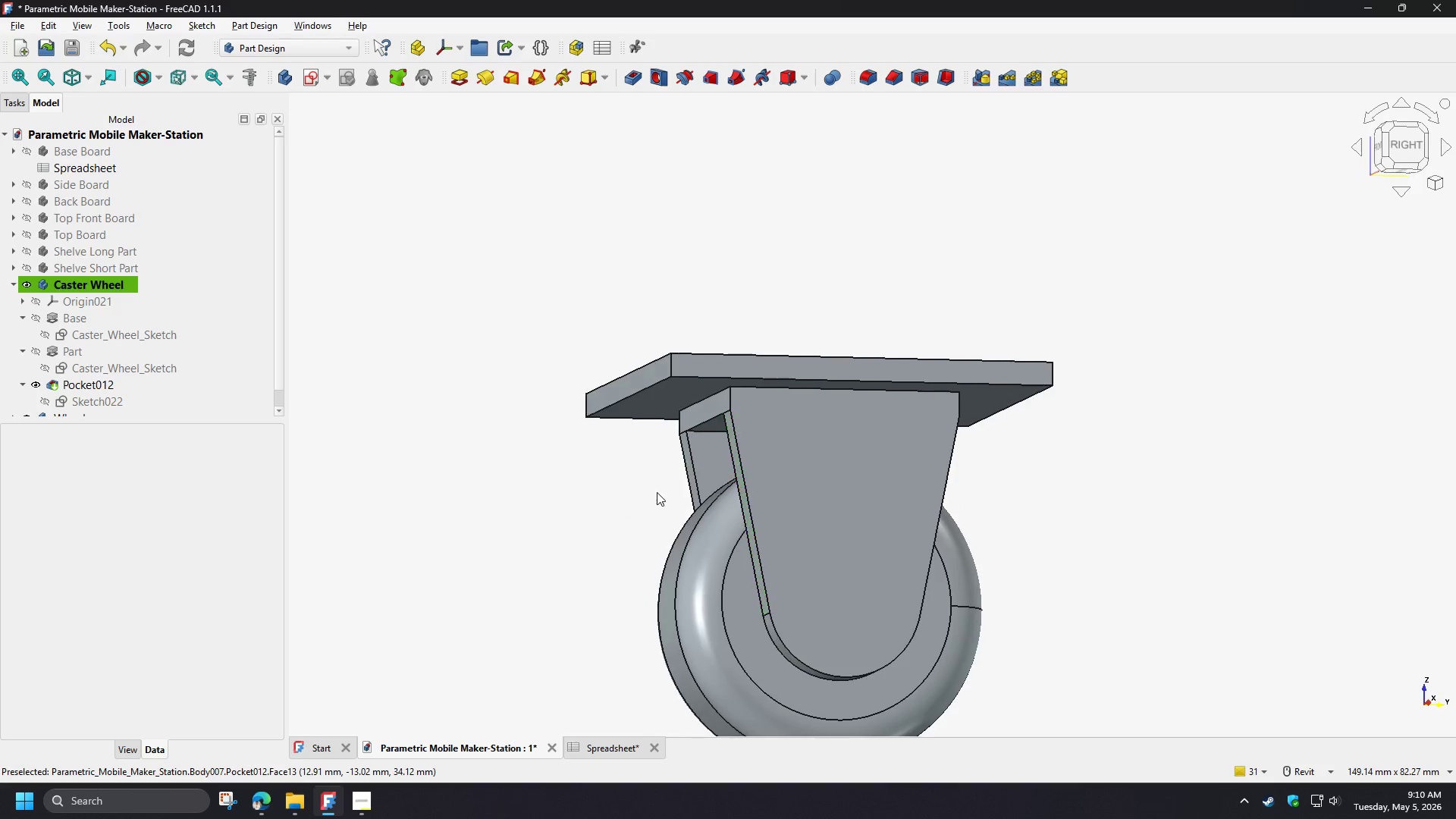 
hold_key(key=ShiftLeft, duration=0.56)
 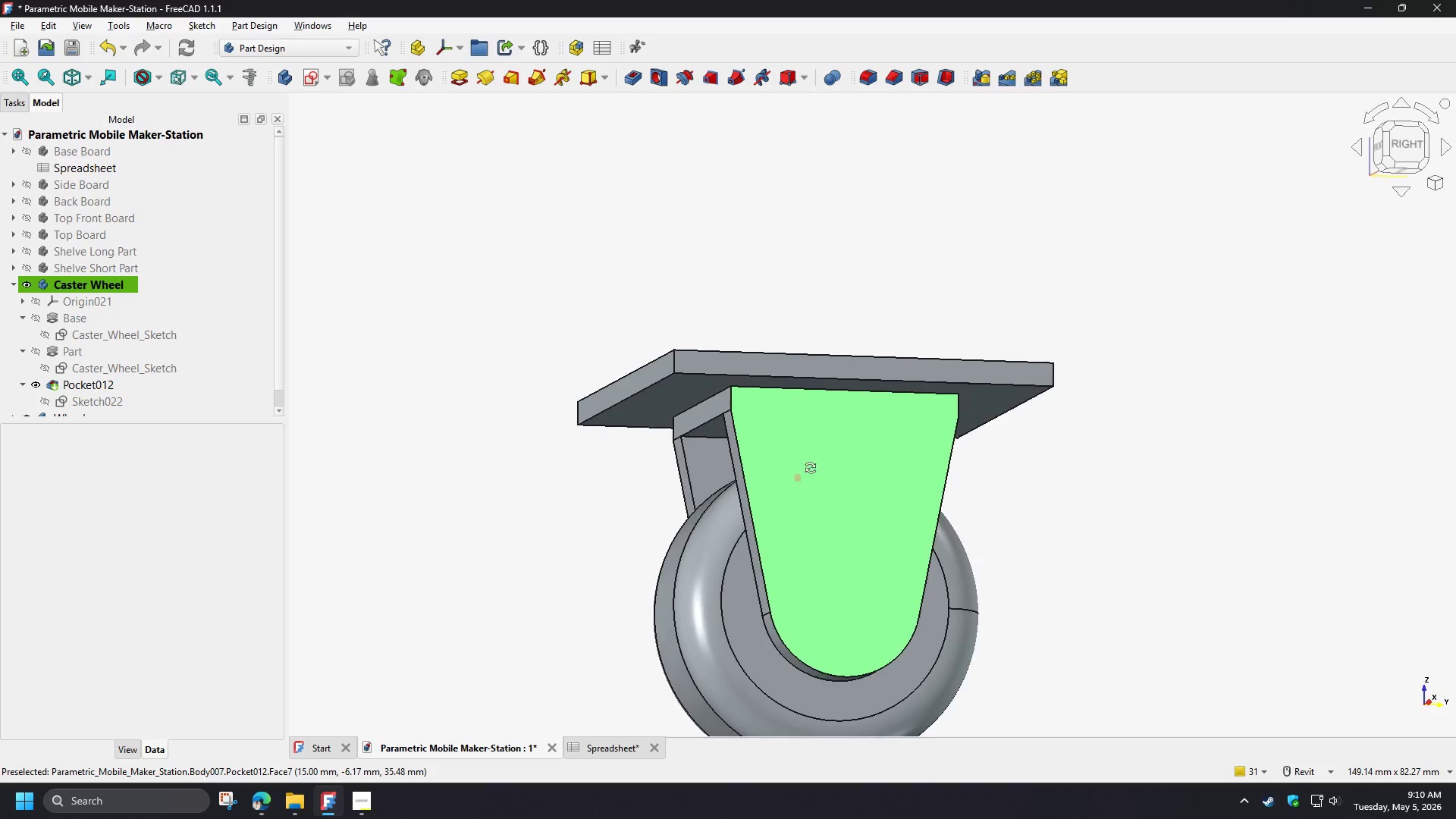 
hold_key(key=ShiftLeft, duration=1.51)
 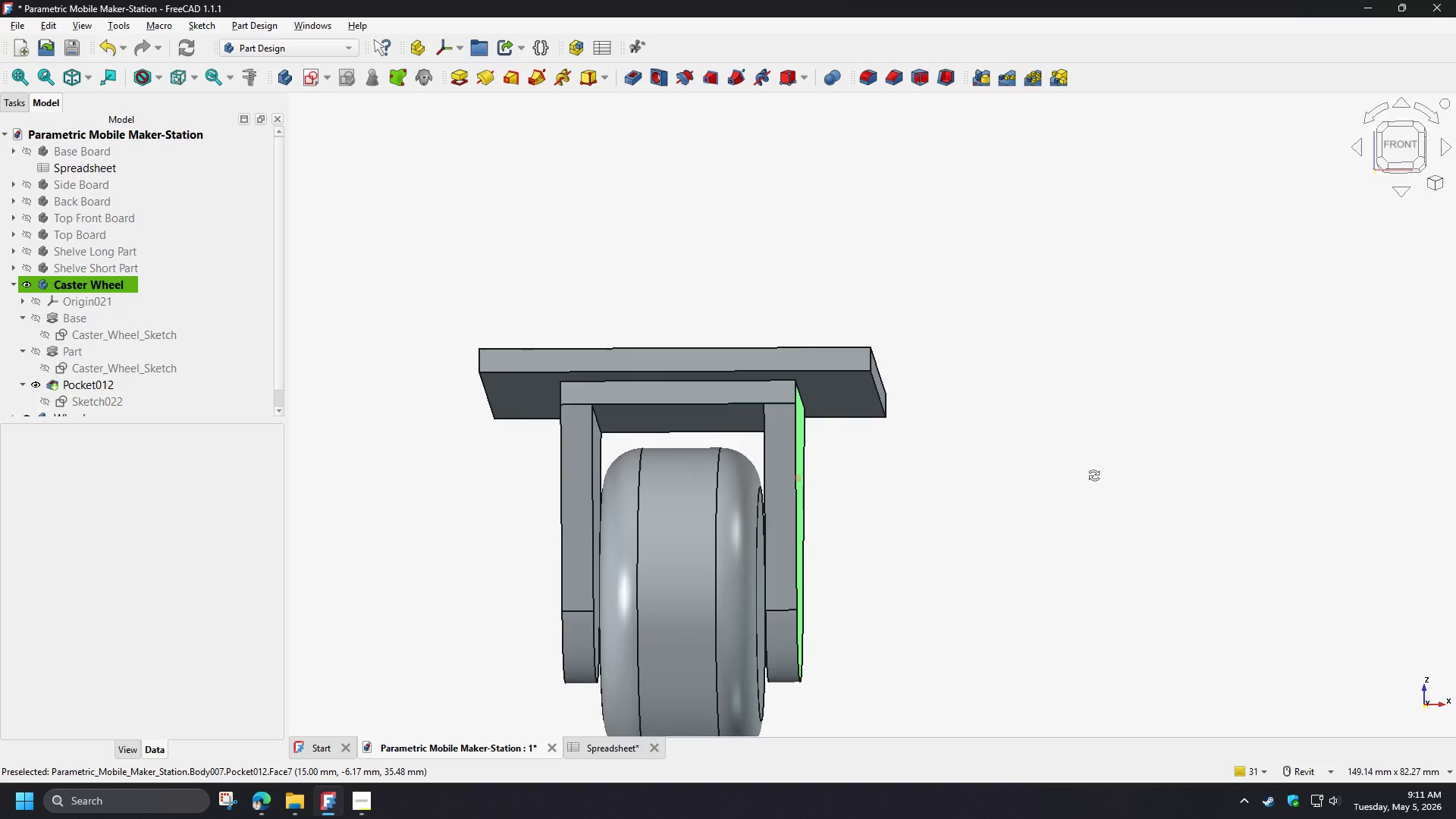 
hold_key(key=ShiftLeft, duration=1.52)
 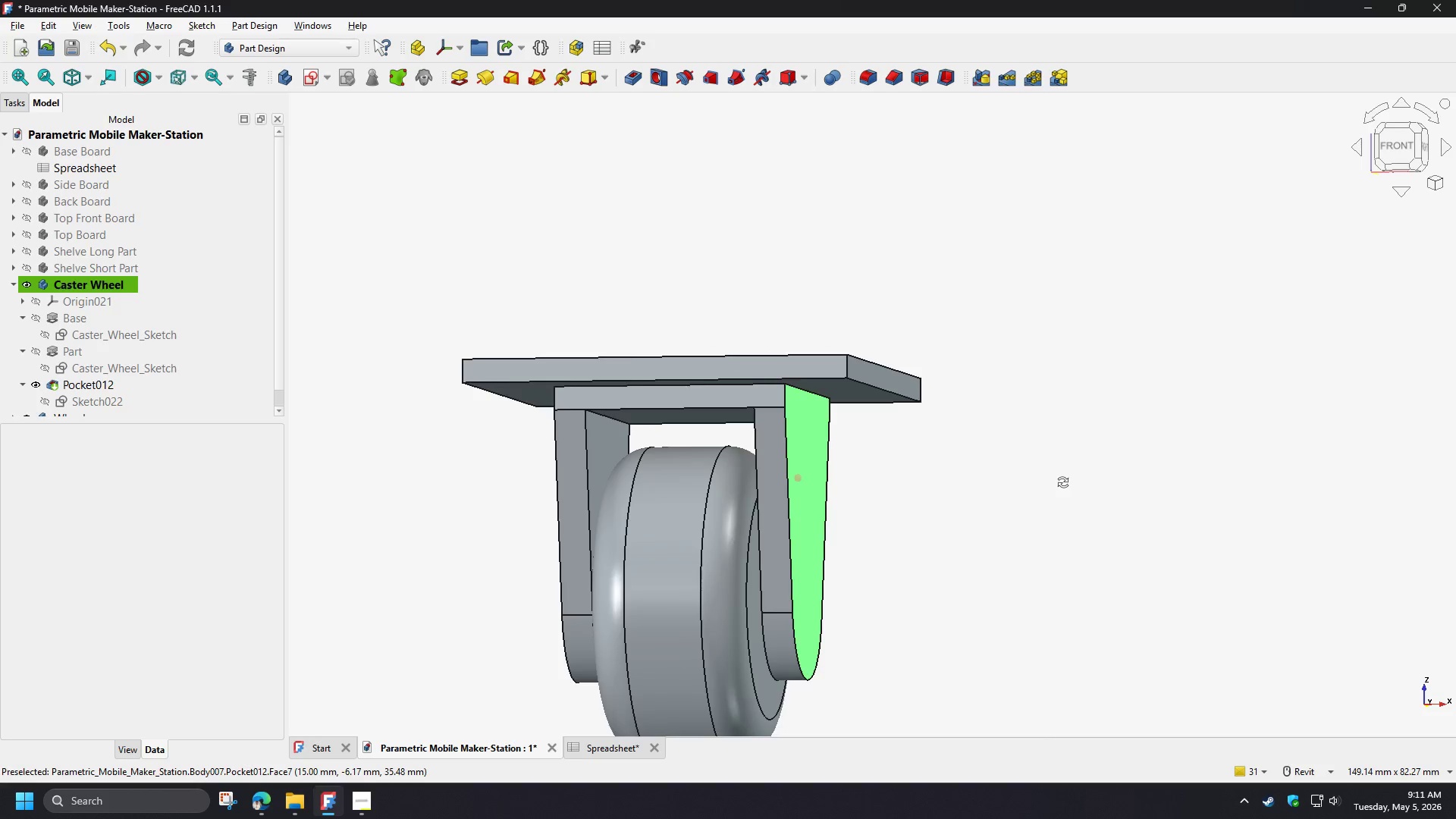 
hold_key(key=ShiftLeft, duration=1.25)
 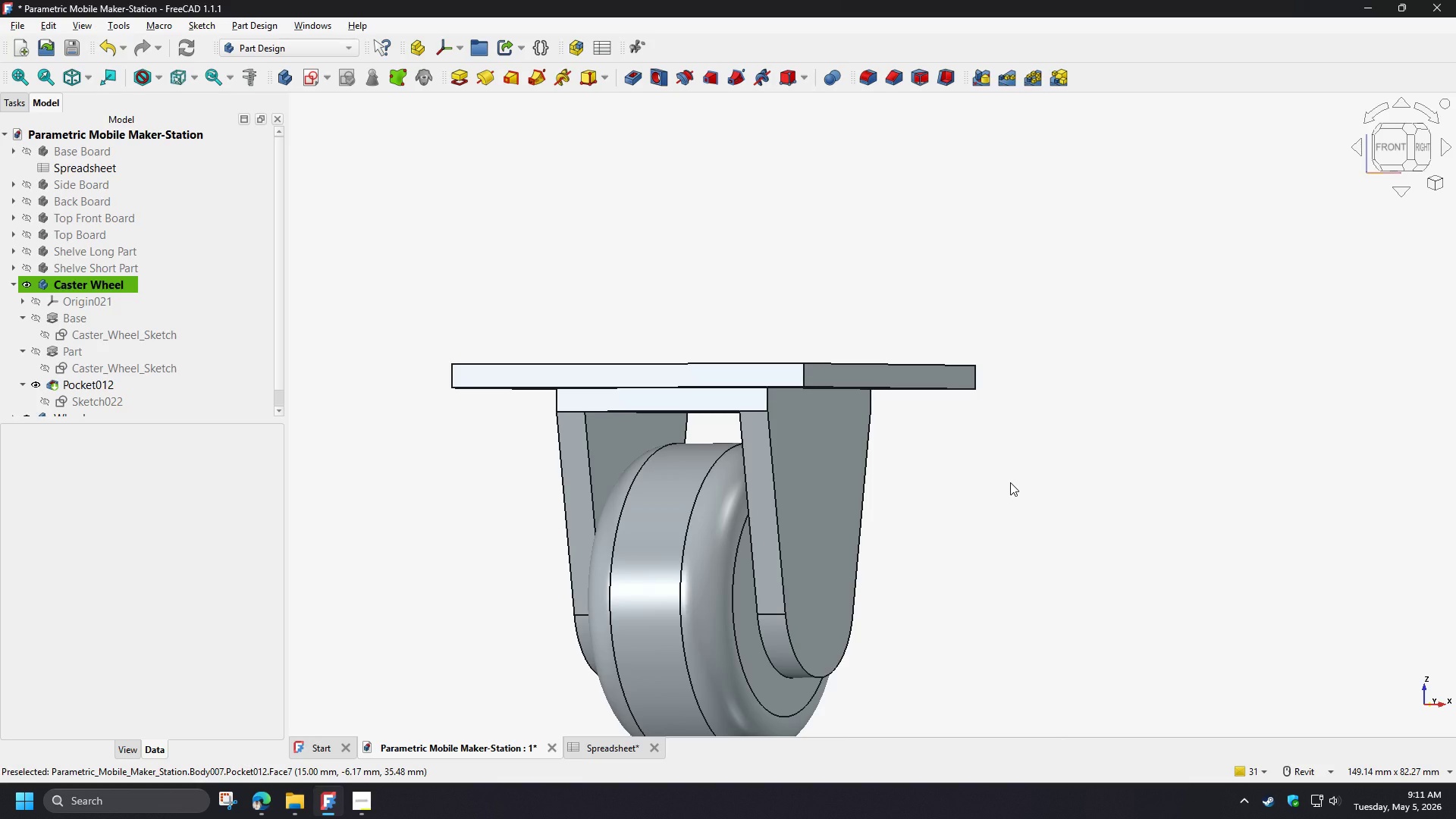 
wait(13.23)
 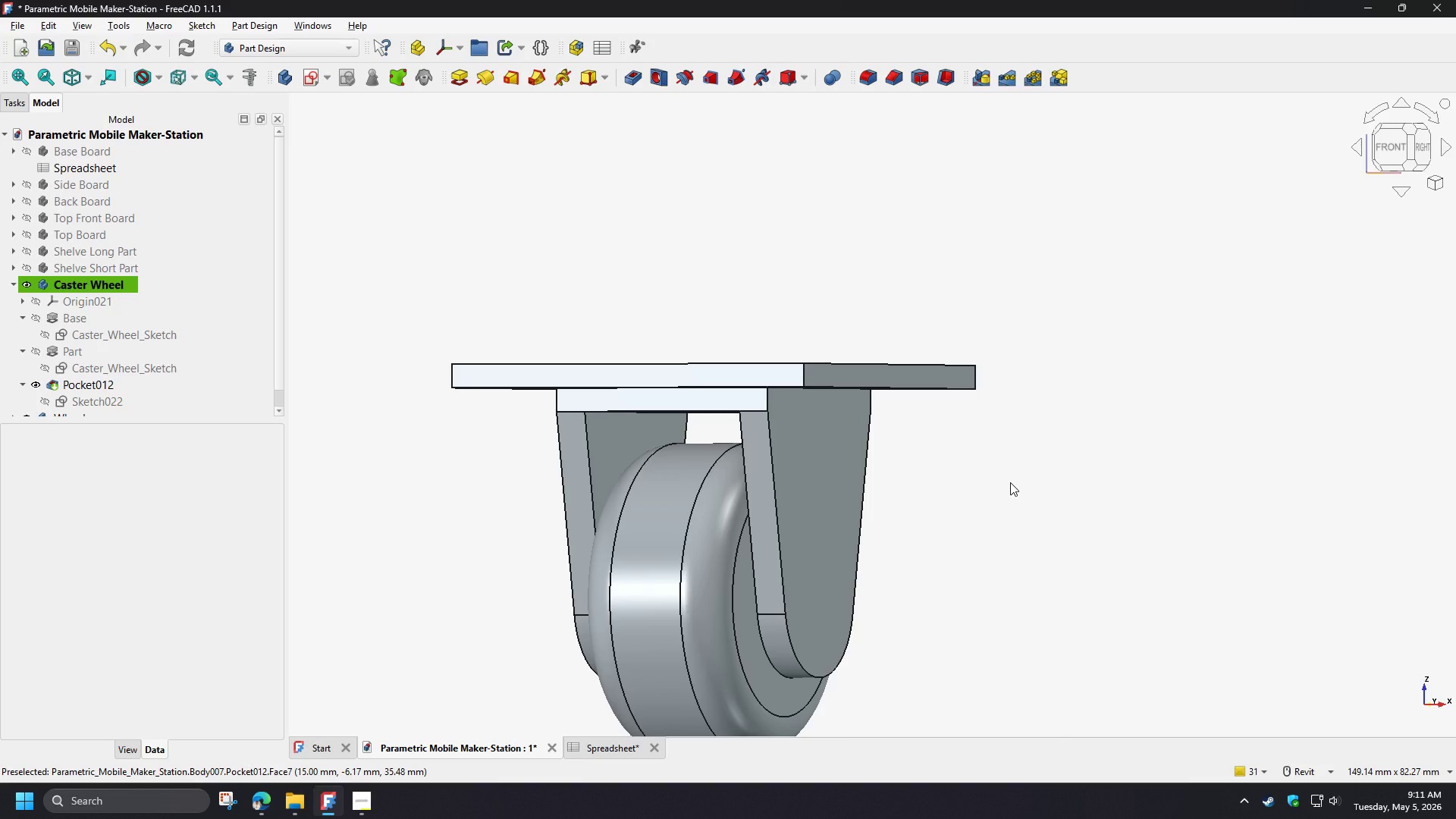 
double_click([136, 340])
 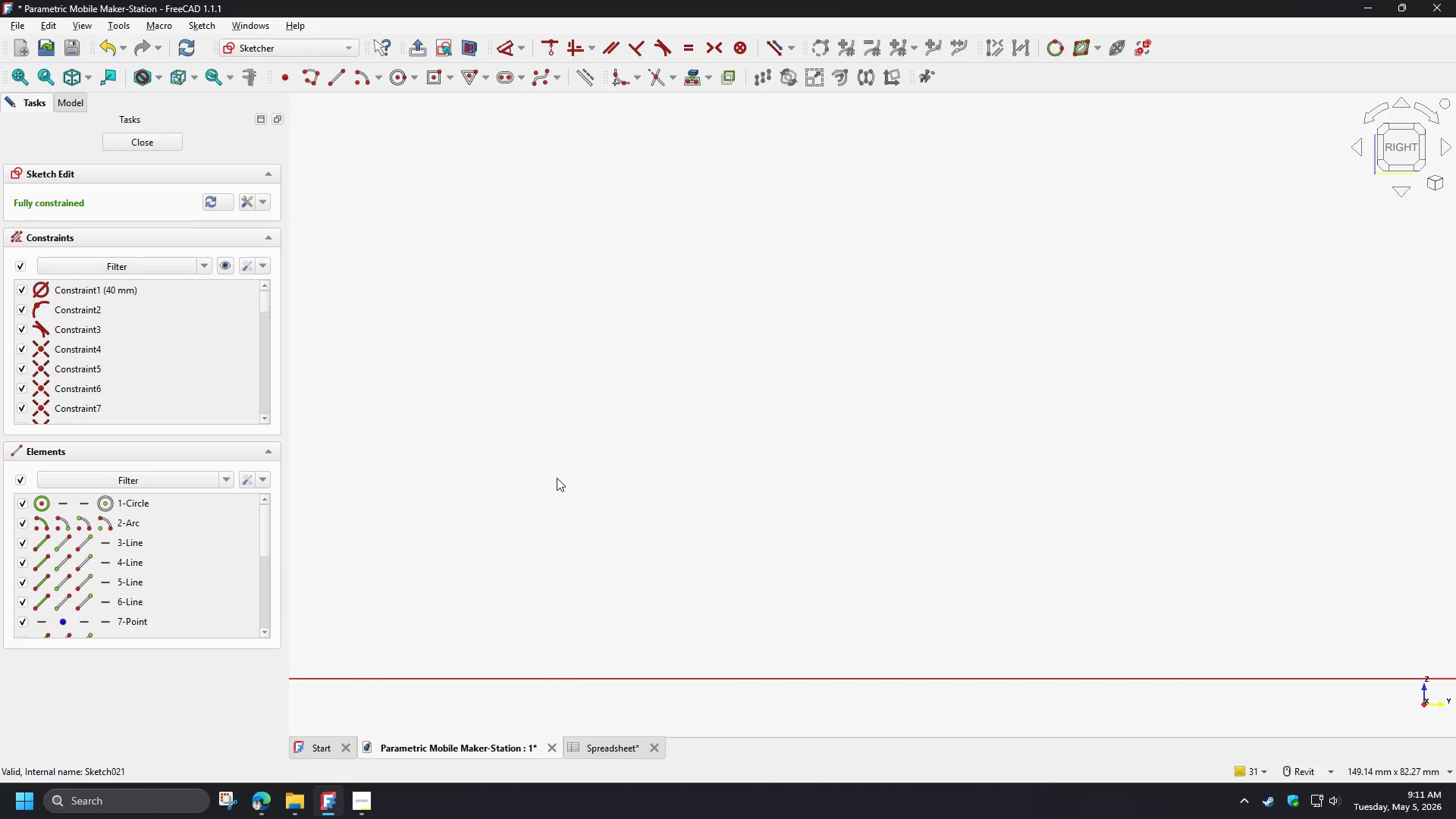 
scroll: coordinate [555, 504], scroll_direction: down, amount: 8.0
 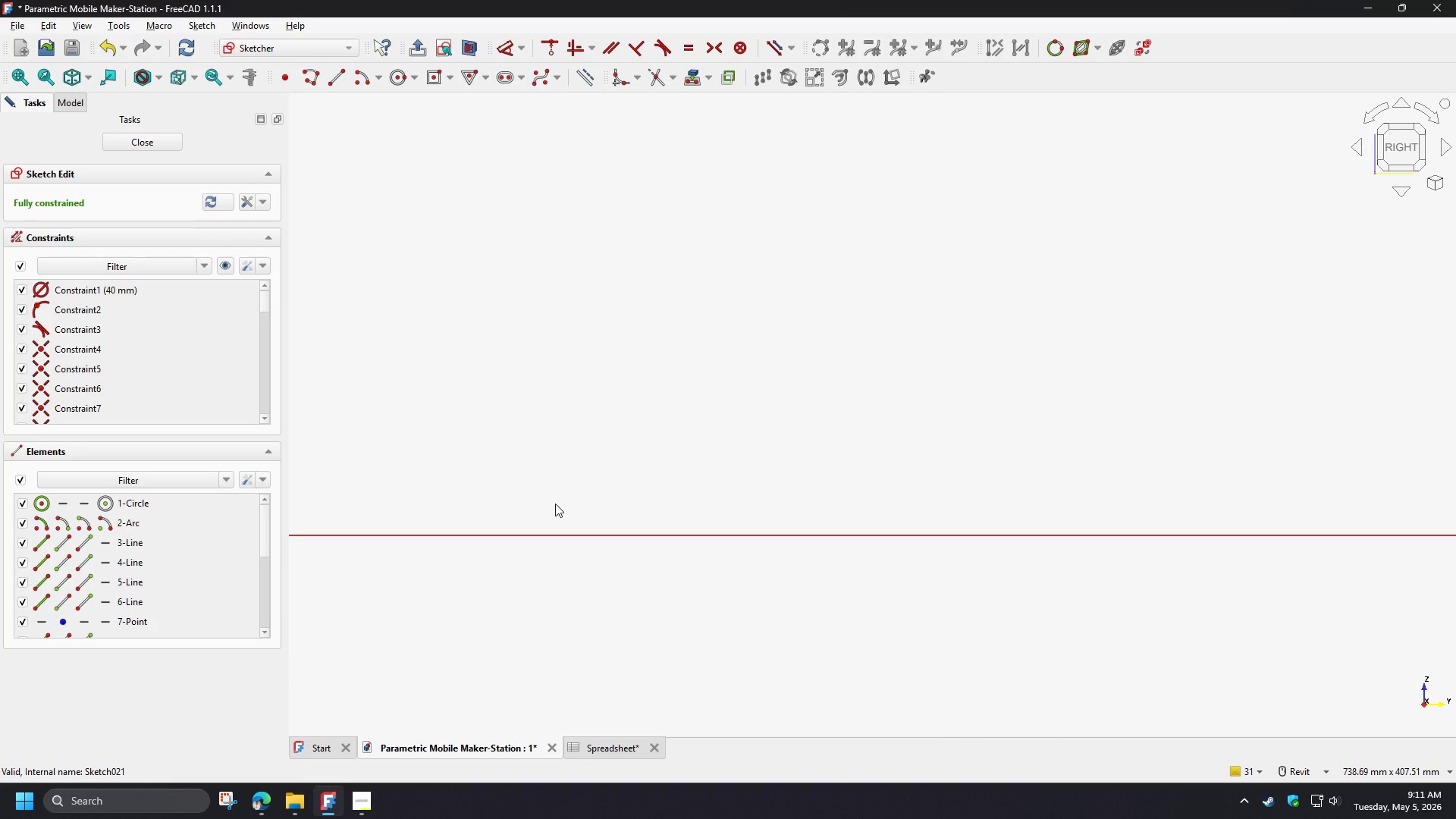 
type(vf)
 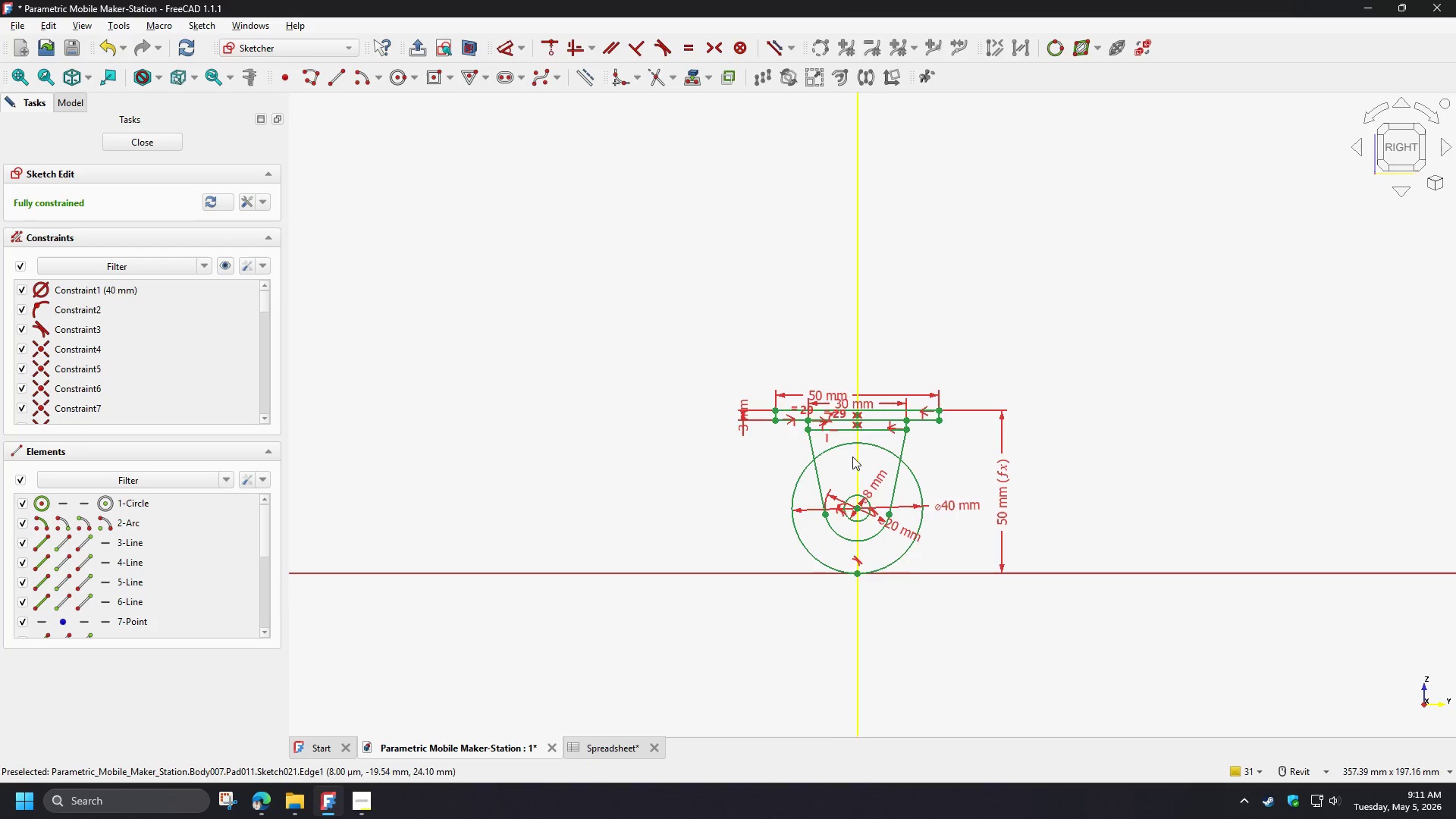 
scroll: coordinate [817, 420], scroll_direction: up, amount: 8.0
 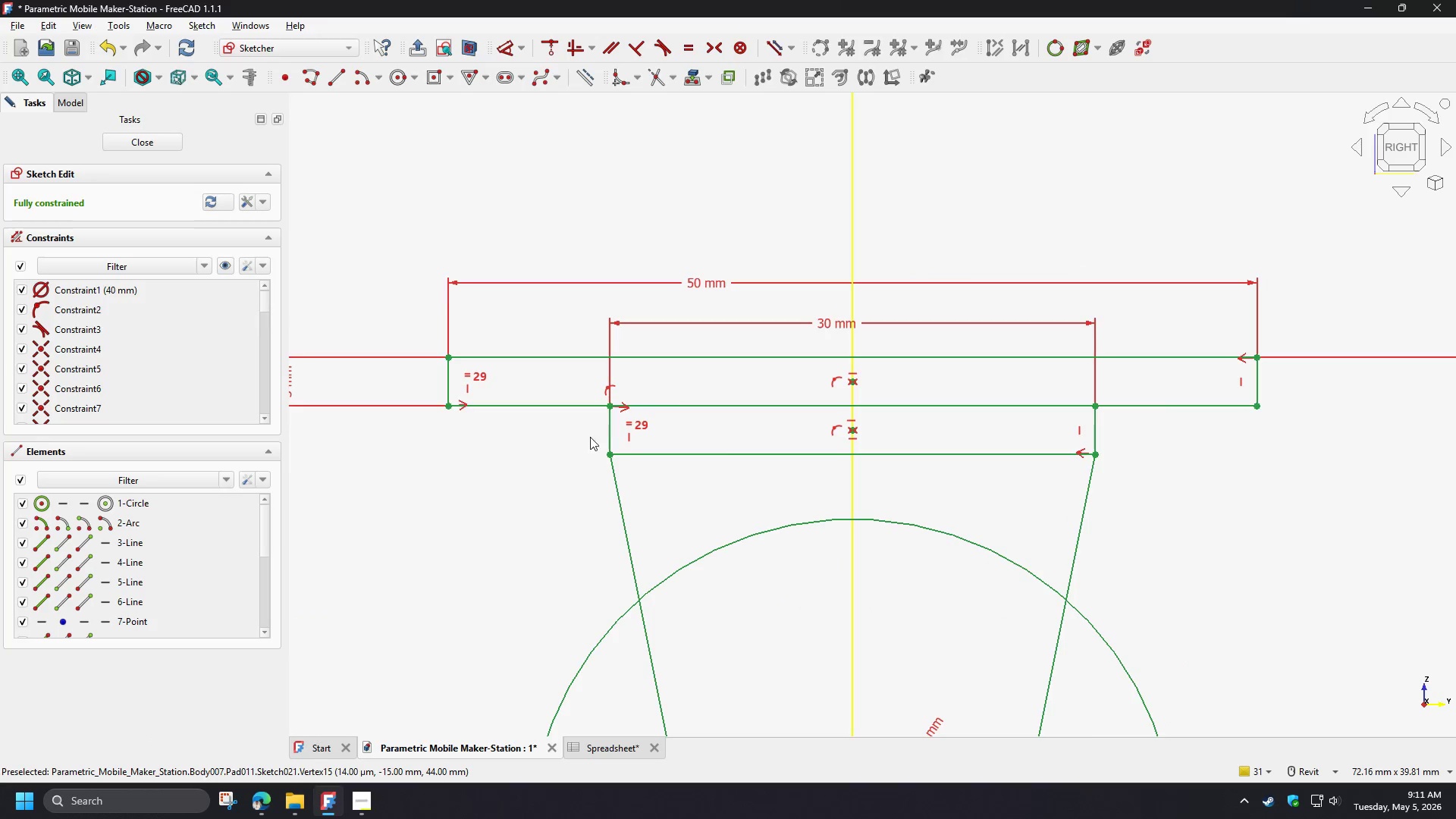 
left_click([605, 388])
 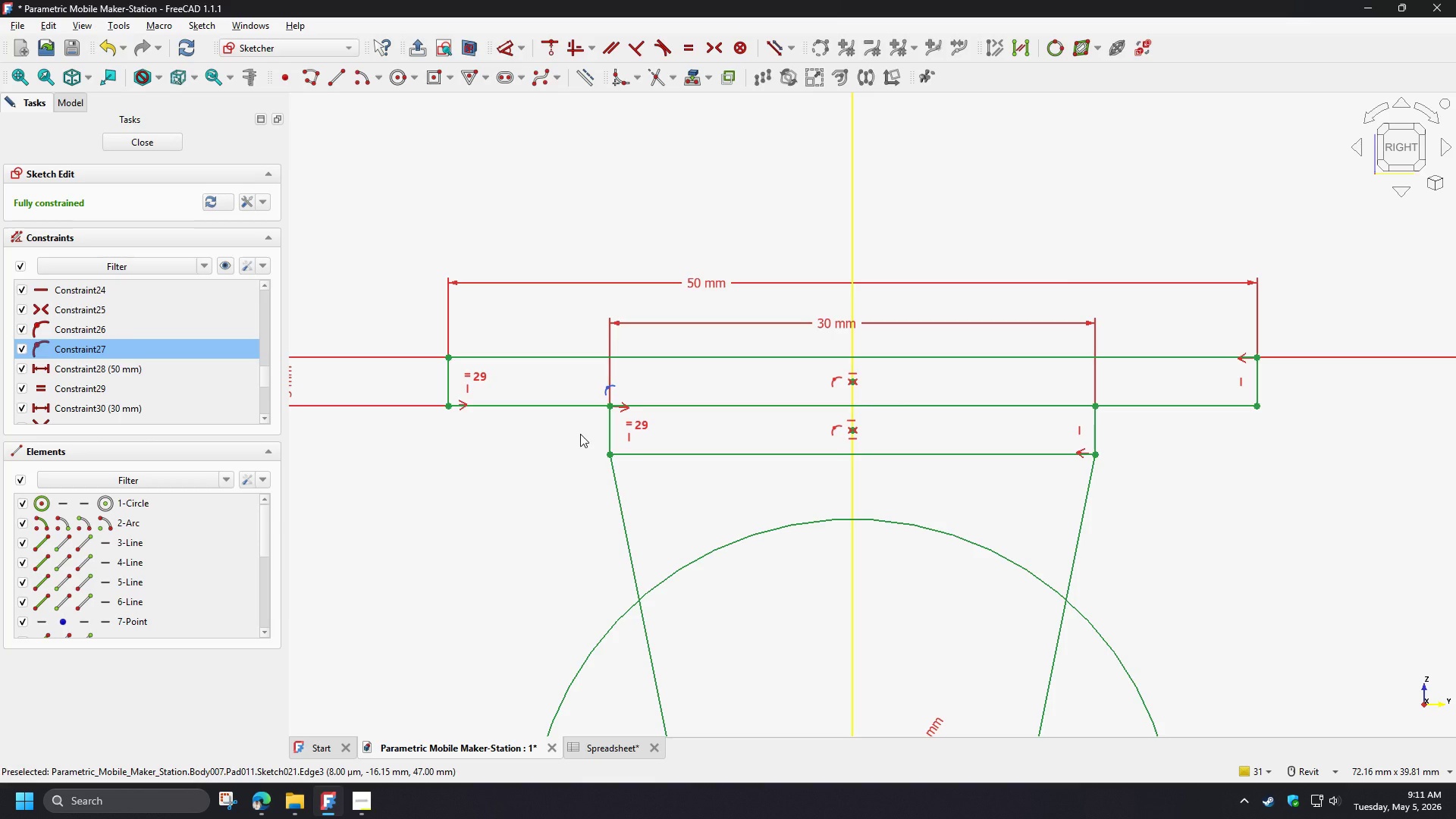 
key(Delete)
 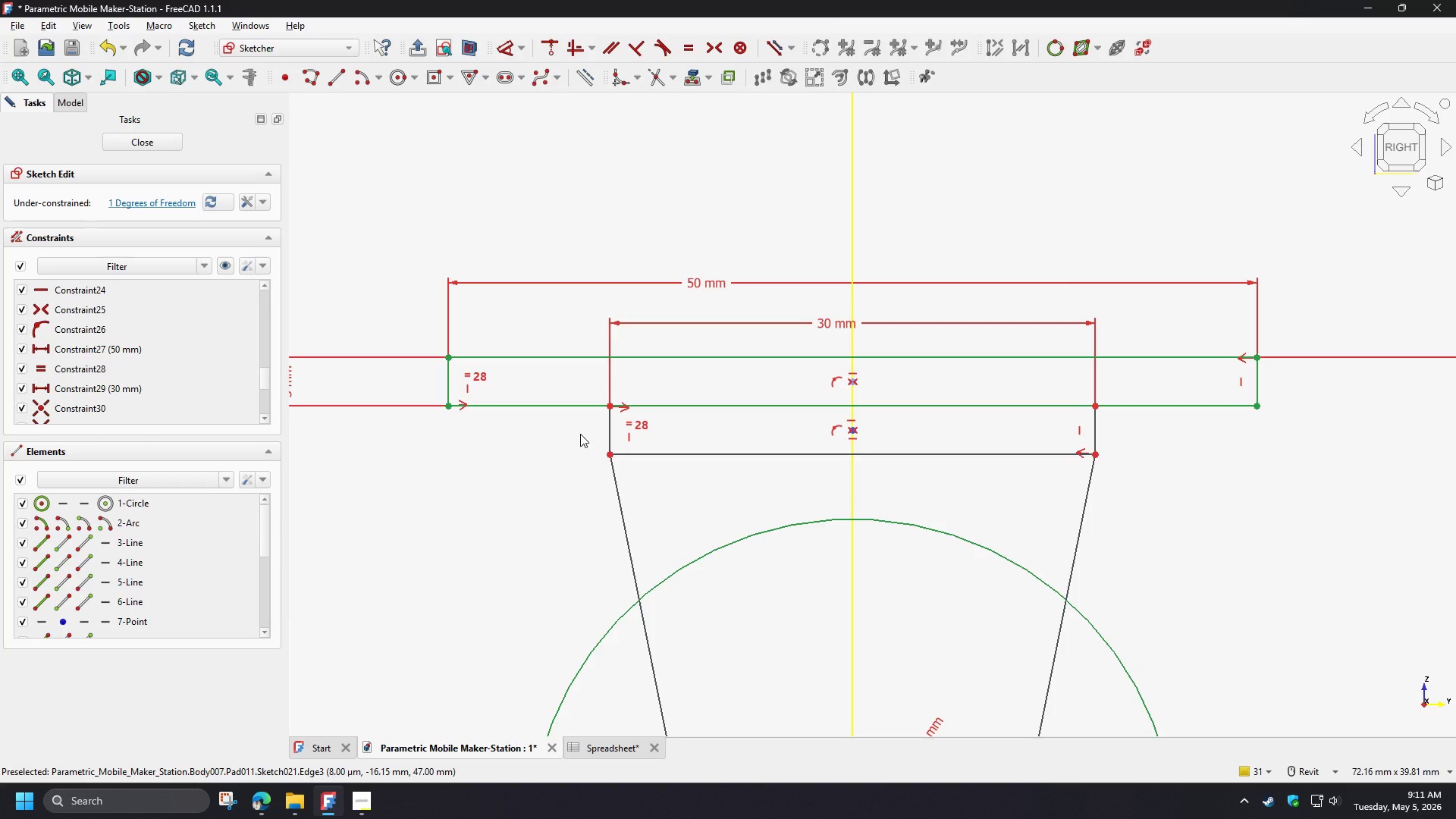 
scroll: coordinate [580, 434], scroll_direction: up, amount: 2.0
 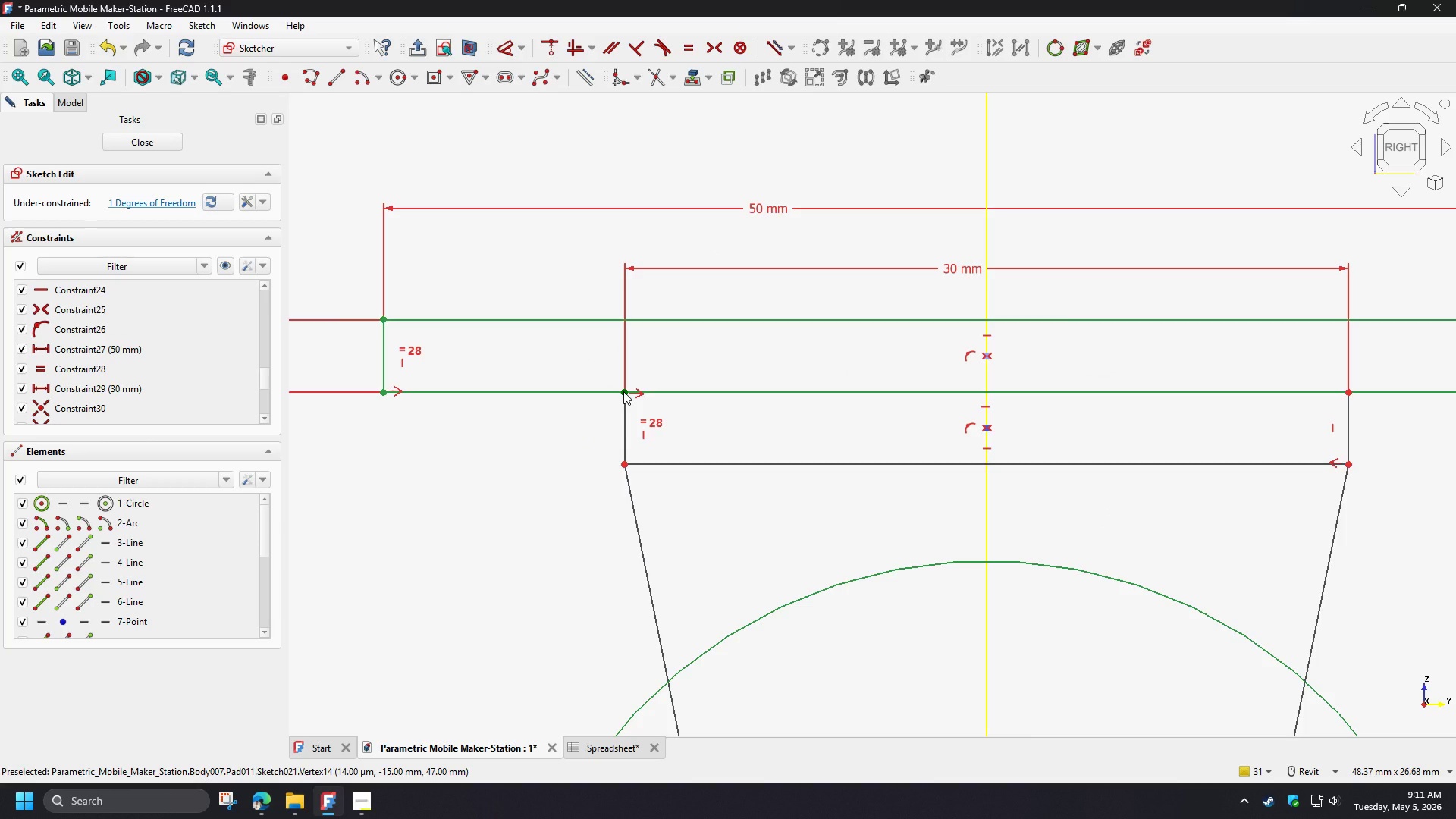 
left_click_drag(start_coordinate=[711, 462], to_coordinate=[700, 488])
 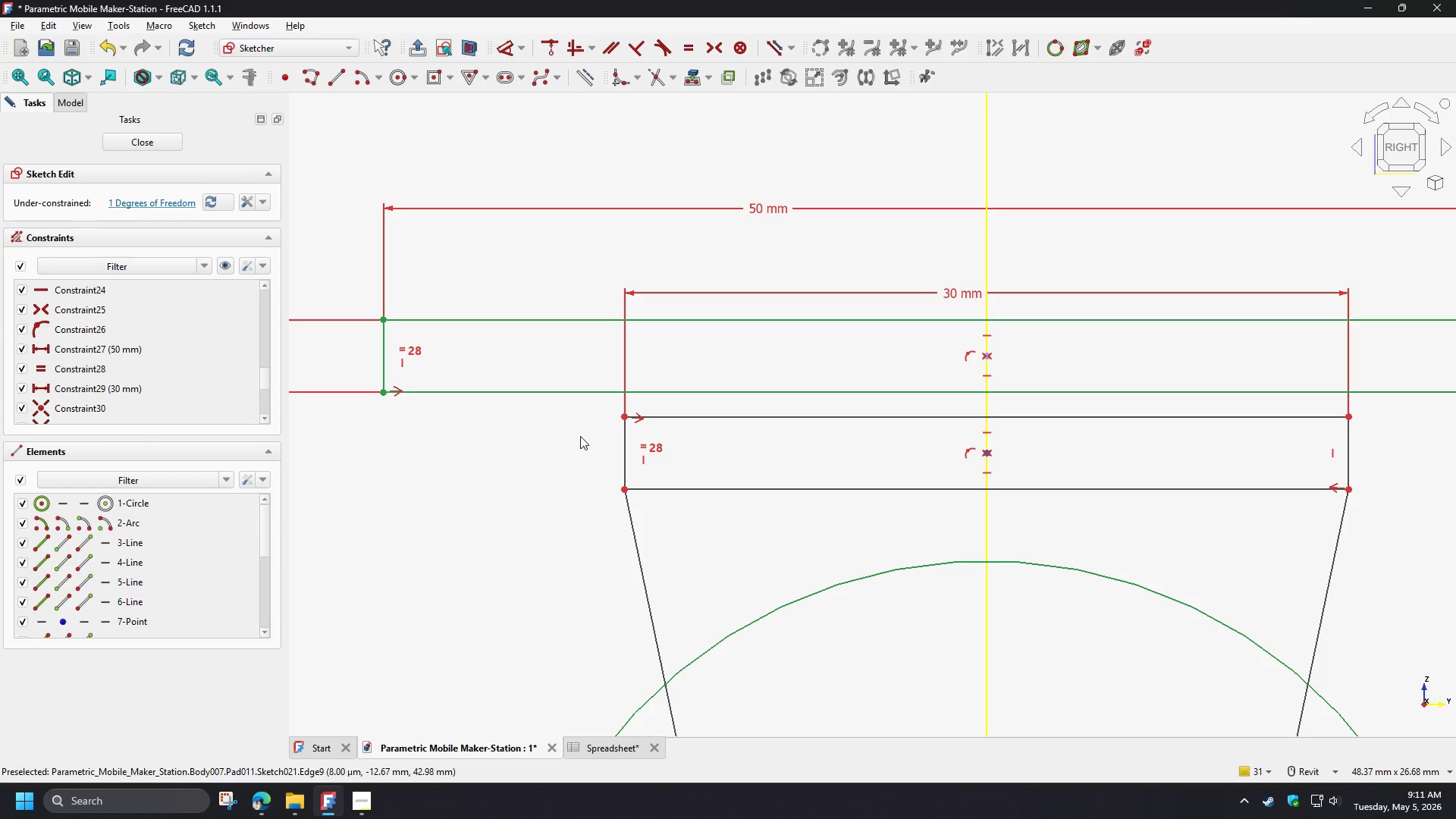 
left_click([580, 436])
 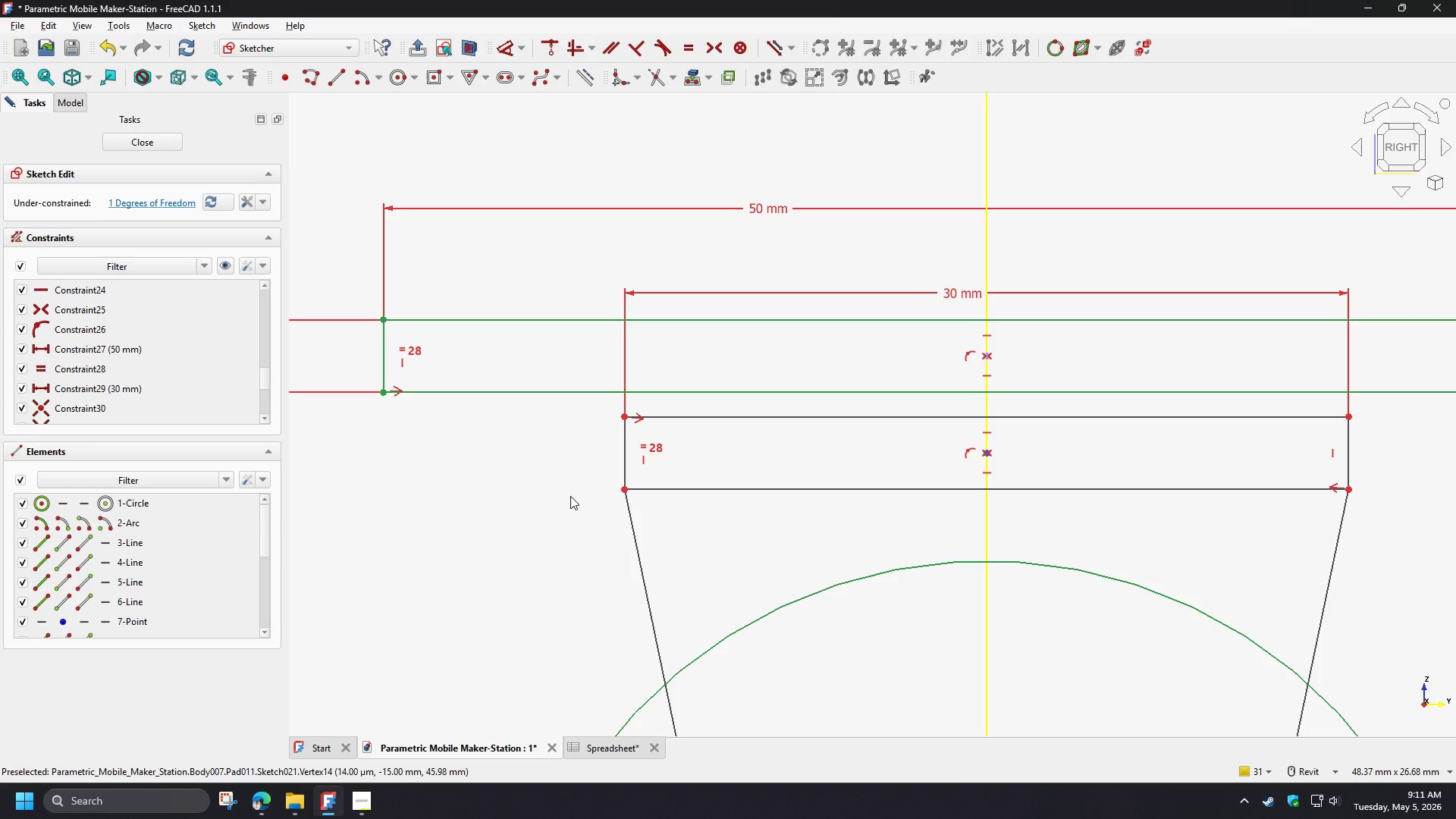 
wait(21.8)
 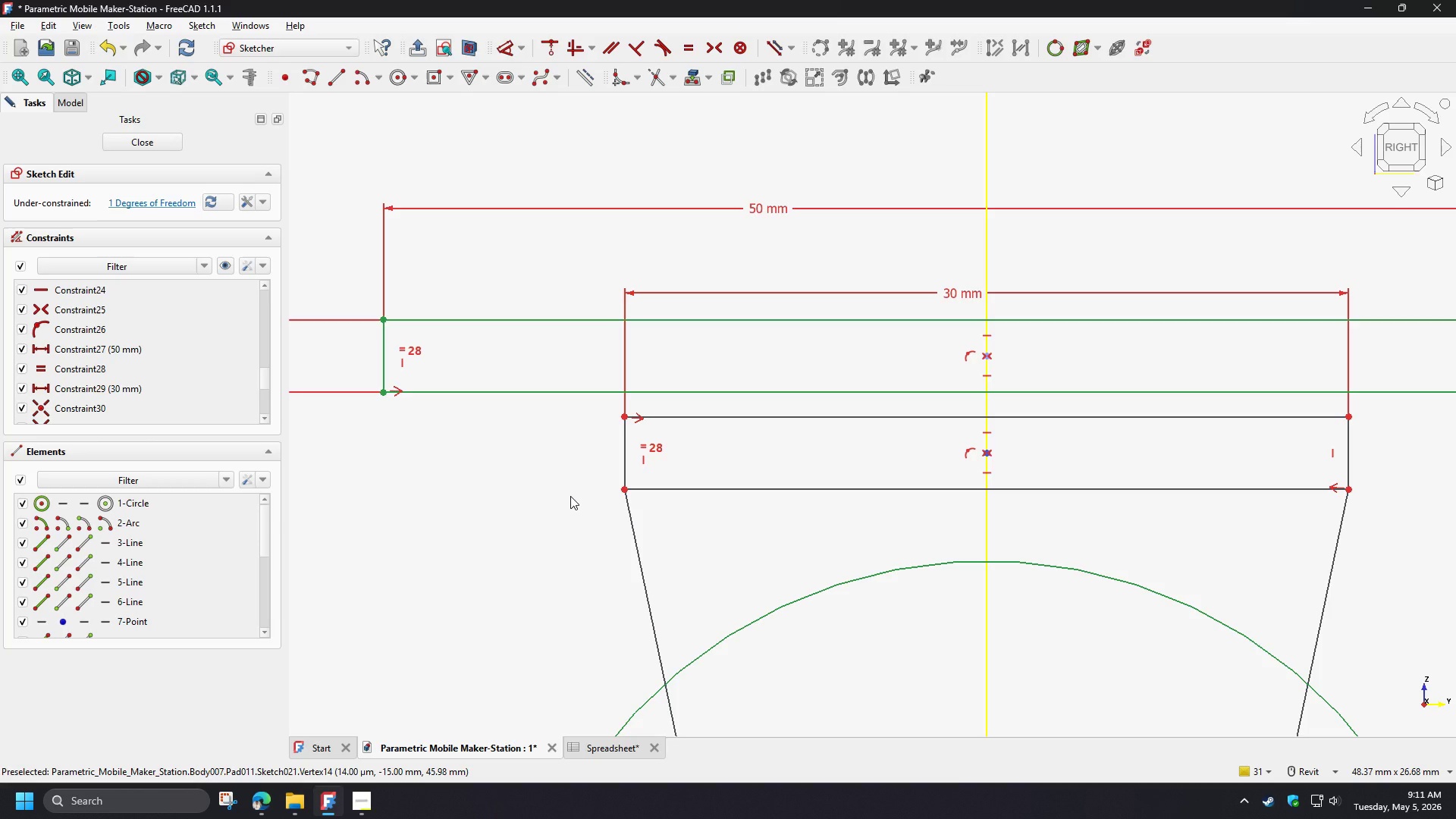 
left_click([570, 496])
 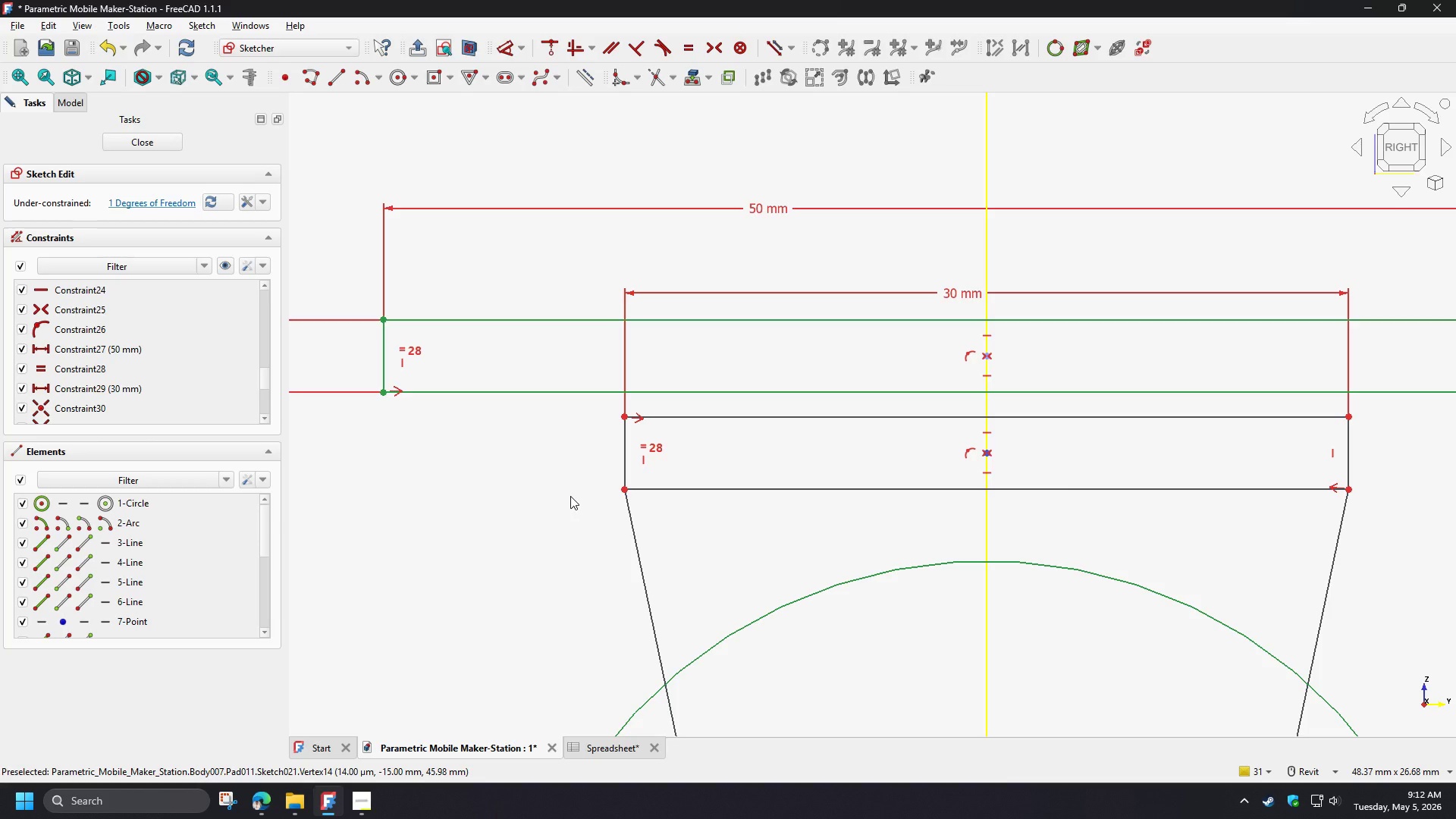 
wait(8.72)
 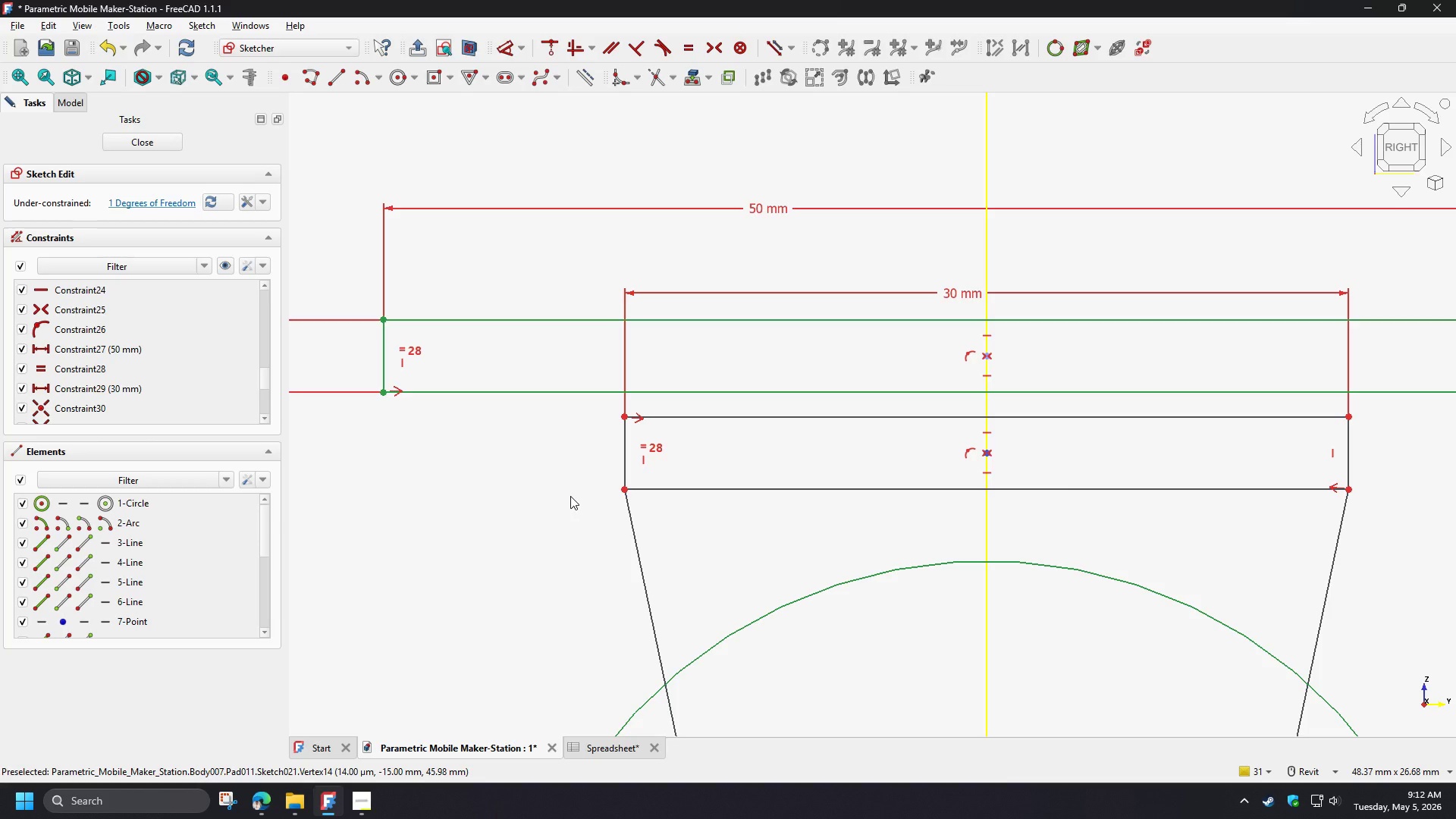 
left_click([626, 418])
 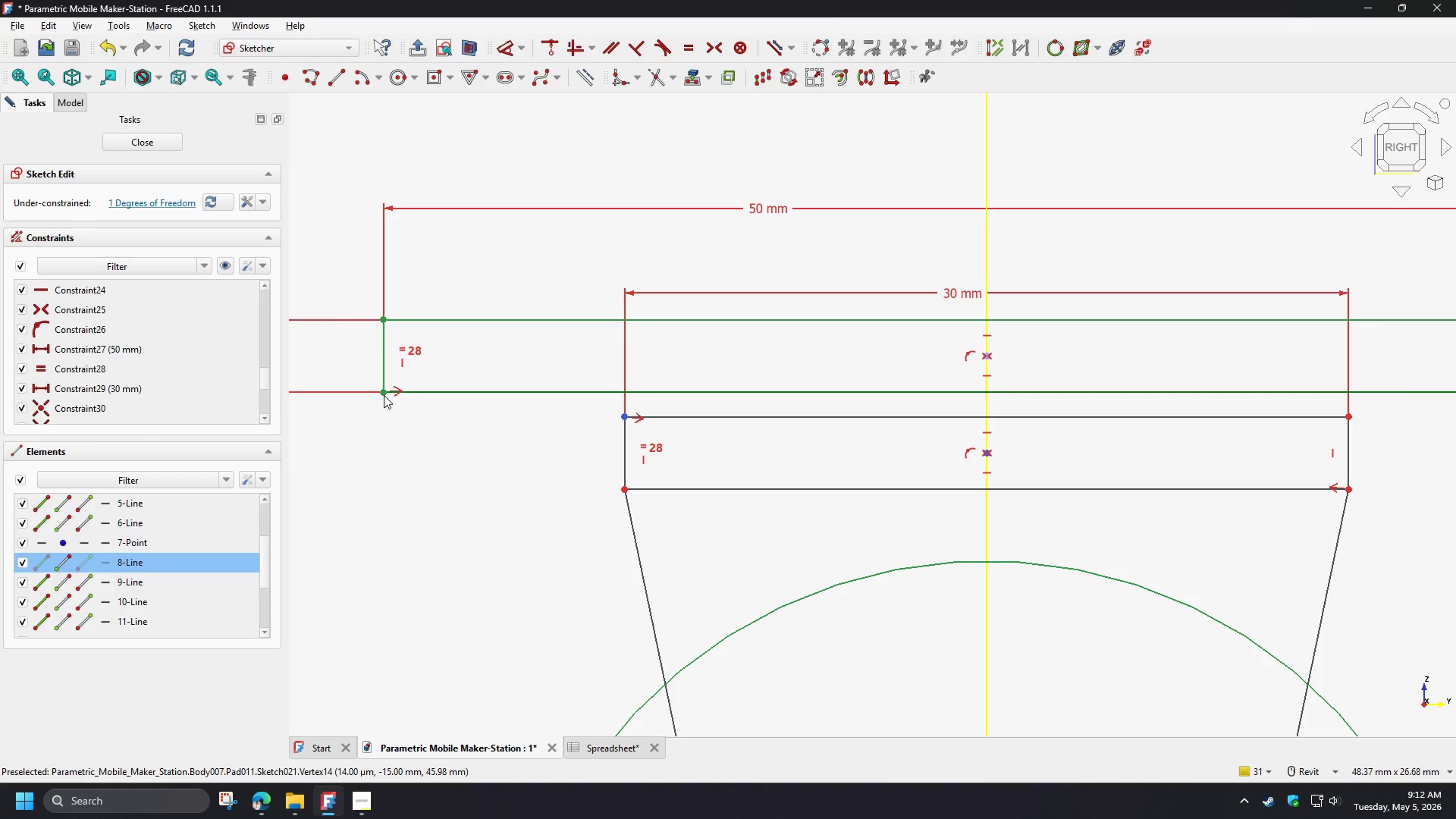 
left_click([382, 393])
 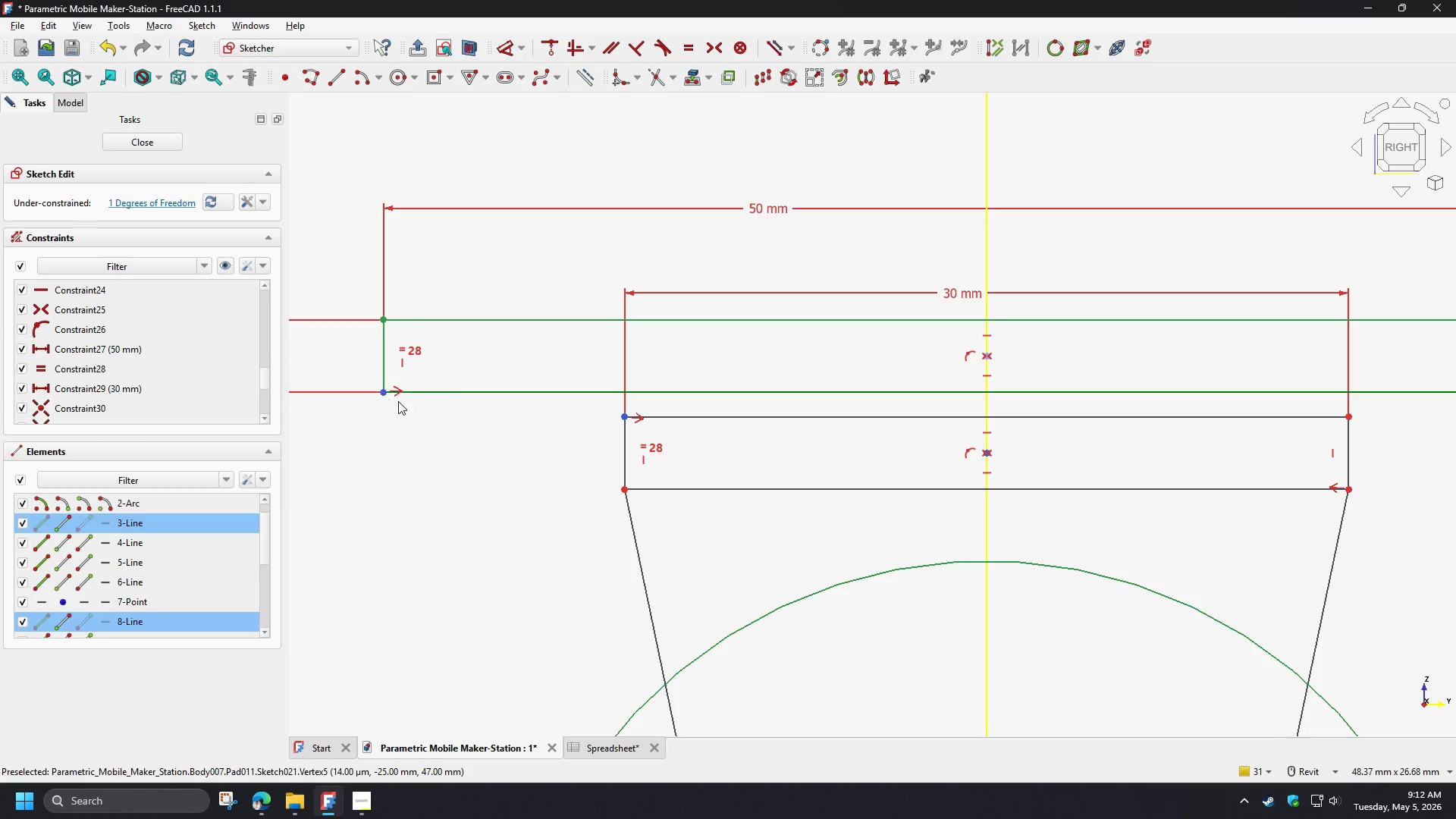 
key(D)
 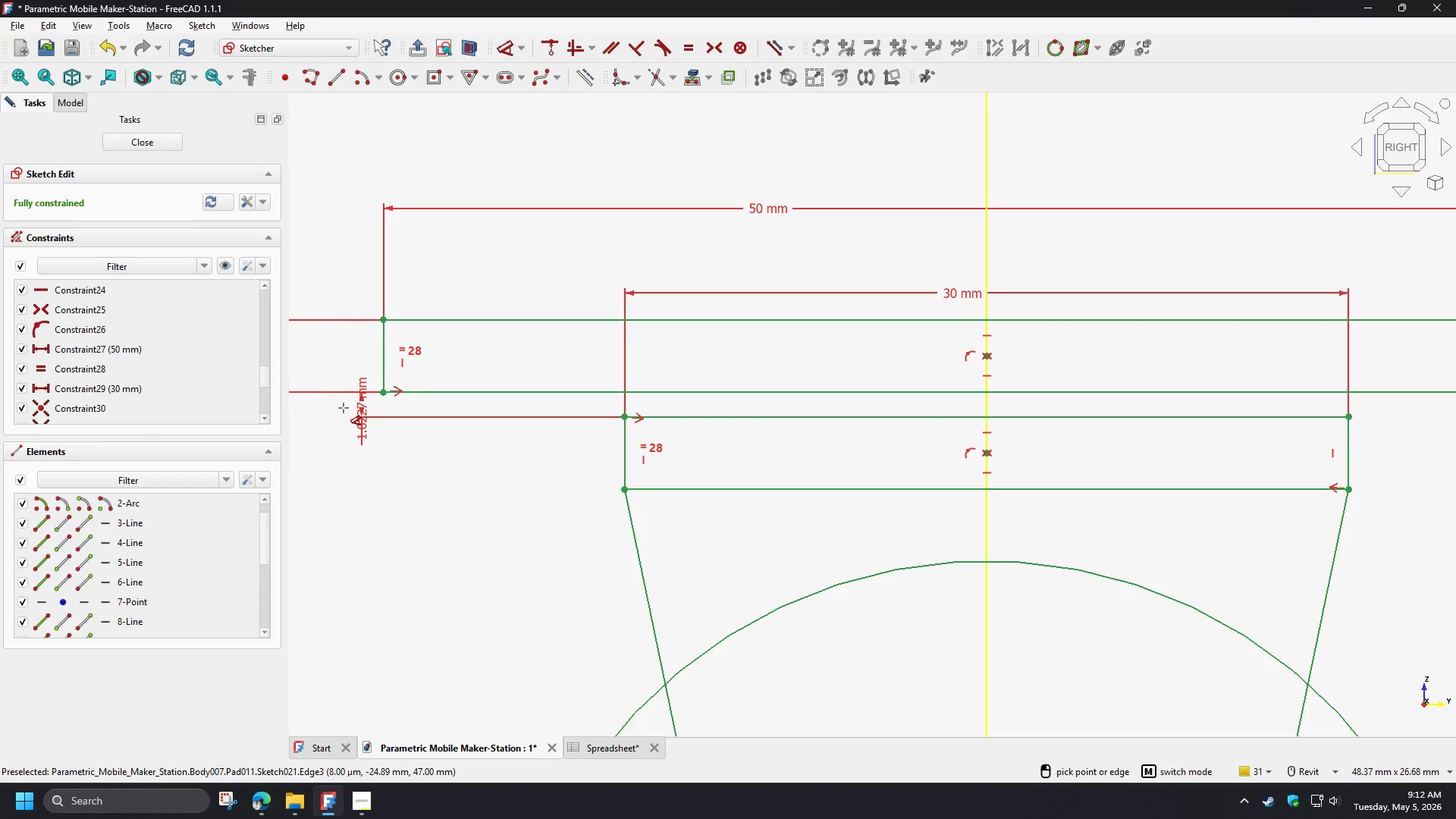 
left_click([340, 409])
 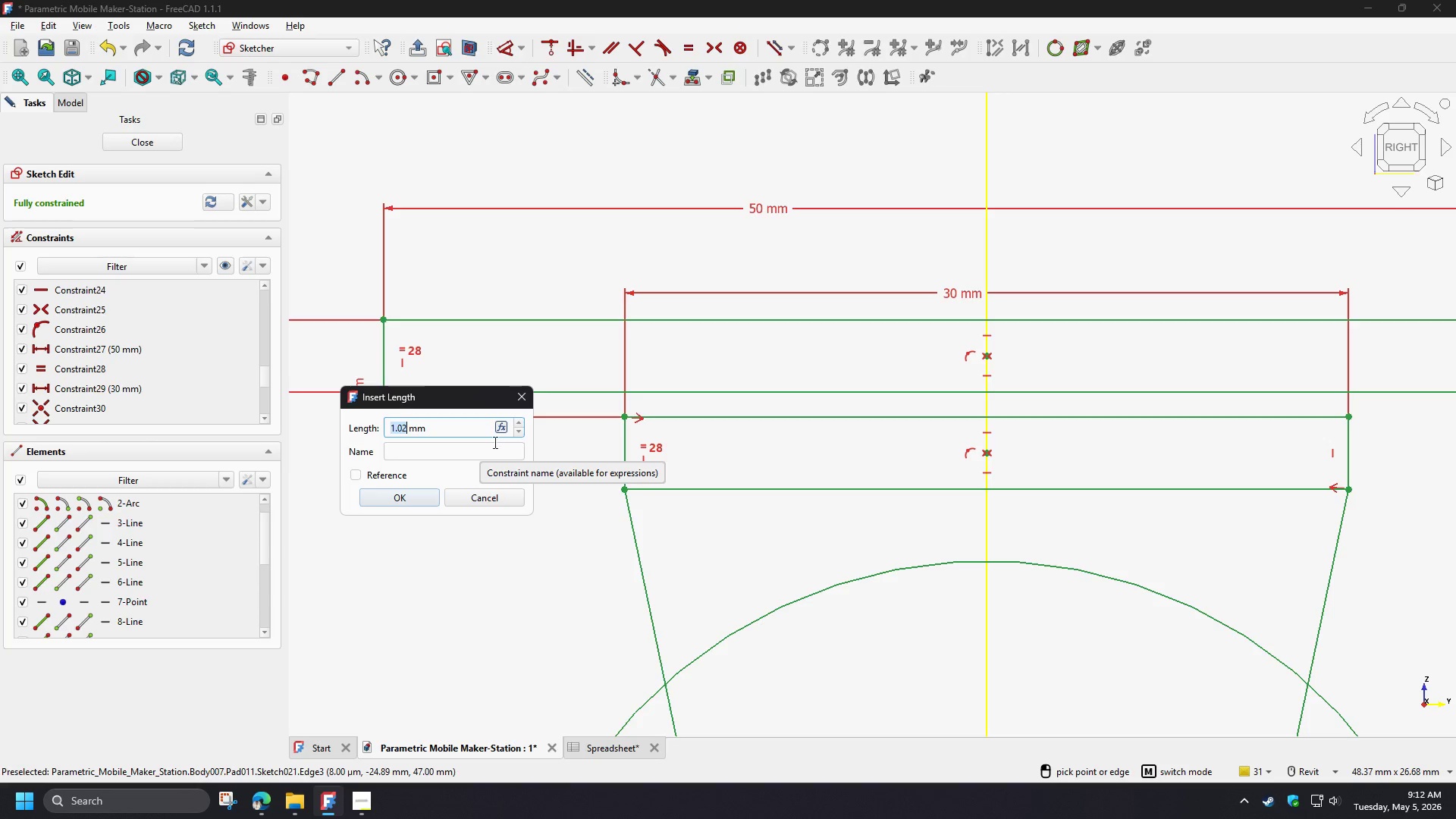 
key(1)
 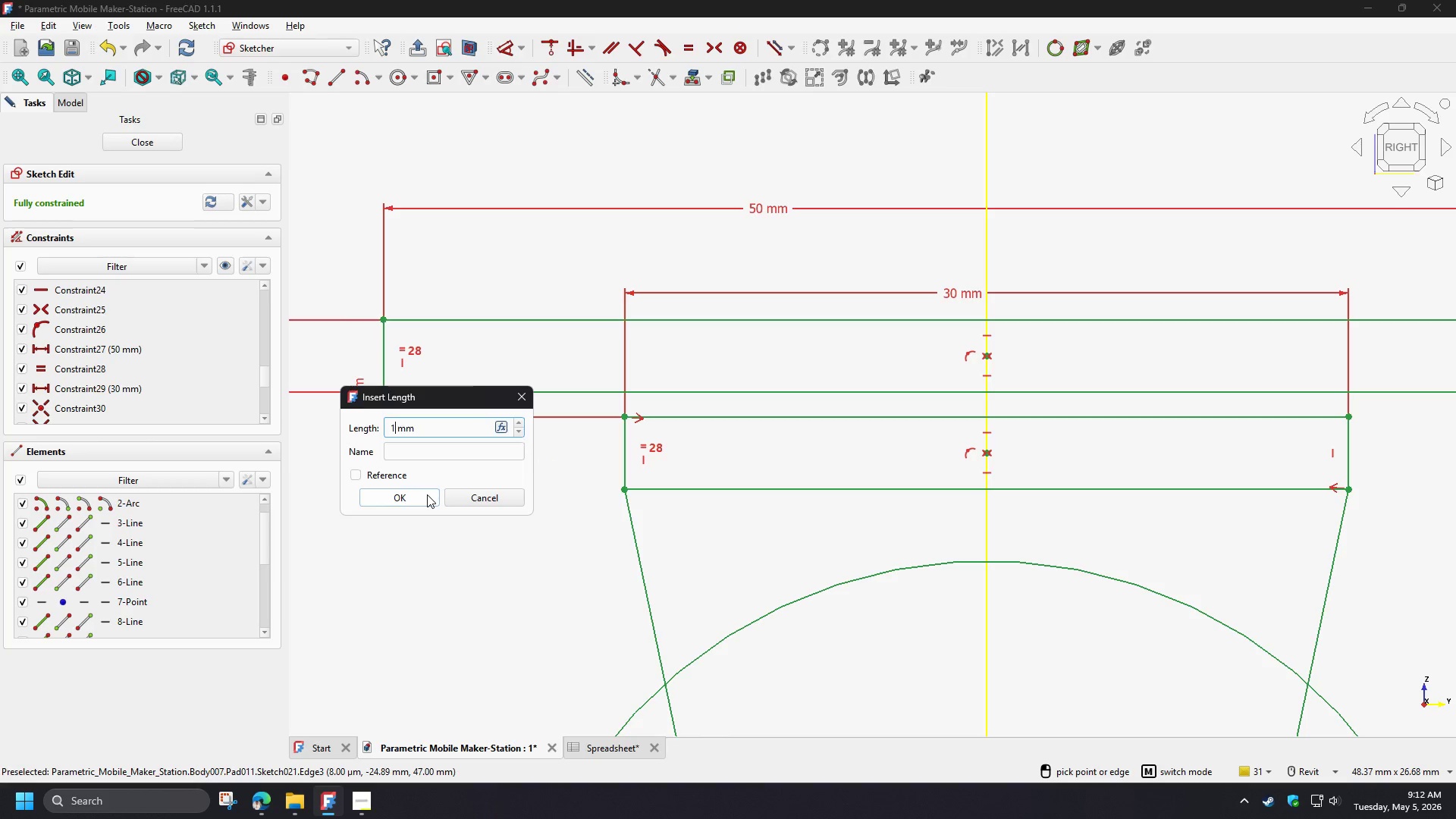 
left_click([427, 494])
 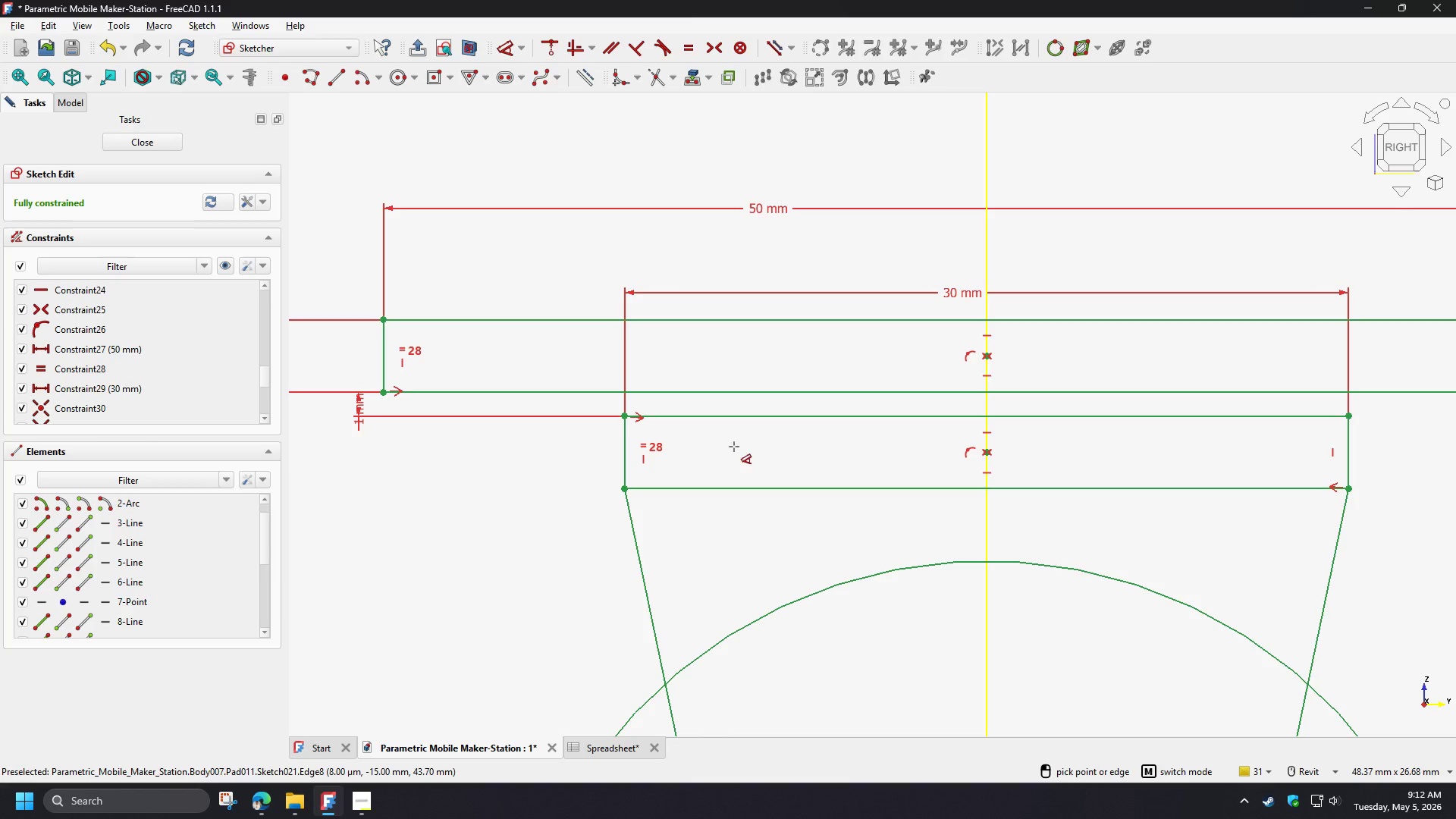 
scroll: coordinate [738, 435], scroll_direction: down, amount: 3.0
 